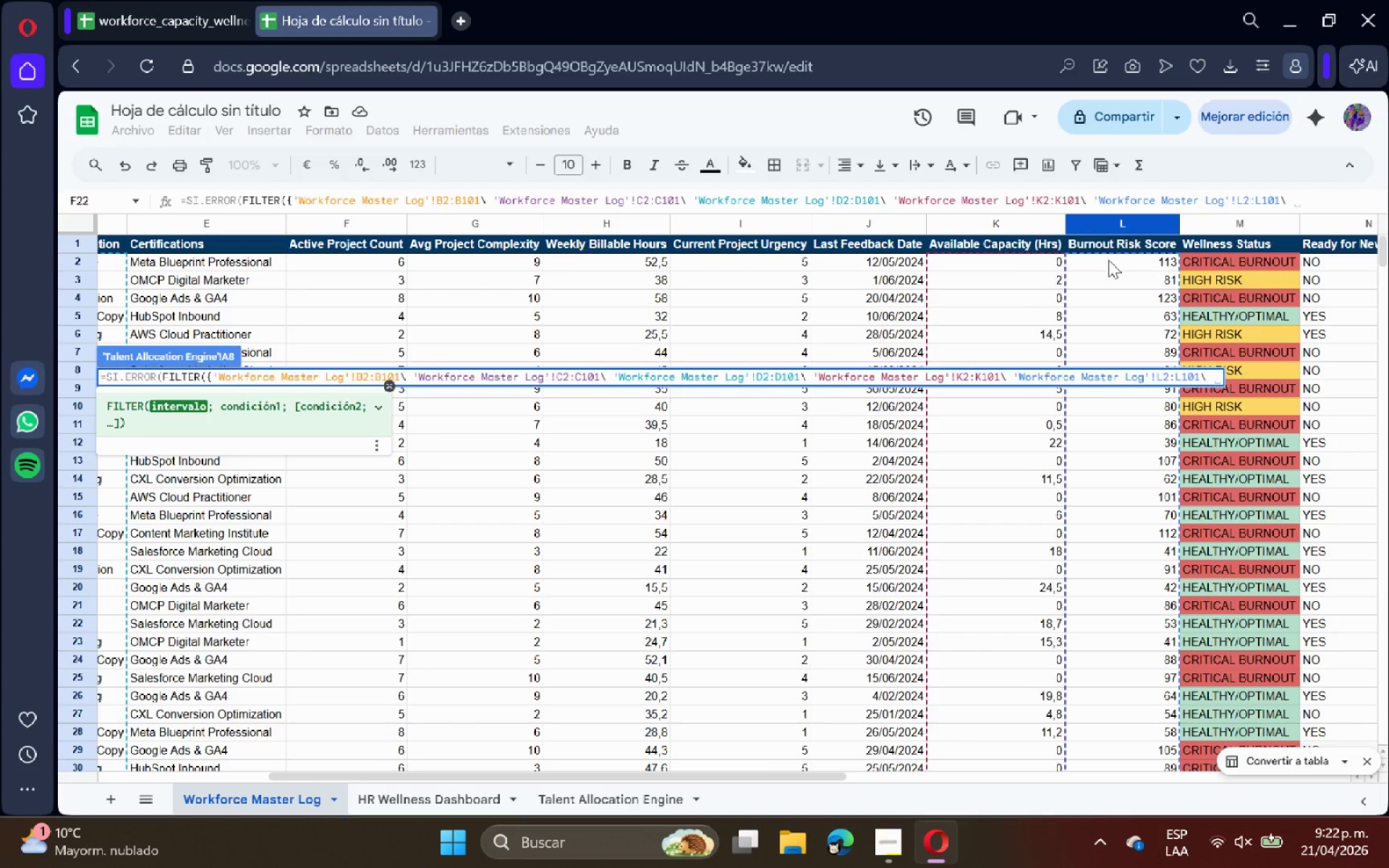 
left_click([1228, 225])
 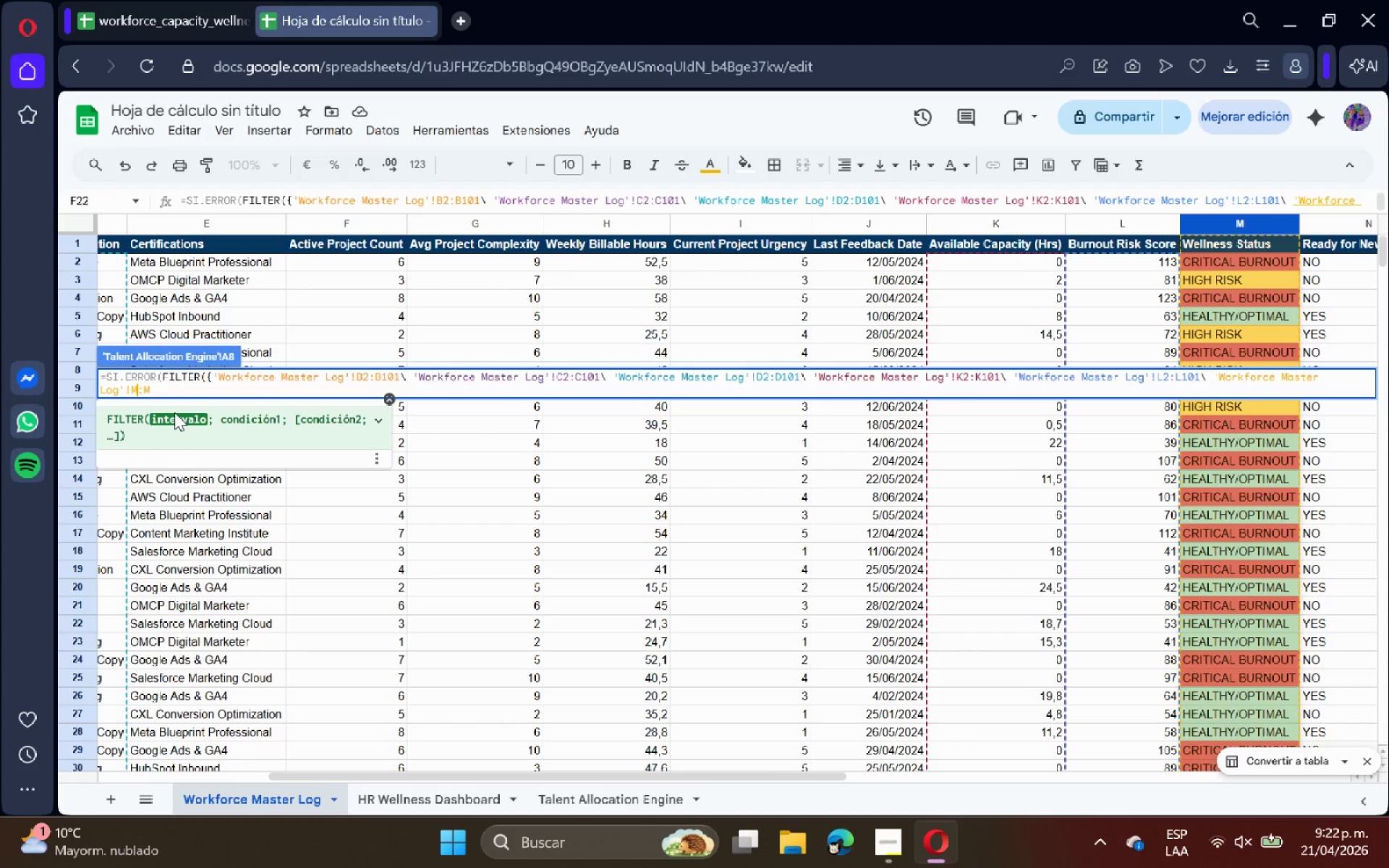 
wait(6.47)
 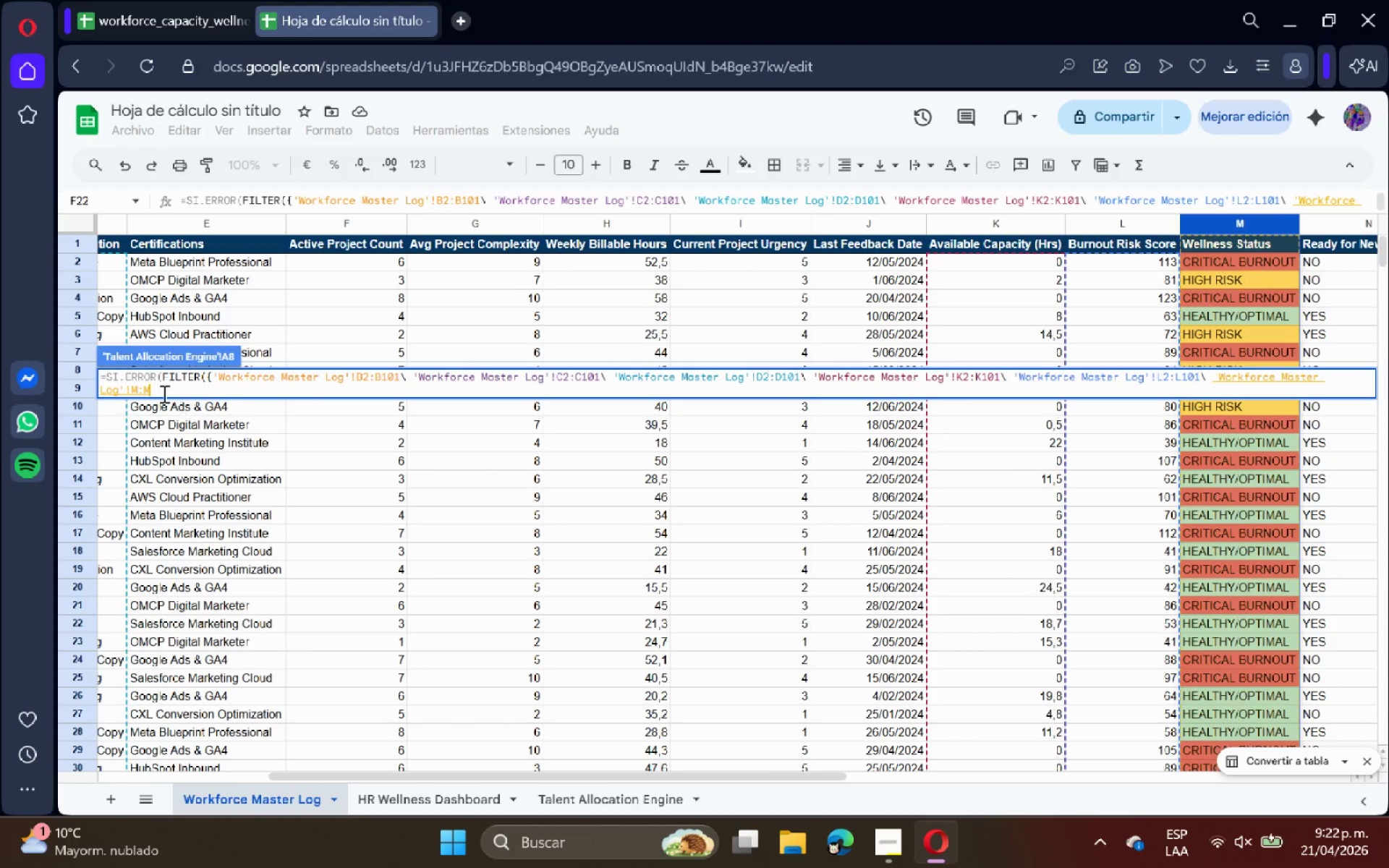 
key(2)
 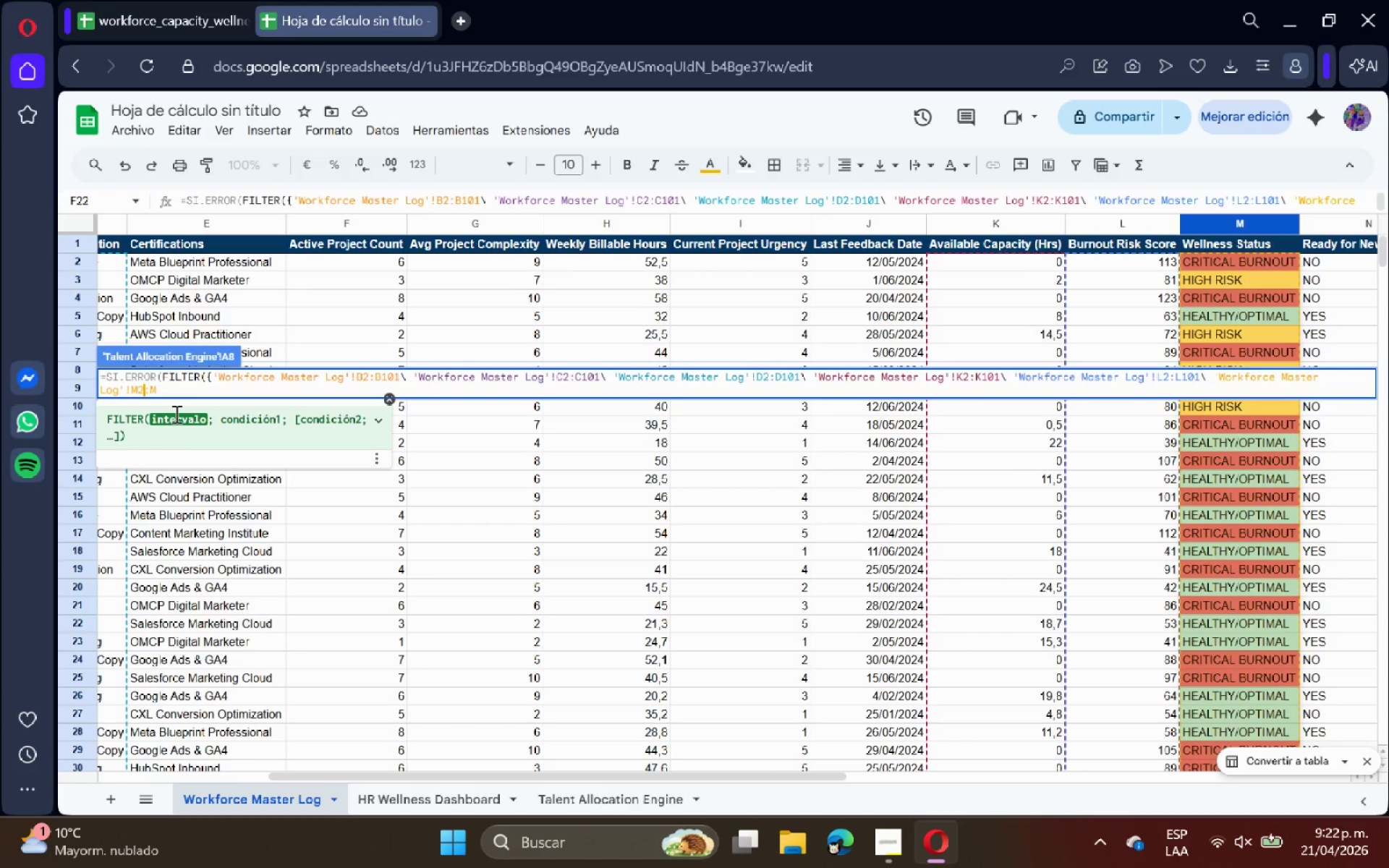 
key(ArrowRight)
 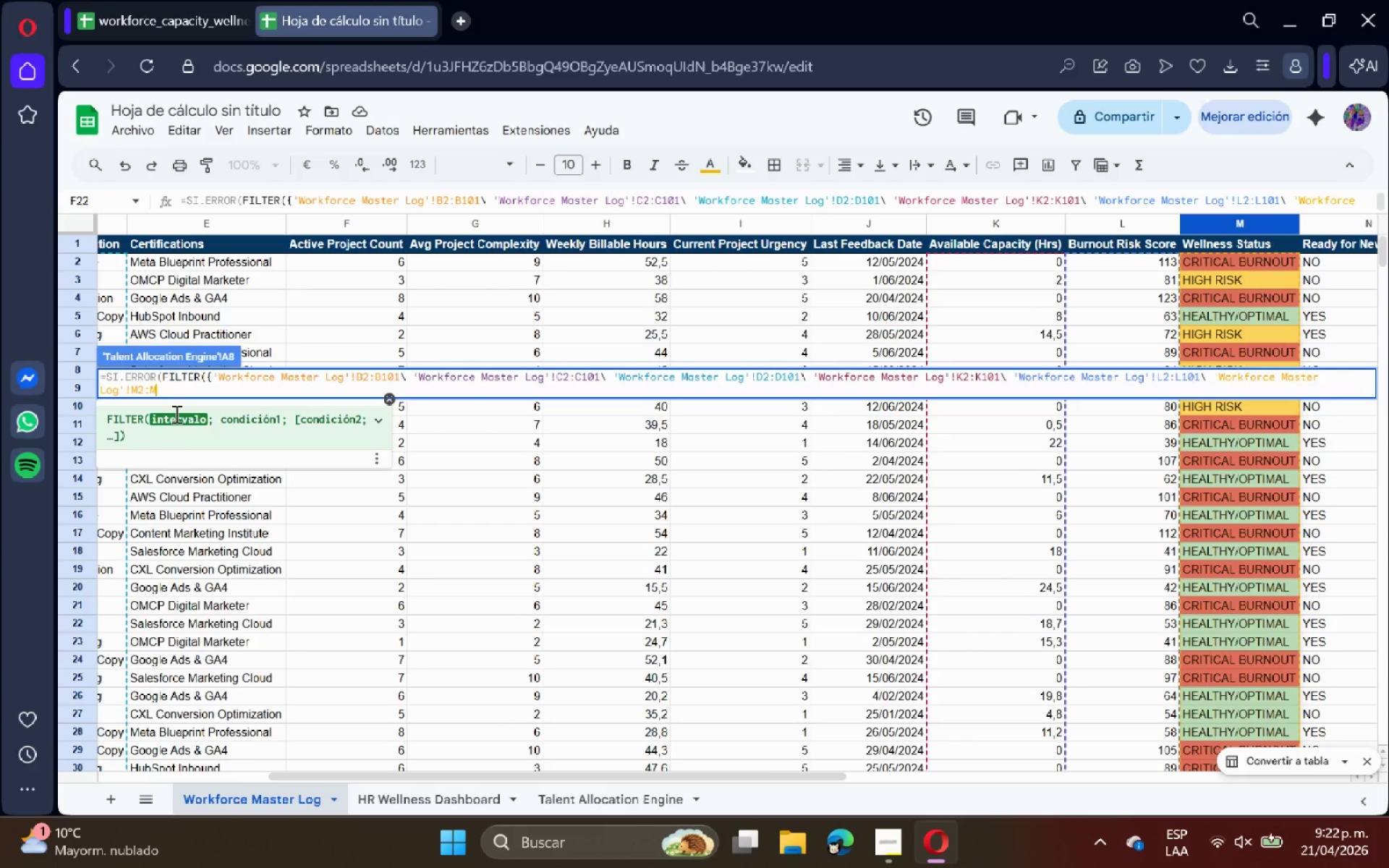 
key(ArrowRight)
 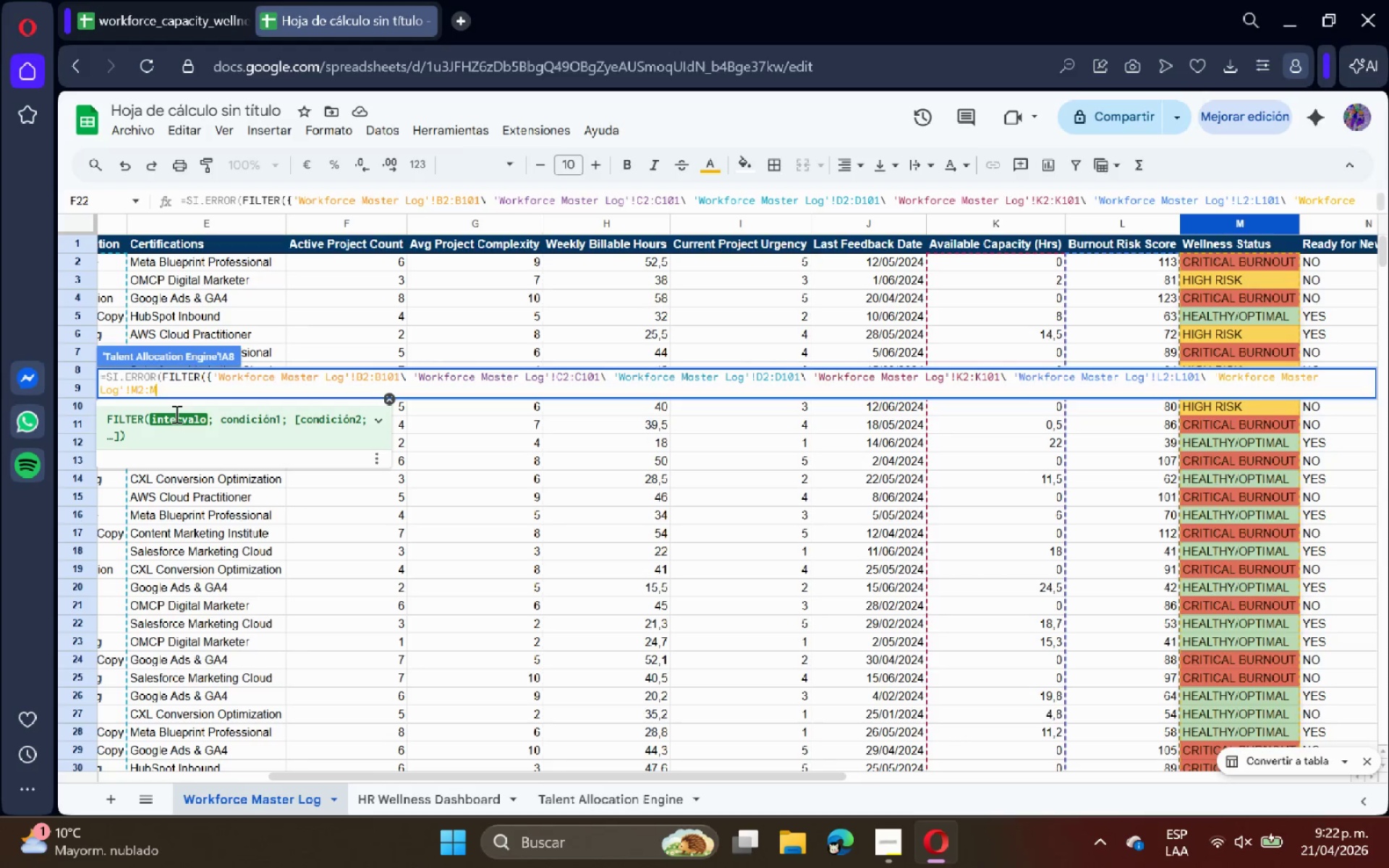 
key(2)
 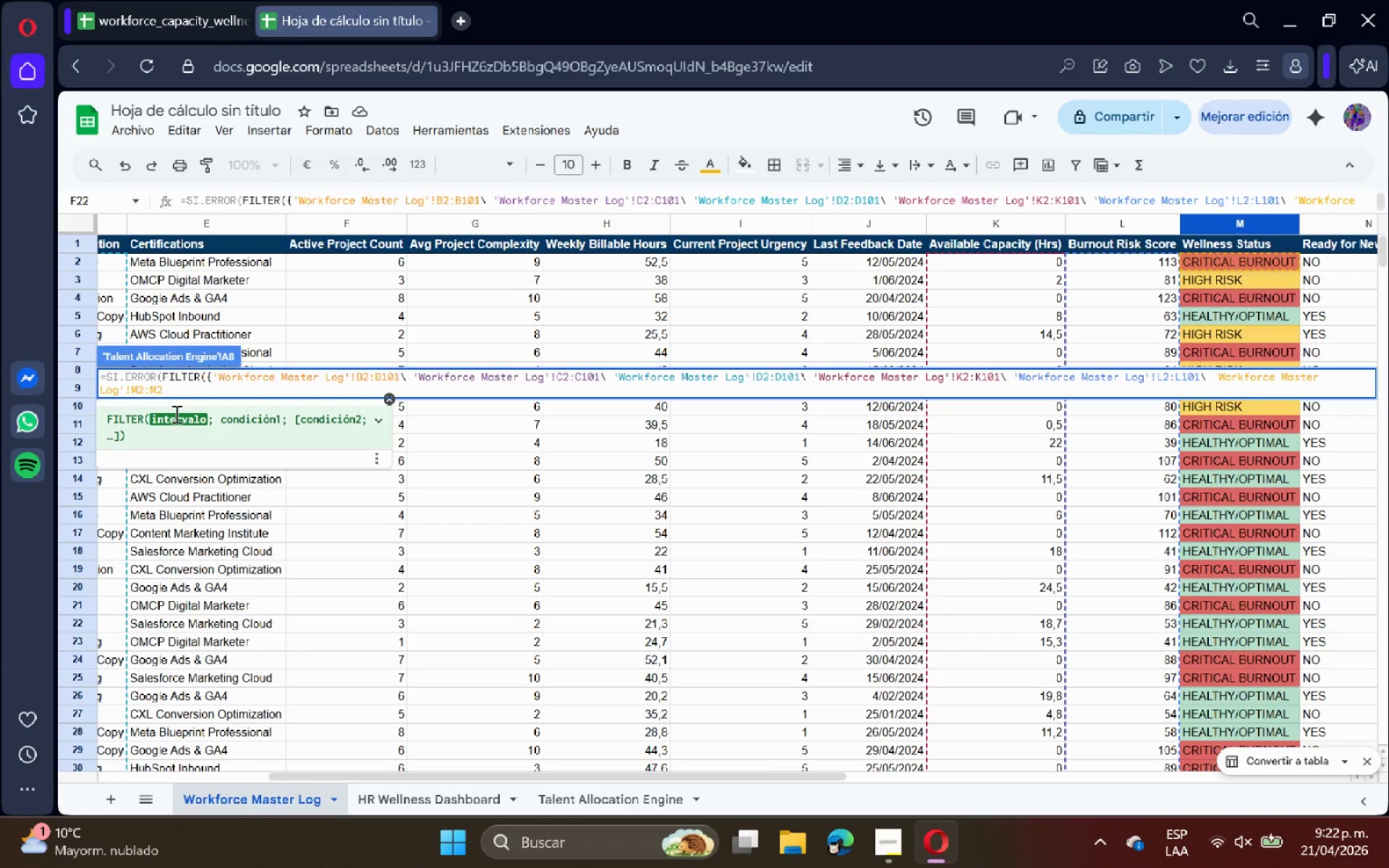 
key(Slash)
 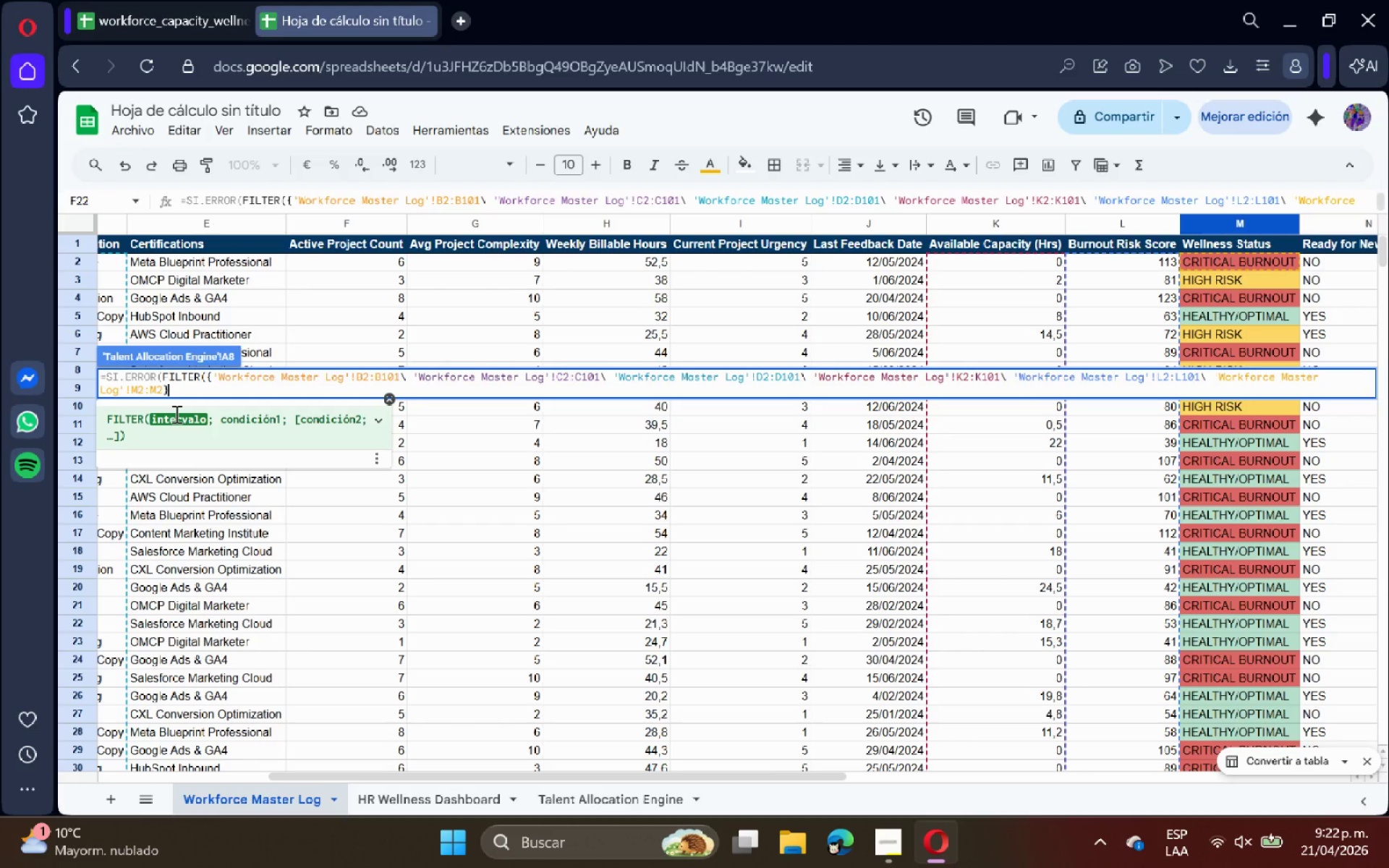 
key(Shift+Comma)
 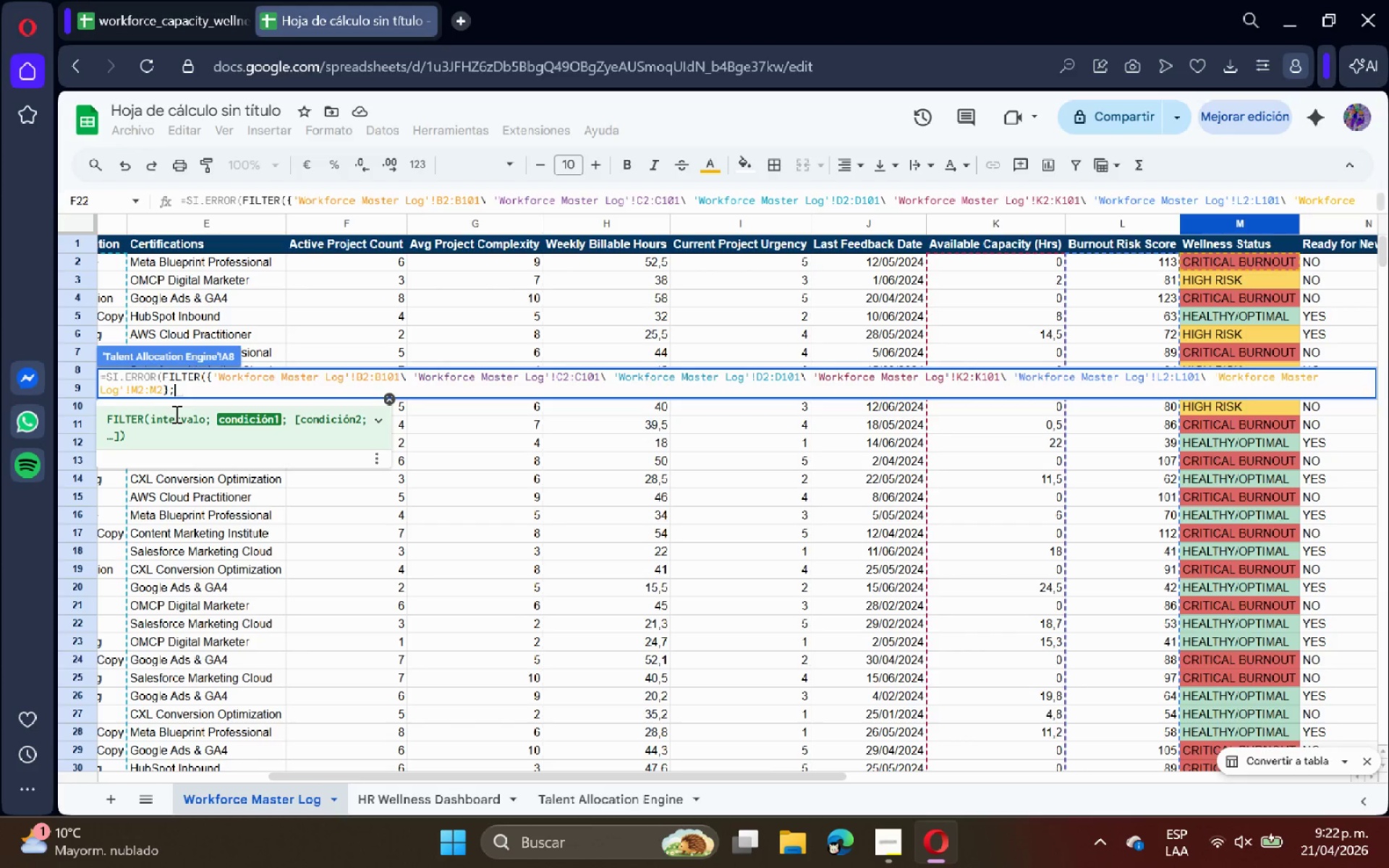 
key(Space)
 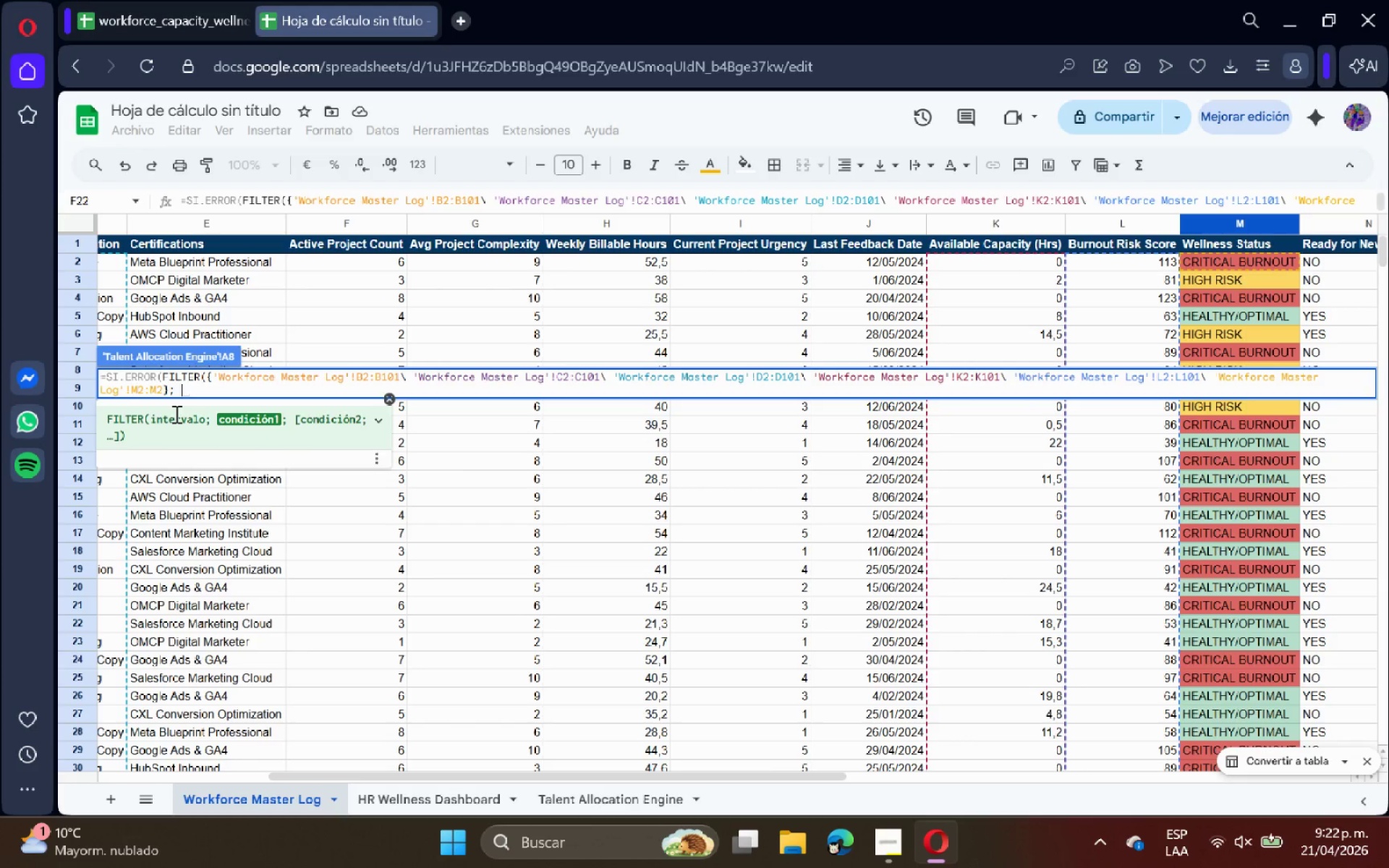 
key(Shift+8)
 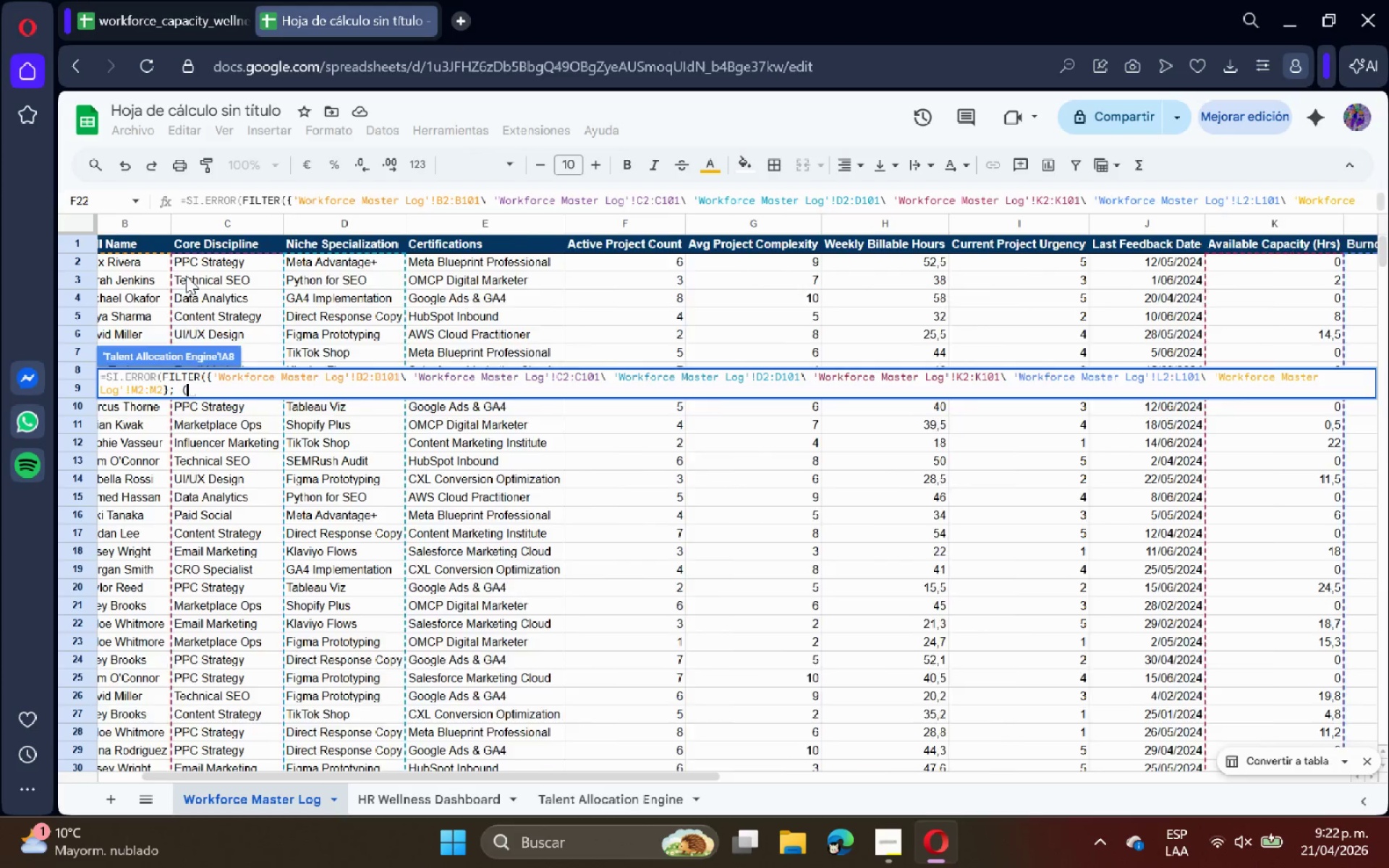 
wait(6.28)
 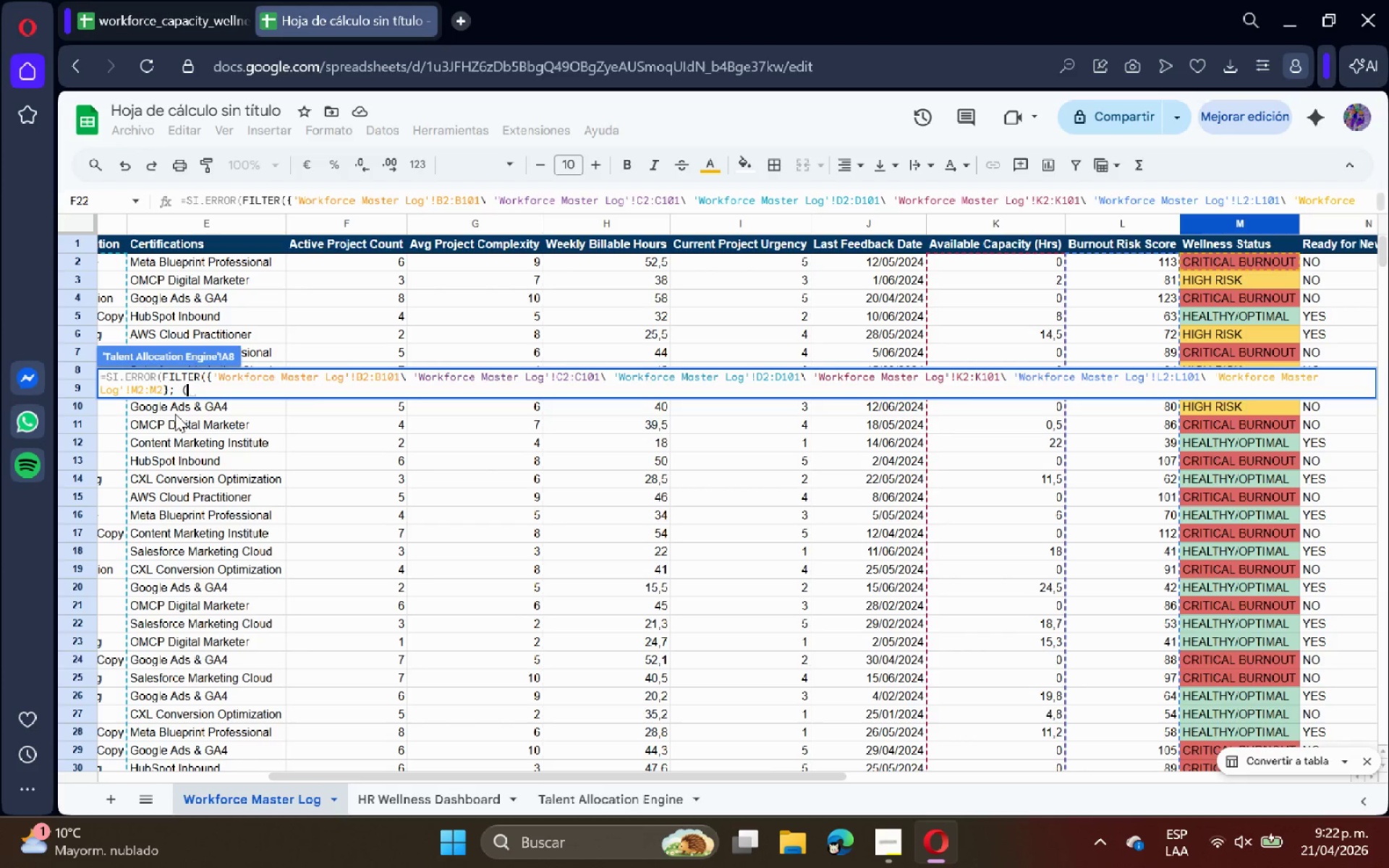 
left_click([325, 224])
 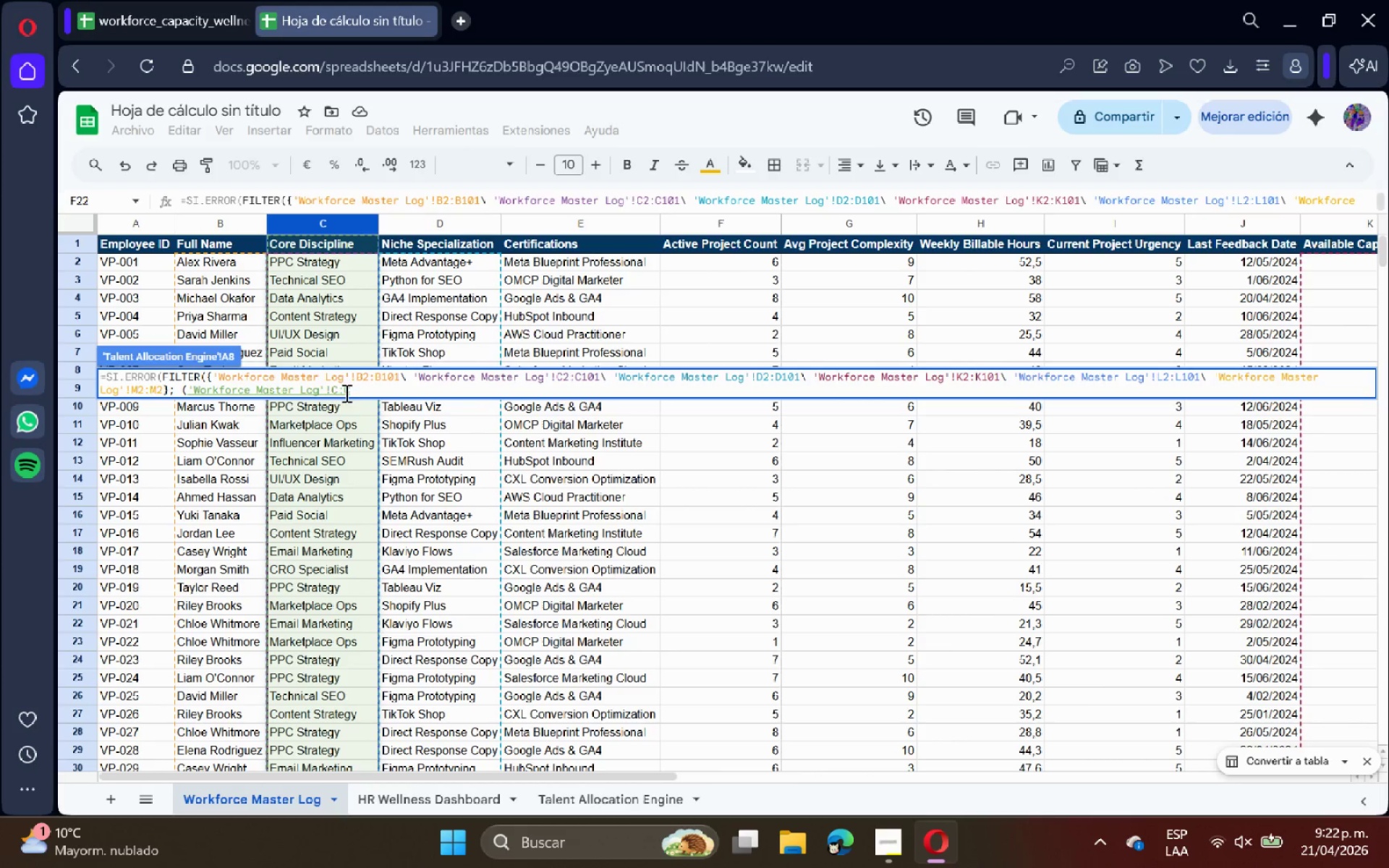 
left_click([340, 391])
 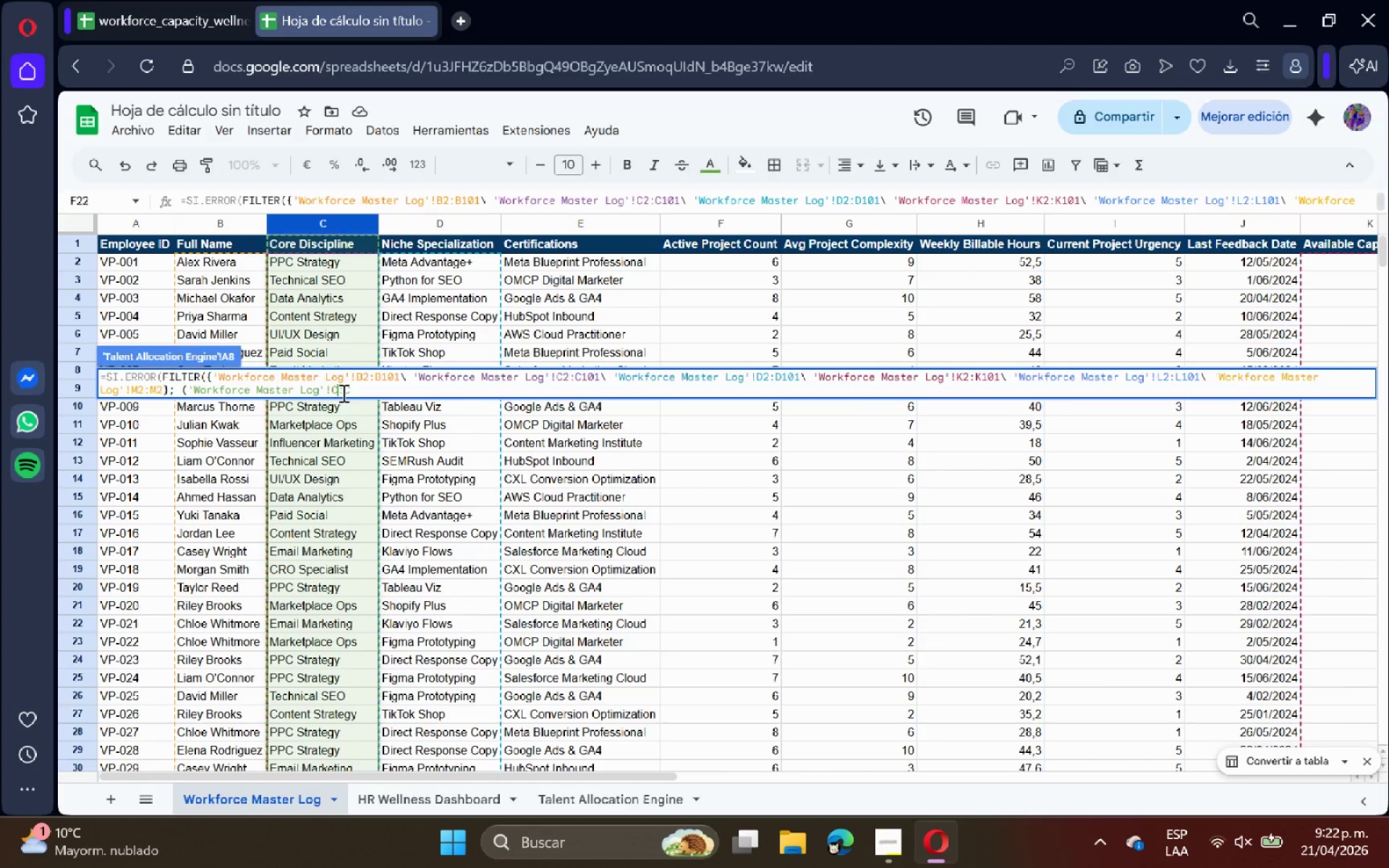 
key(2)
 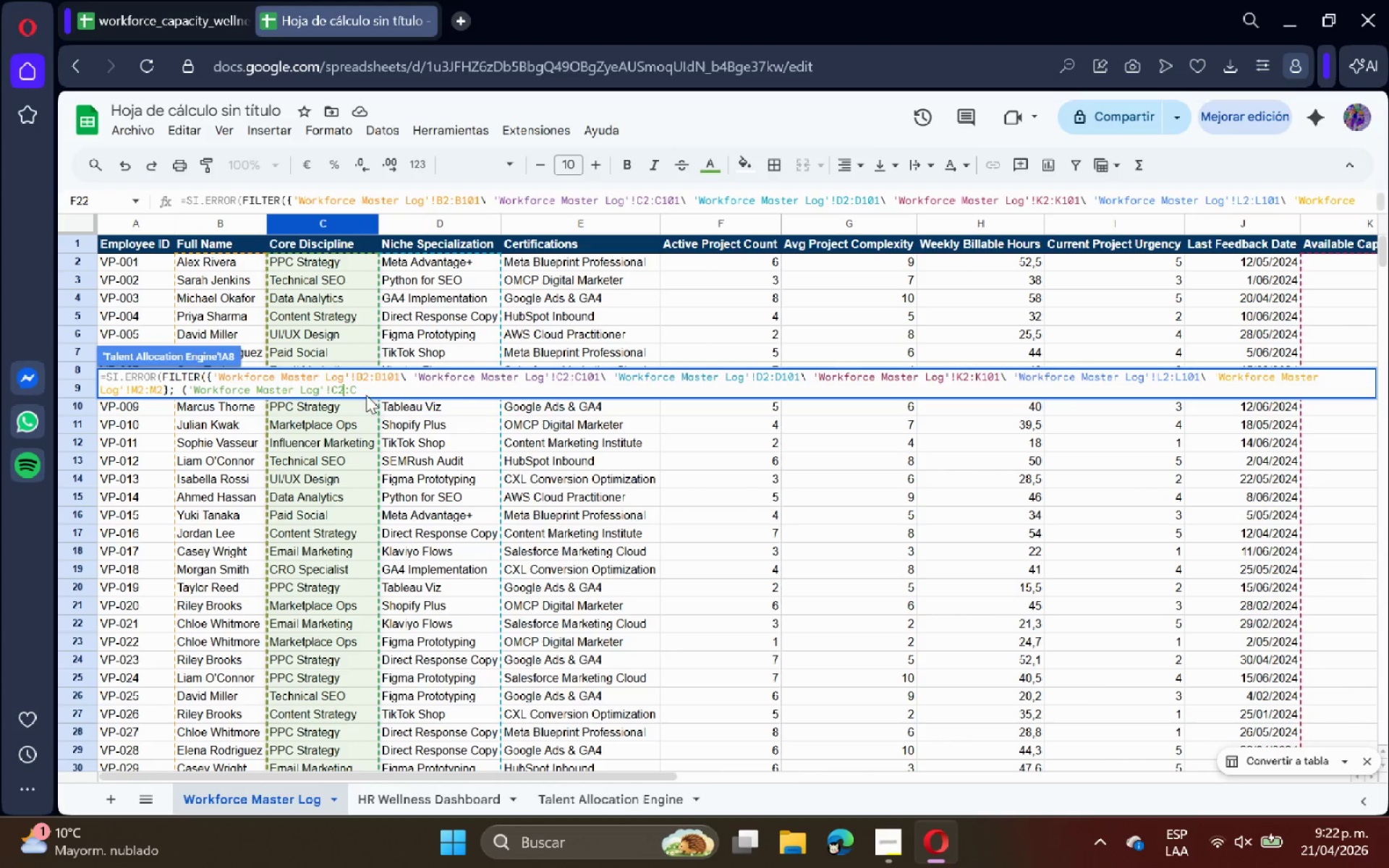 
left_click([370, 391])
 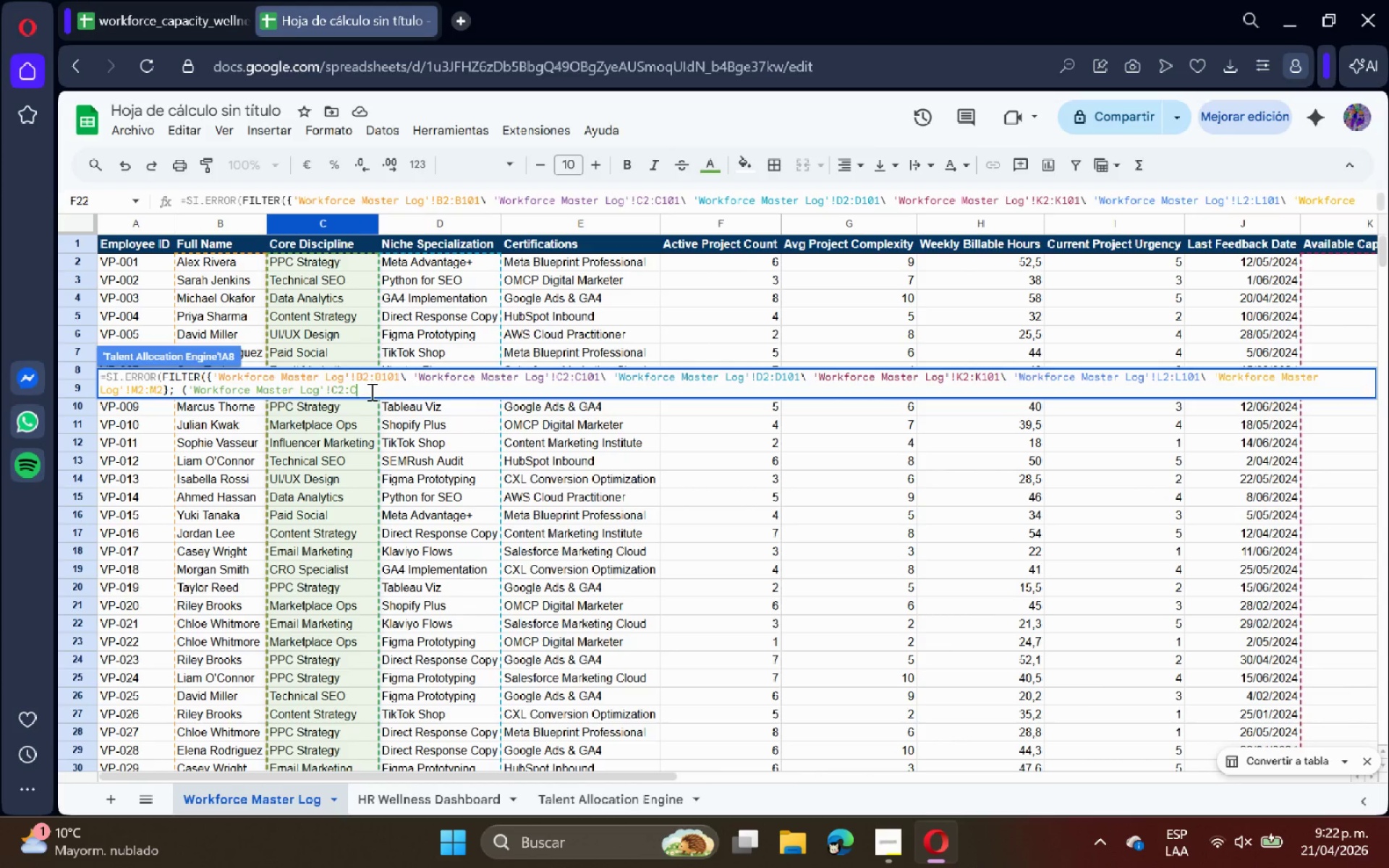 
type(101 ) B3( + *)
 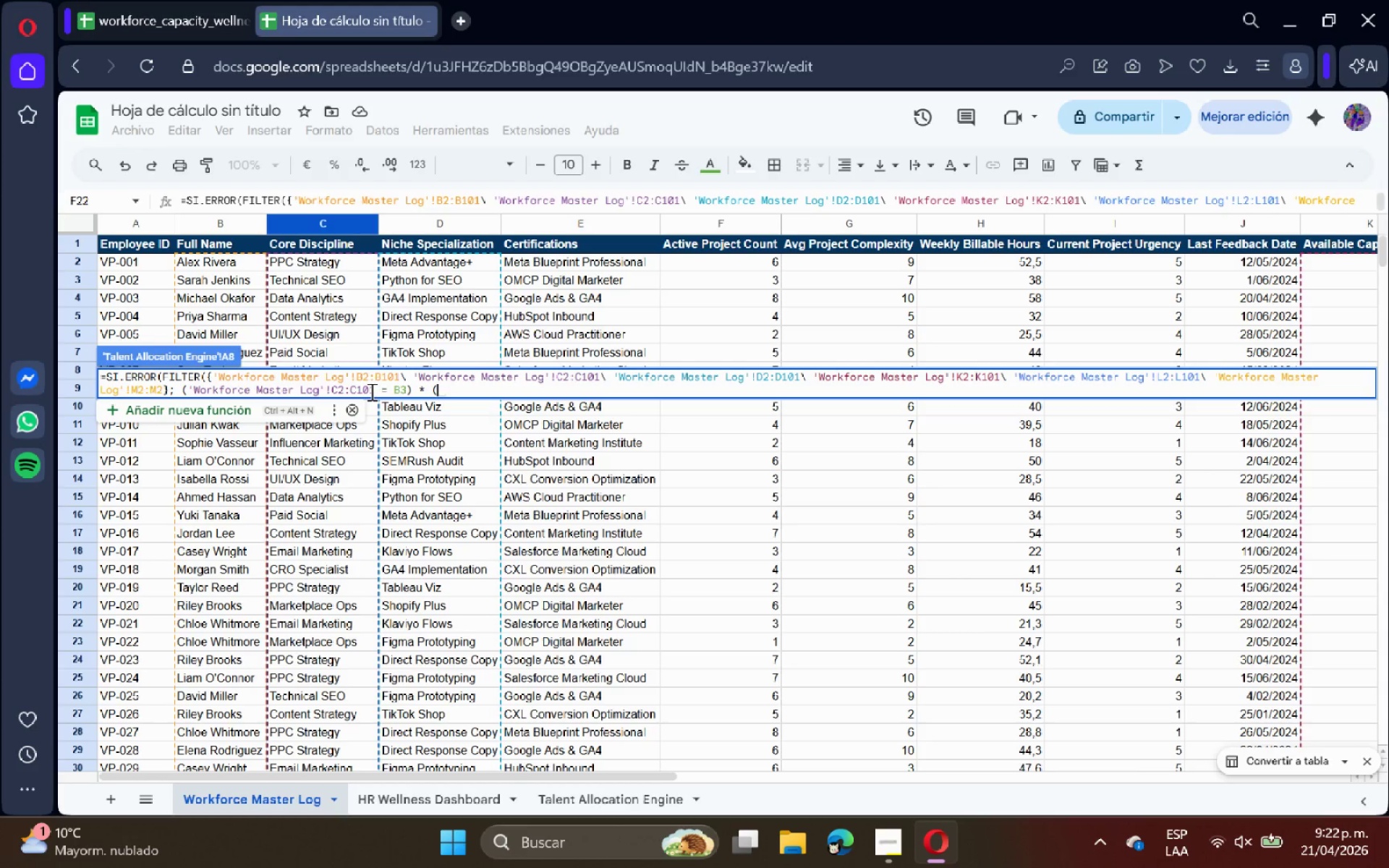 
wait(6.31)
 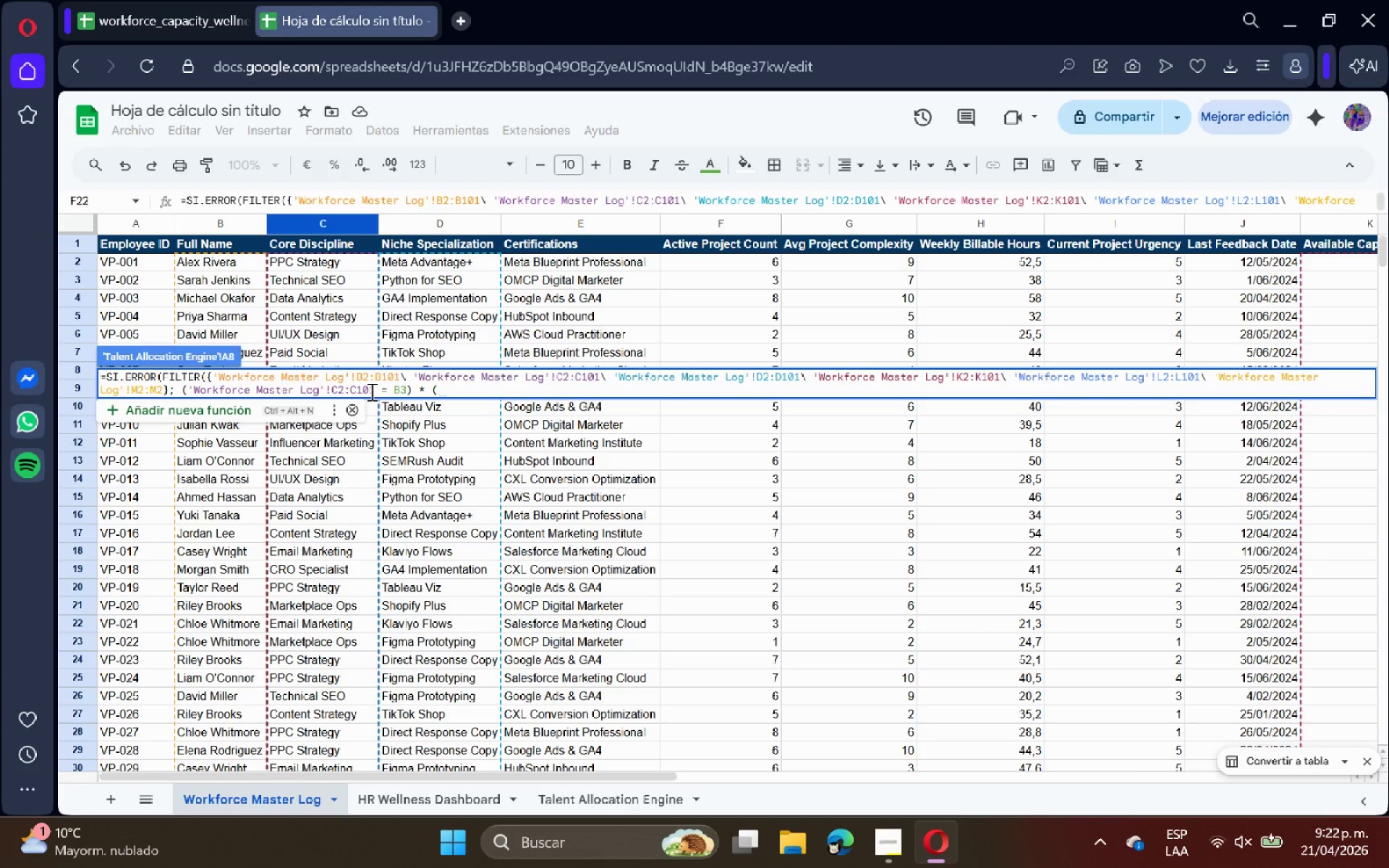 
left_click([1156, 226])
 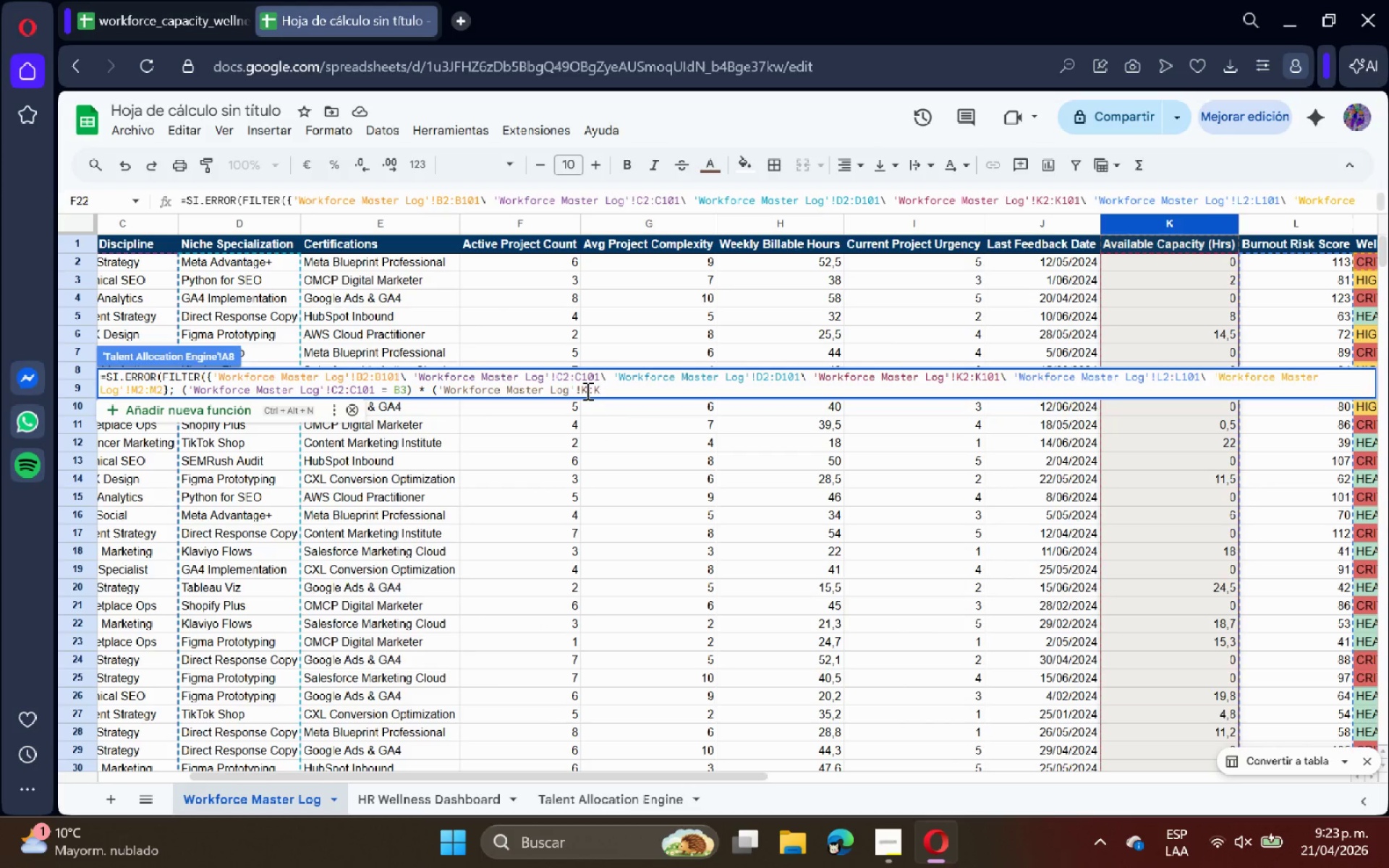 
key(2)
 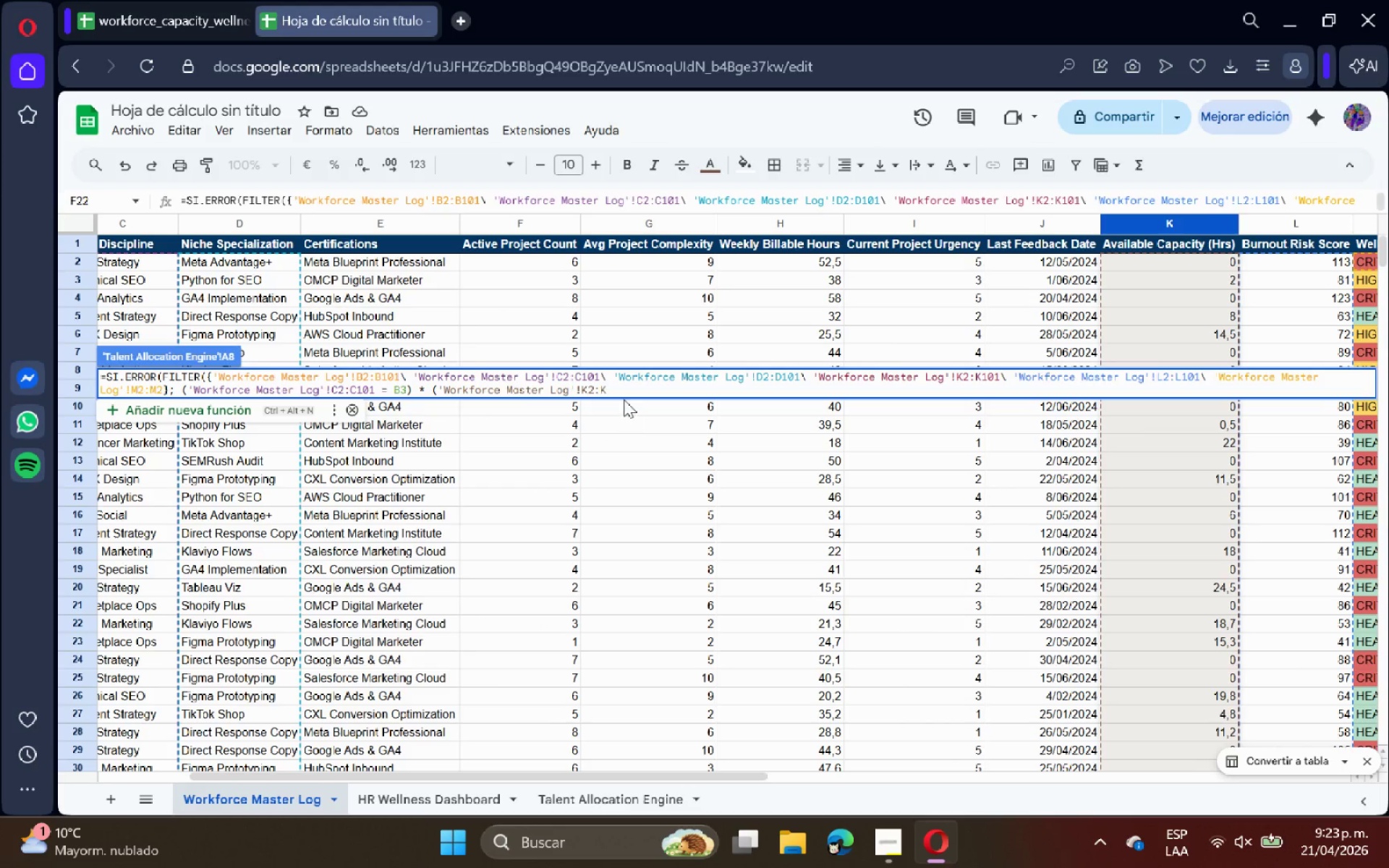 
left_click([617, 389])
 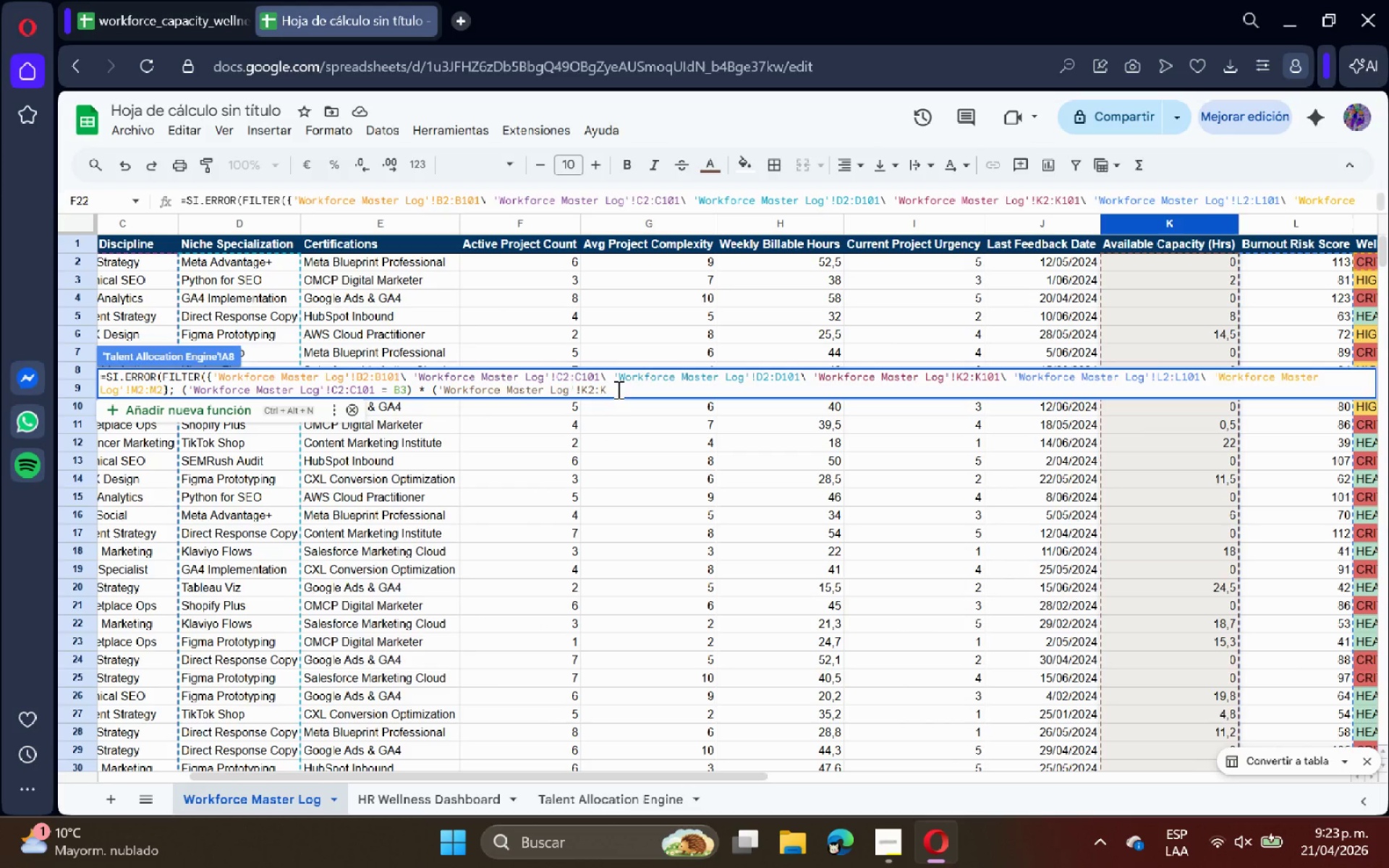 
type(101)
 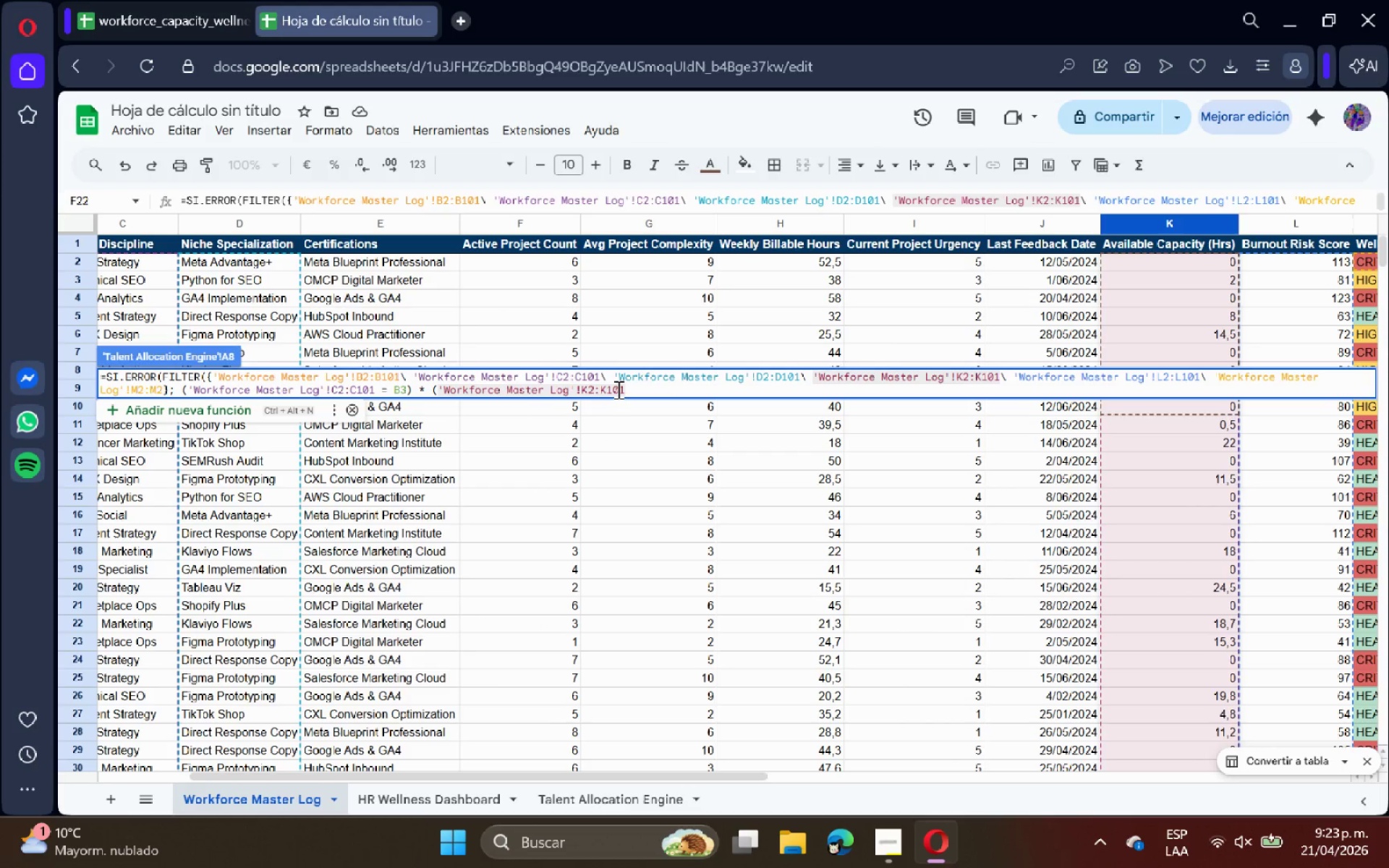 
type( [Break]) B4( + )
 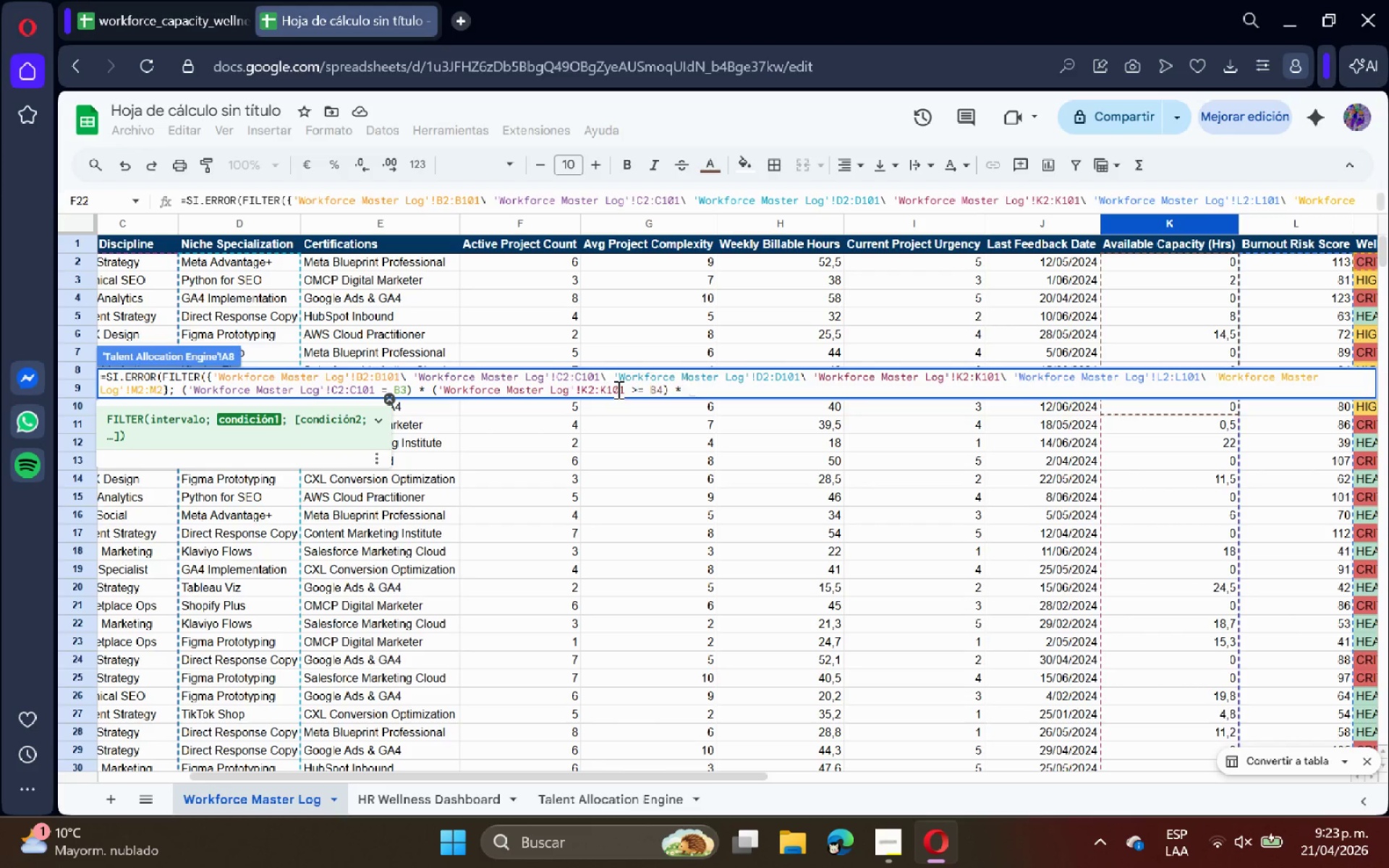 
left_click([1201, 220])
 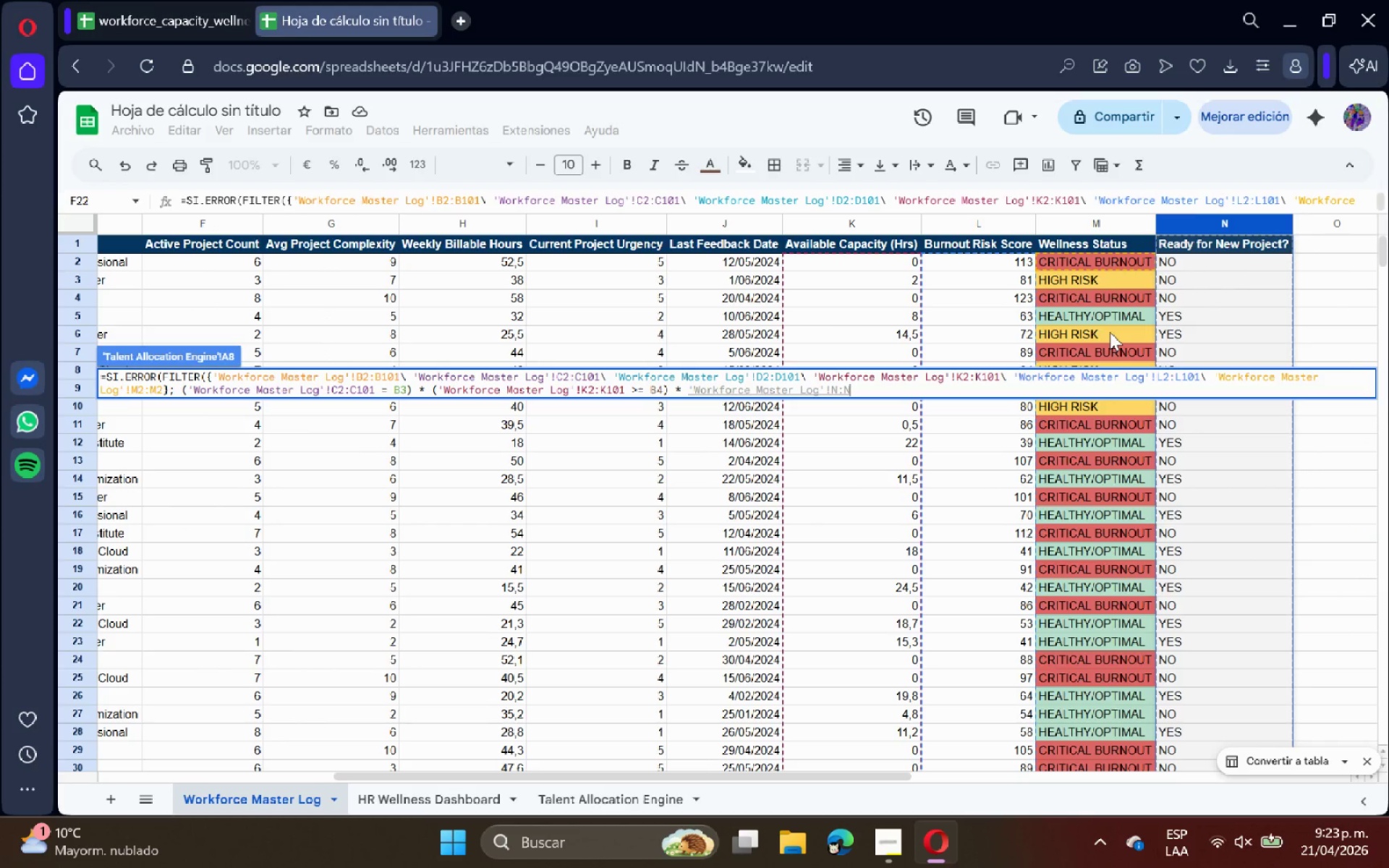 
wait(7.3)
 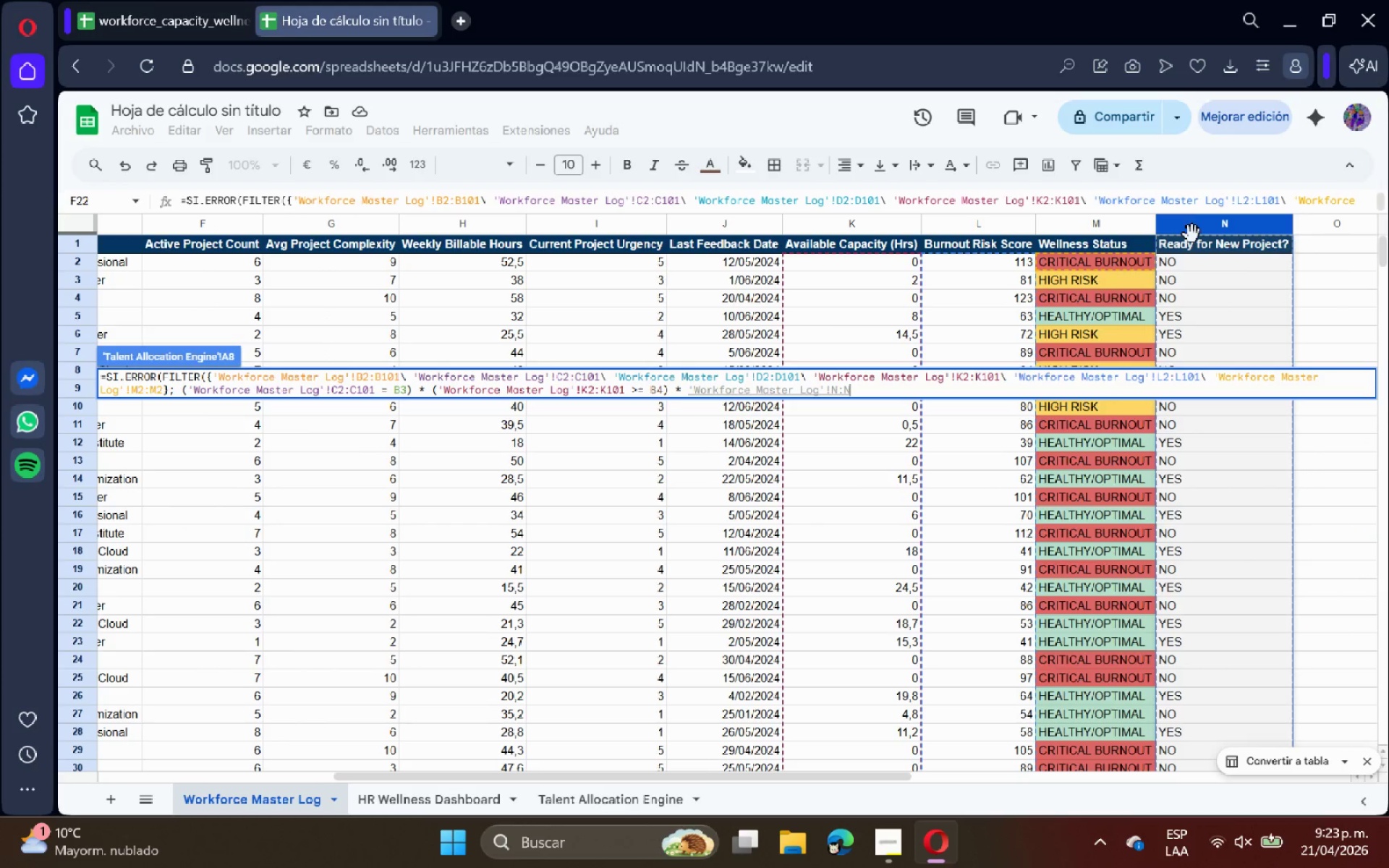 
left_click([840, 388])
 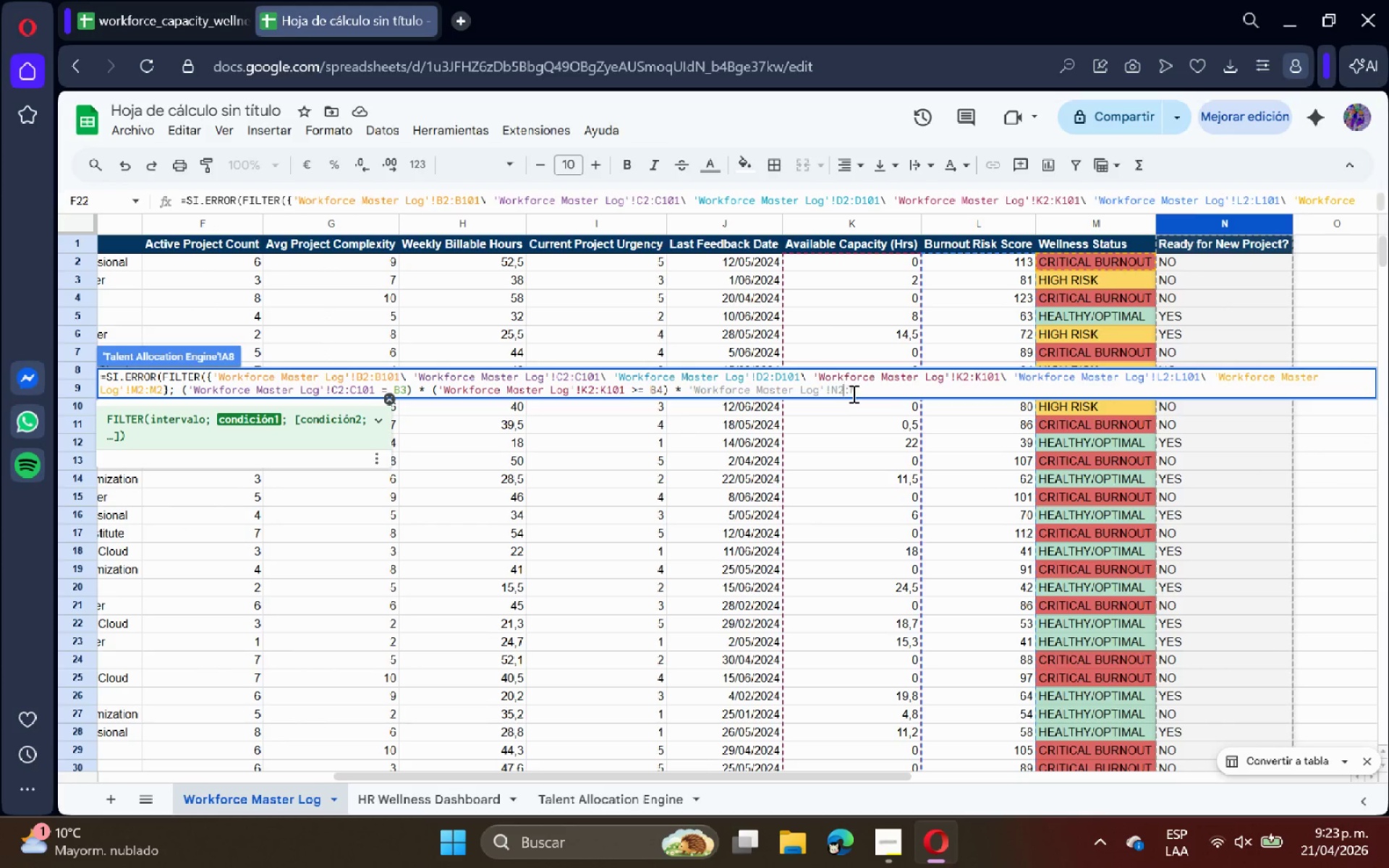 
key(2)
 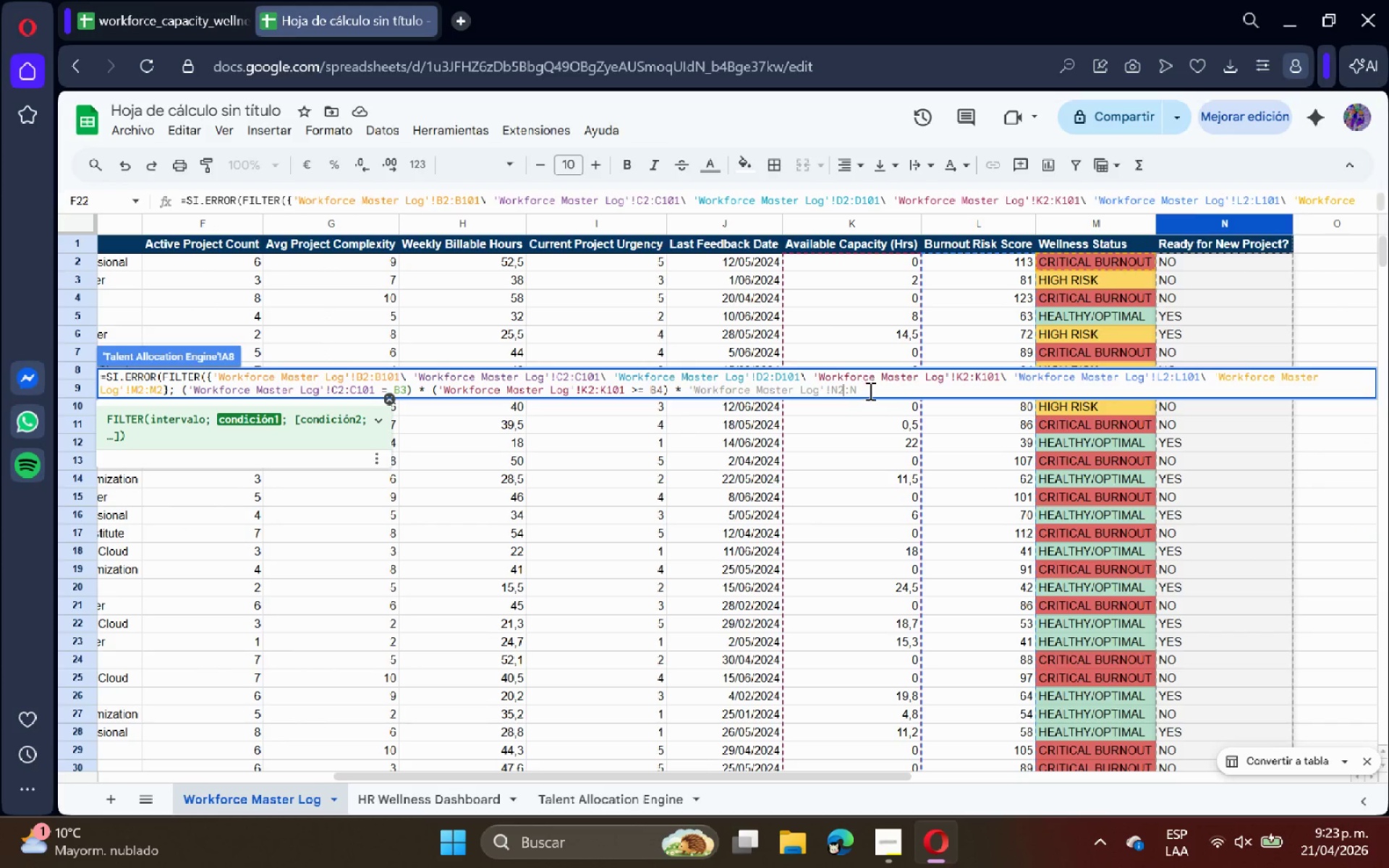 
left_click([872, 389])
 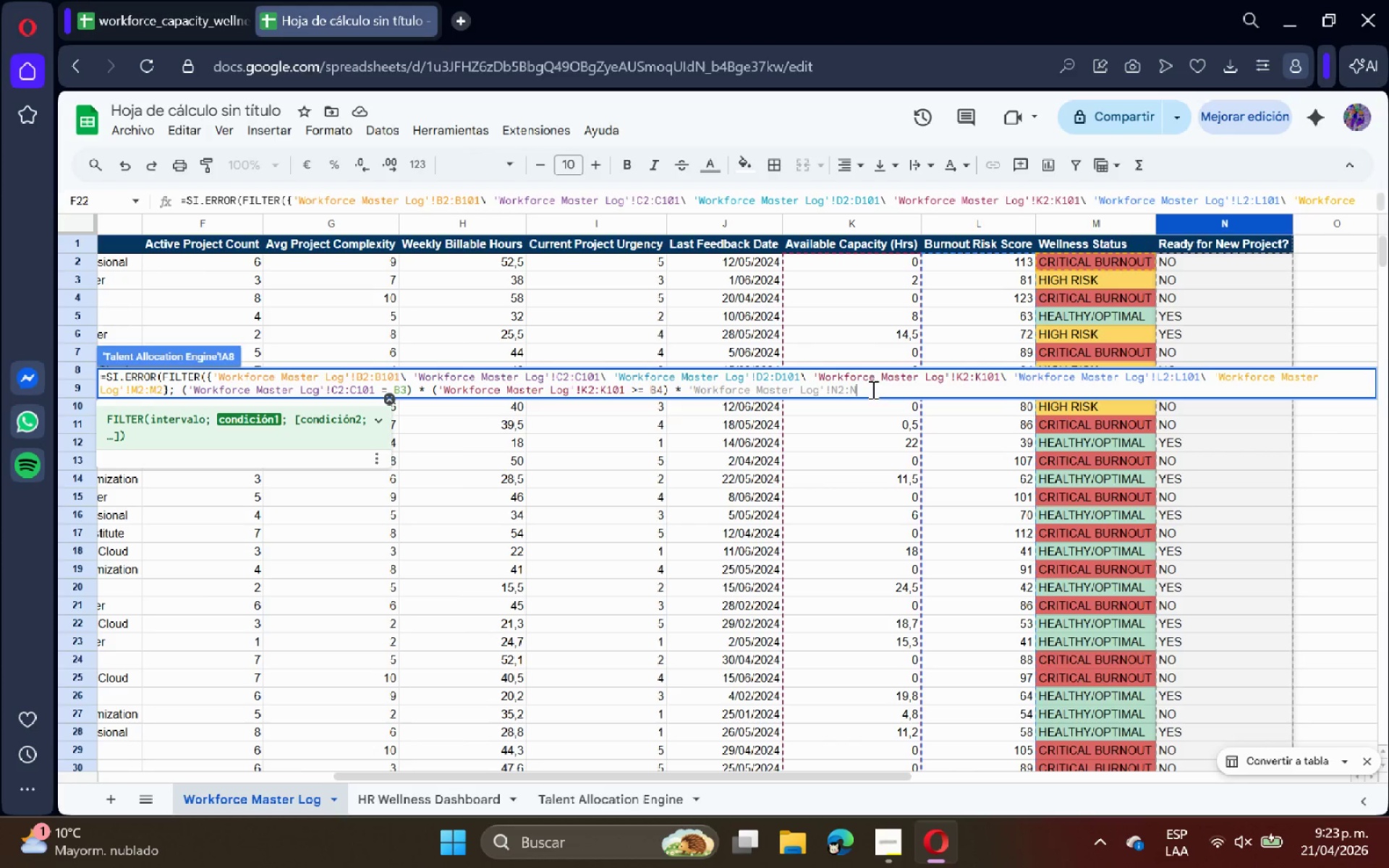 
type(101 ) @YES@(( @No Talent)
key(Backspace)
key(Backspace)
key(Backspace)
key(Backspace)
key(Backspace)
key(Backspace)
type(talent A)
key(Backspace)
type(available matching these)
 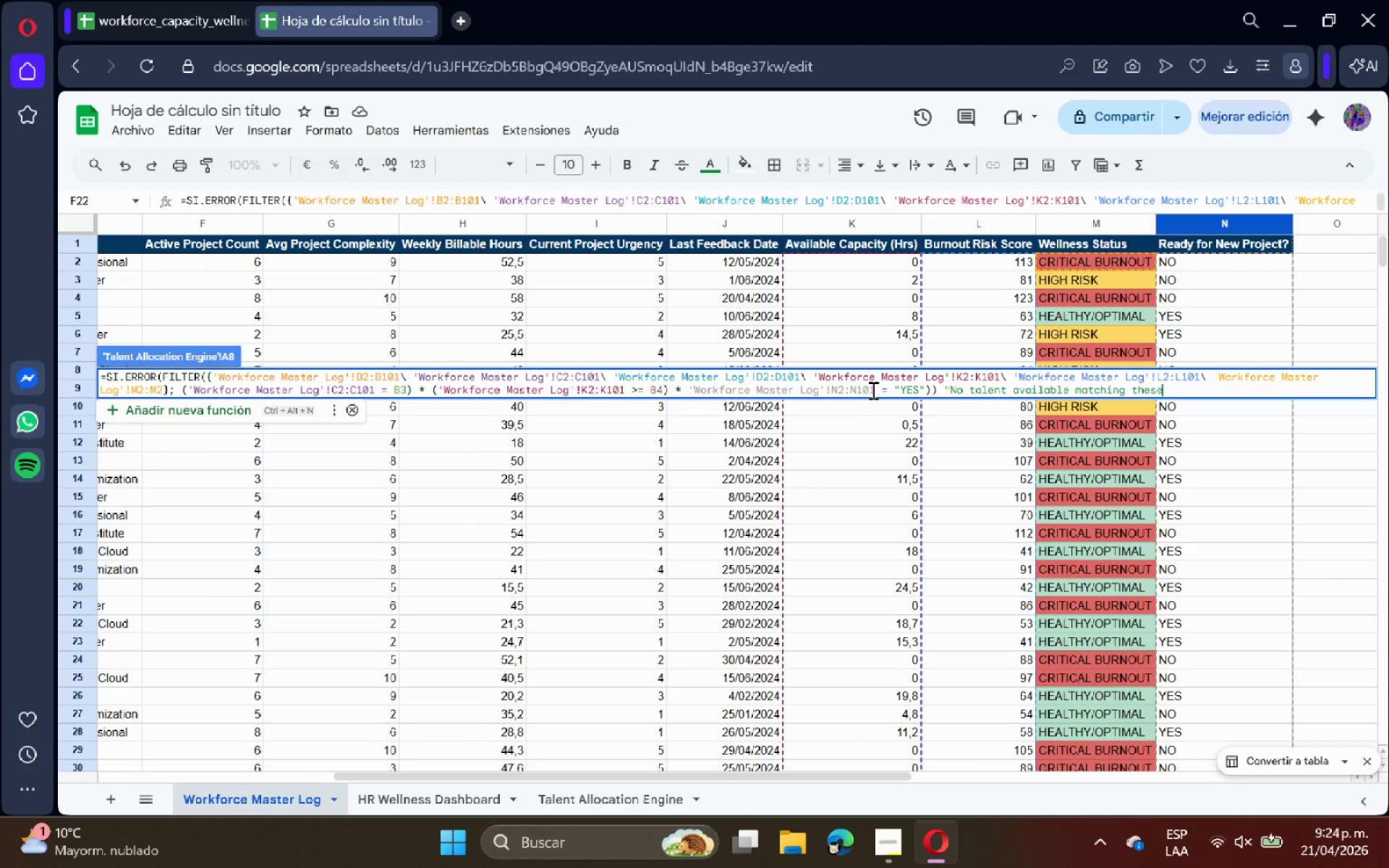 
type( criteria@()
 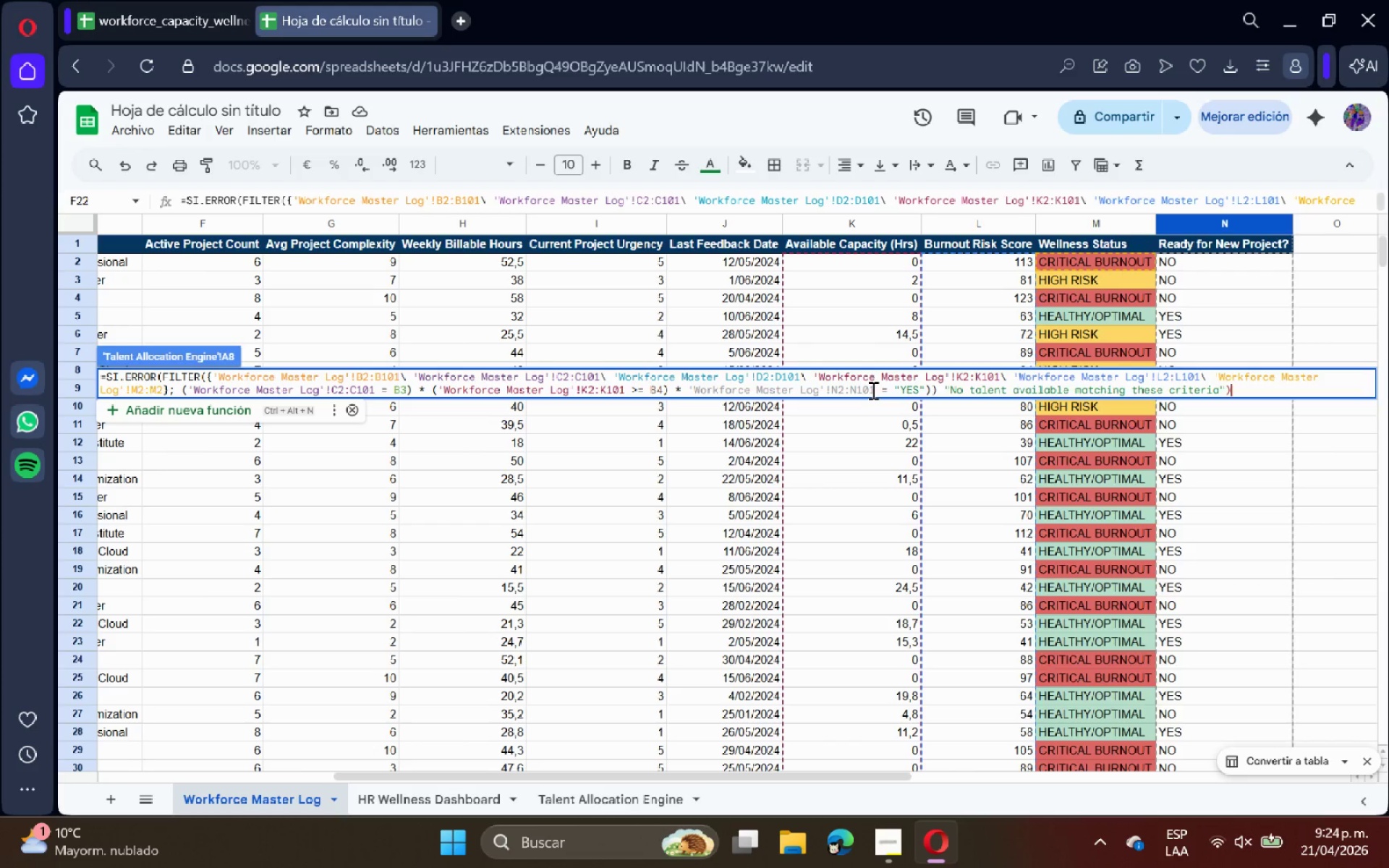 
key(Enter)
 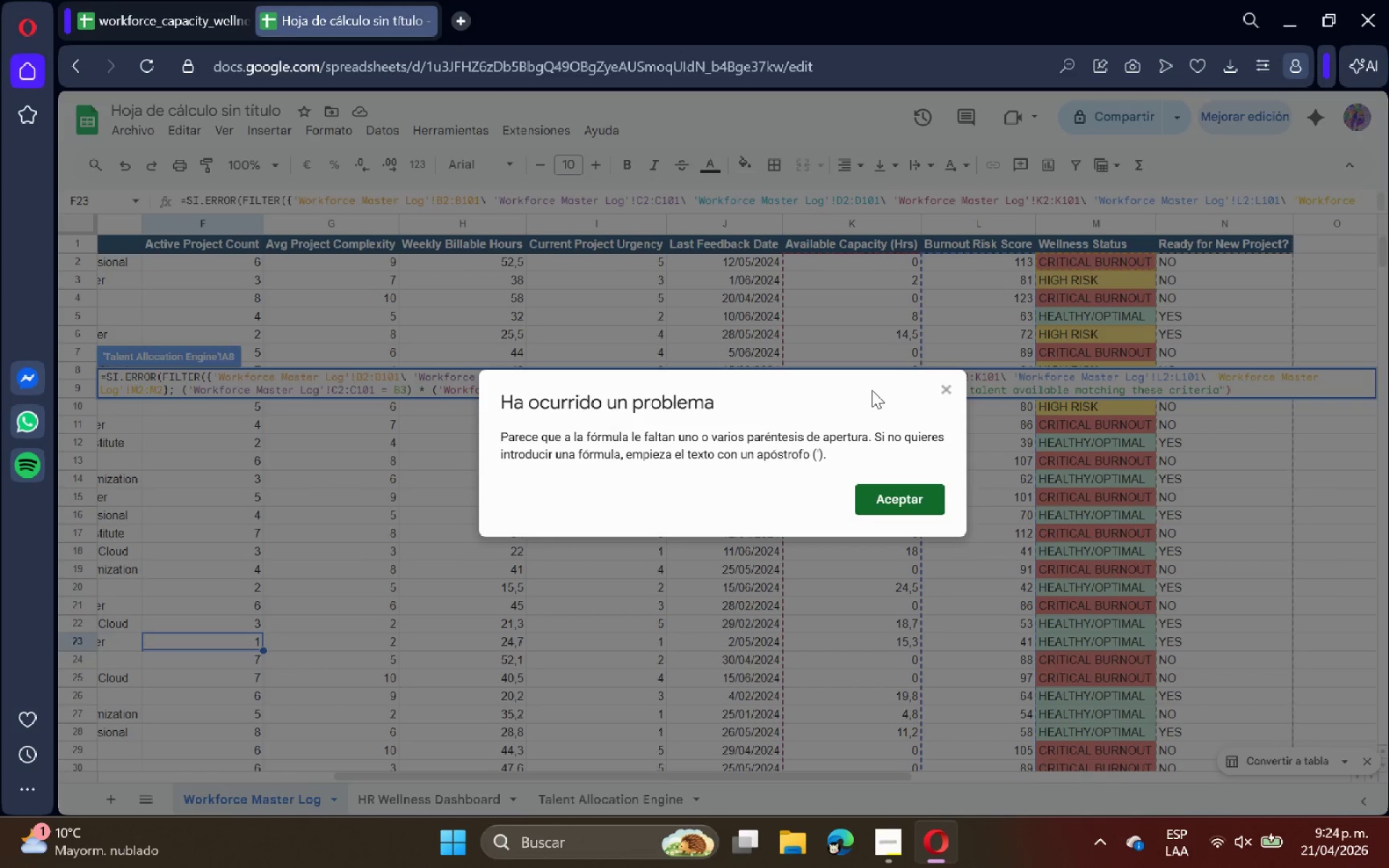 
key(Enter)
 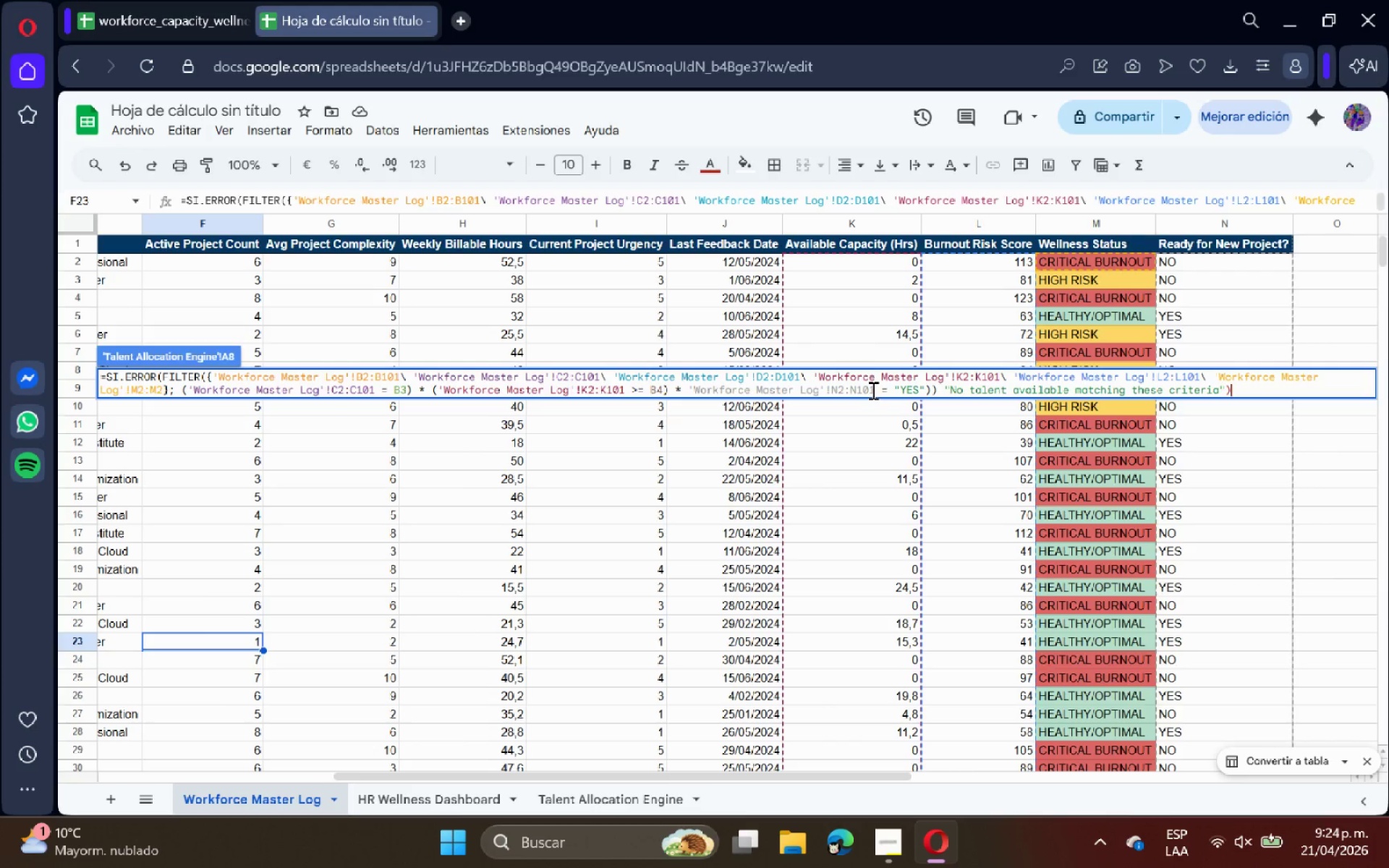 
wait(5.78)
 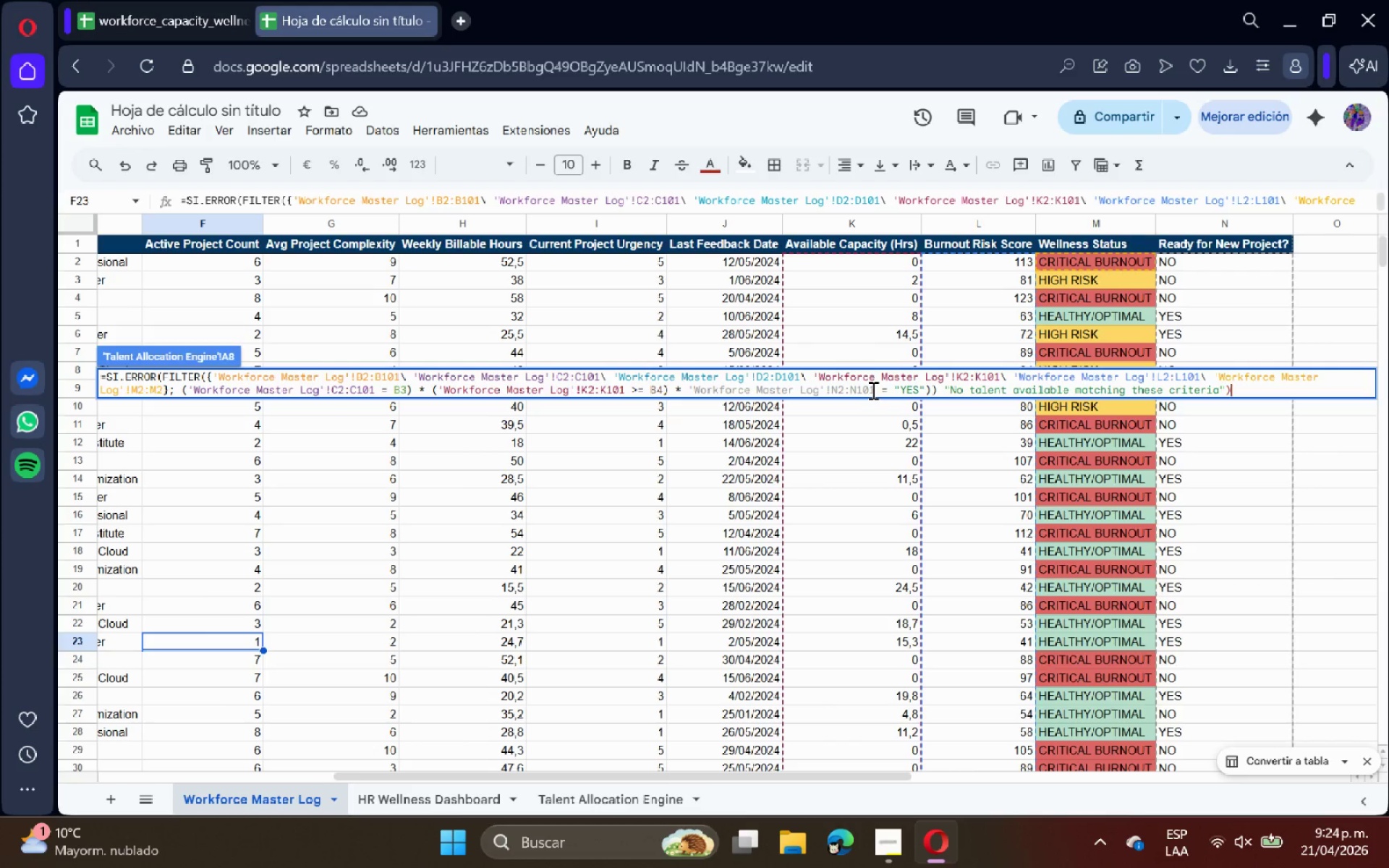 
key(Backspace)
 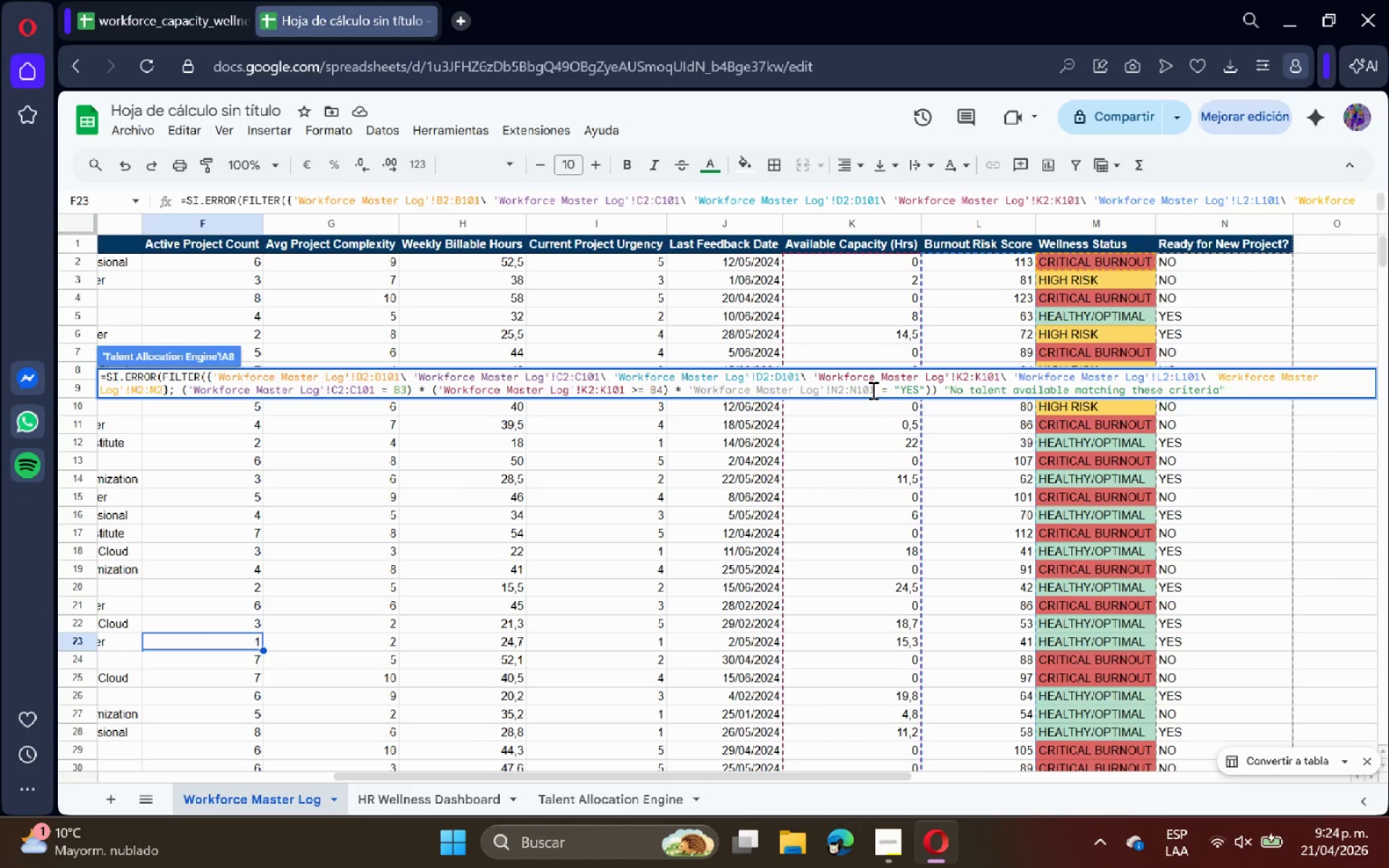 
wait(13.3)
 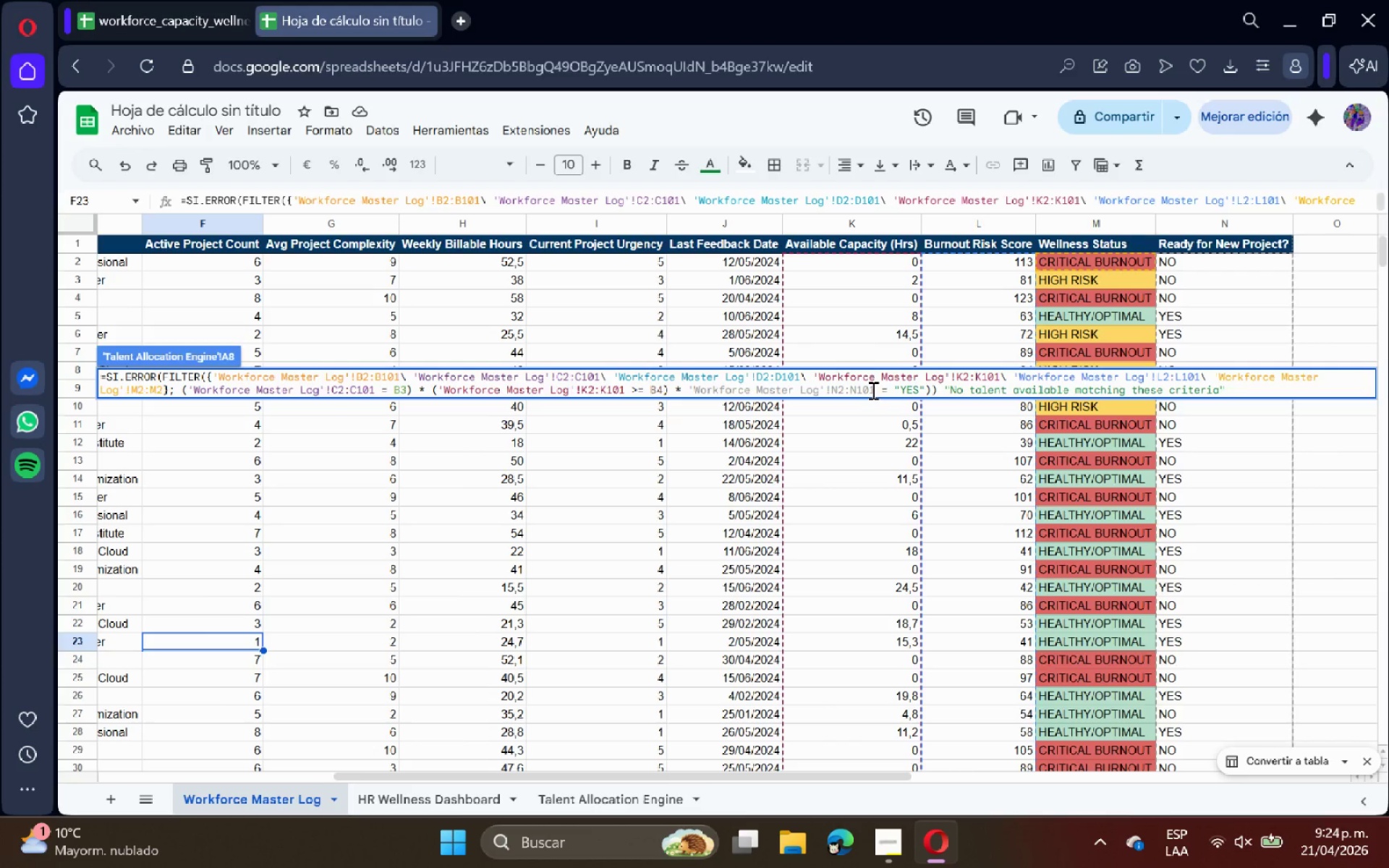 
hold_key(key=ArrowUp, duration=0.95)
 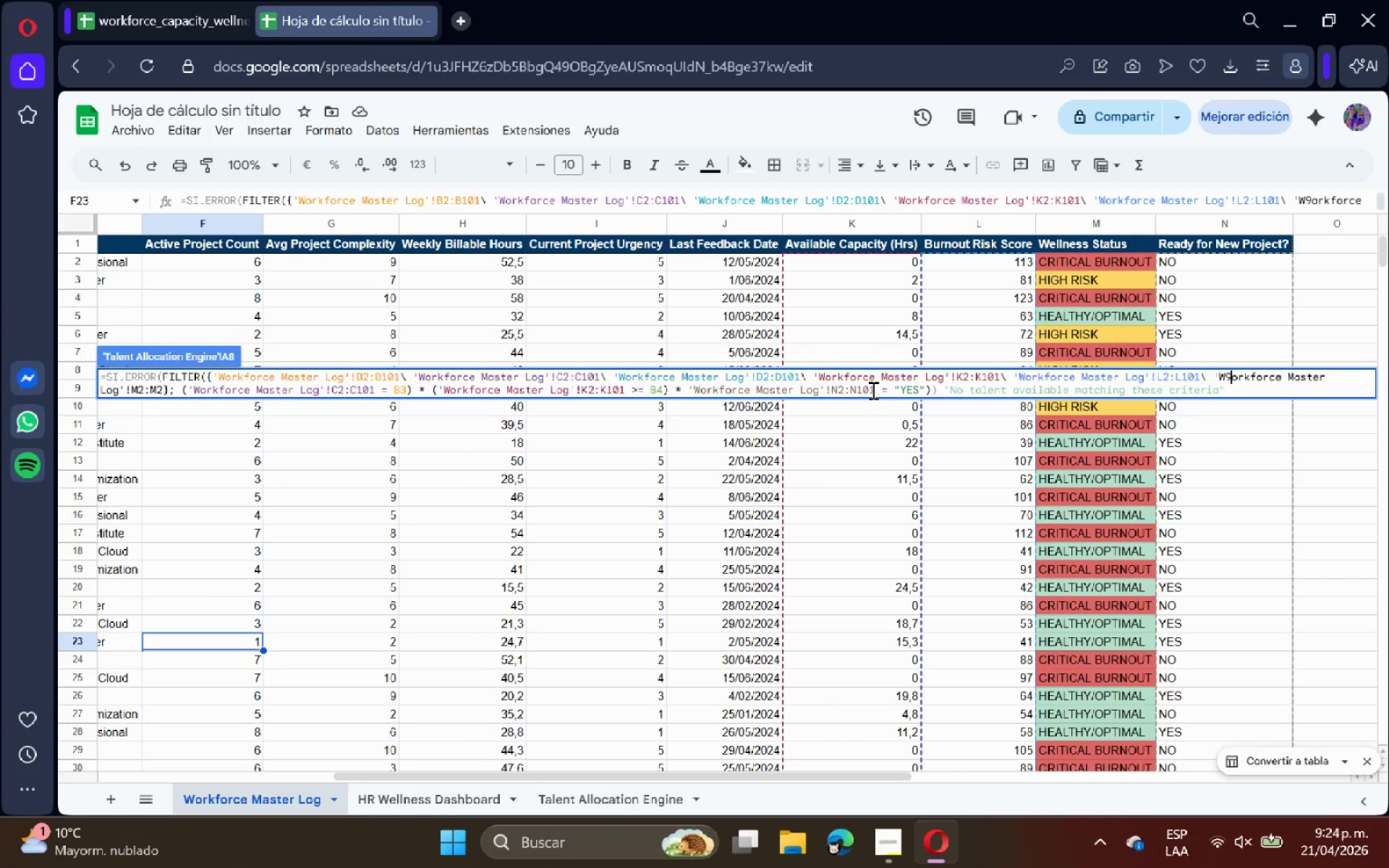 
key(9)
 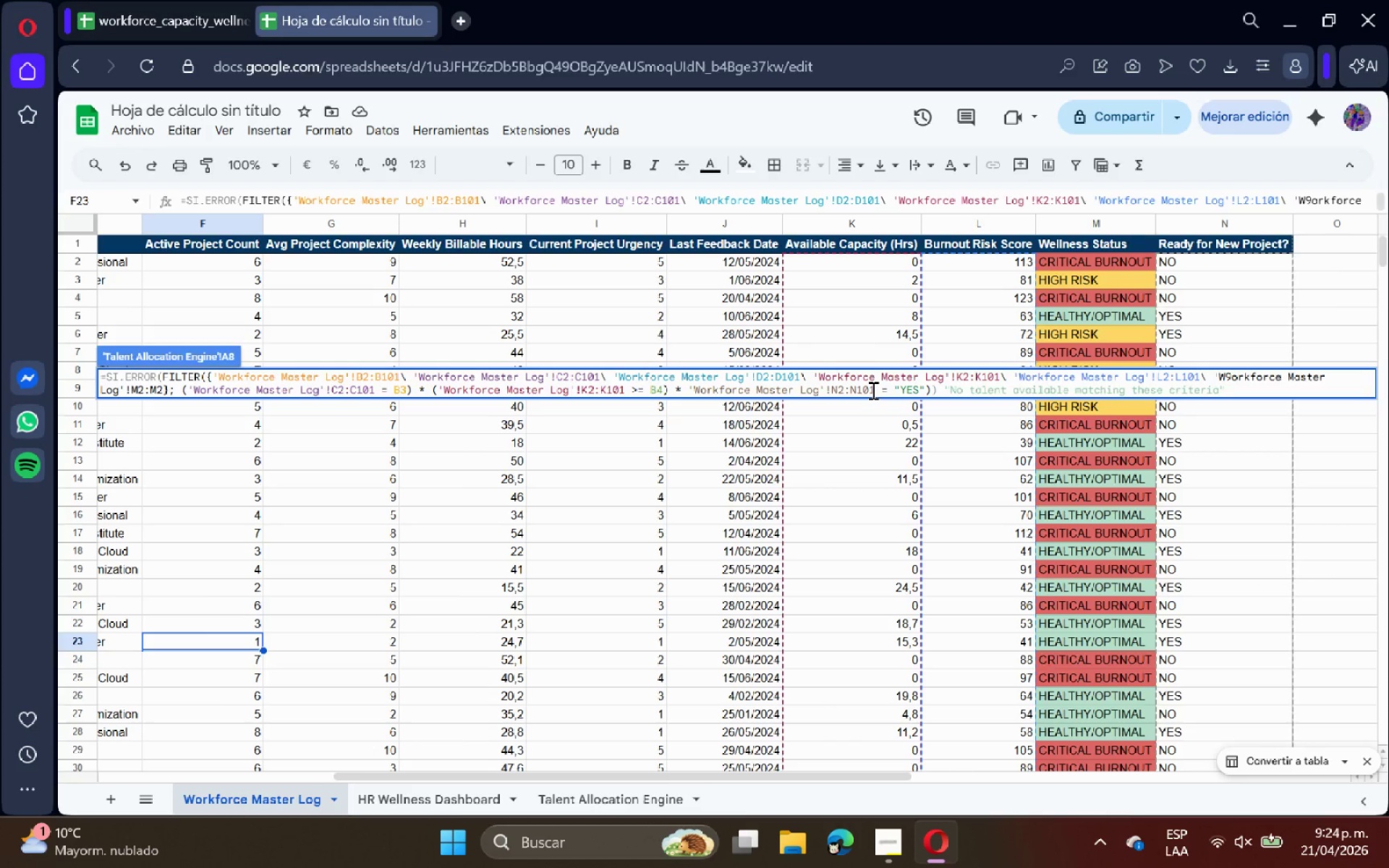 
key(Control+Z)
 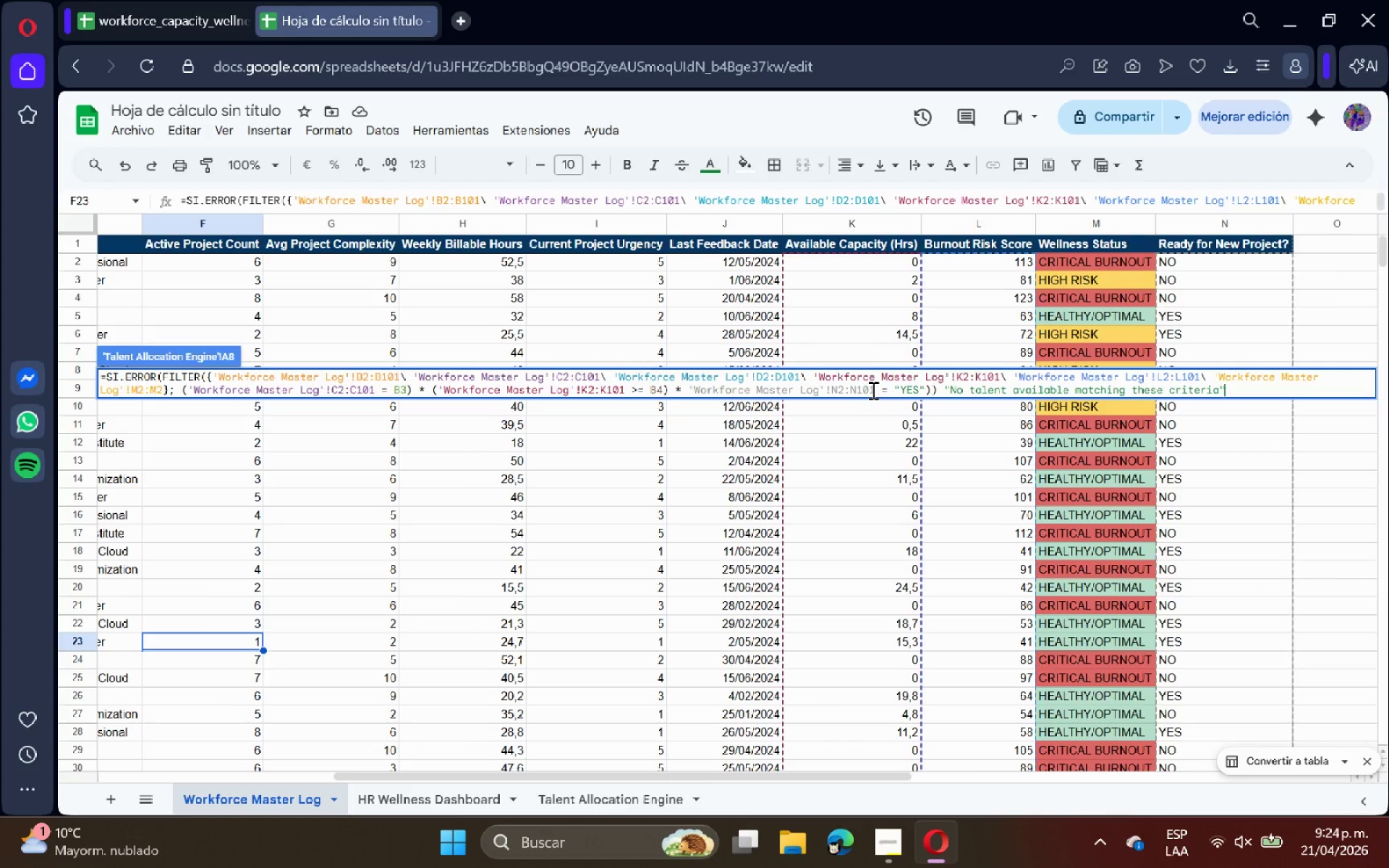 
type((()
key(Backspace)
key(Backspace)
 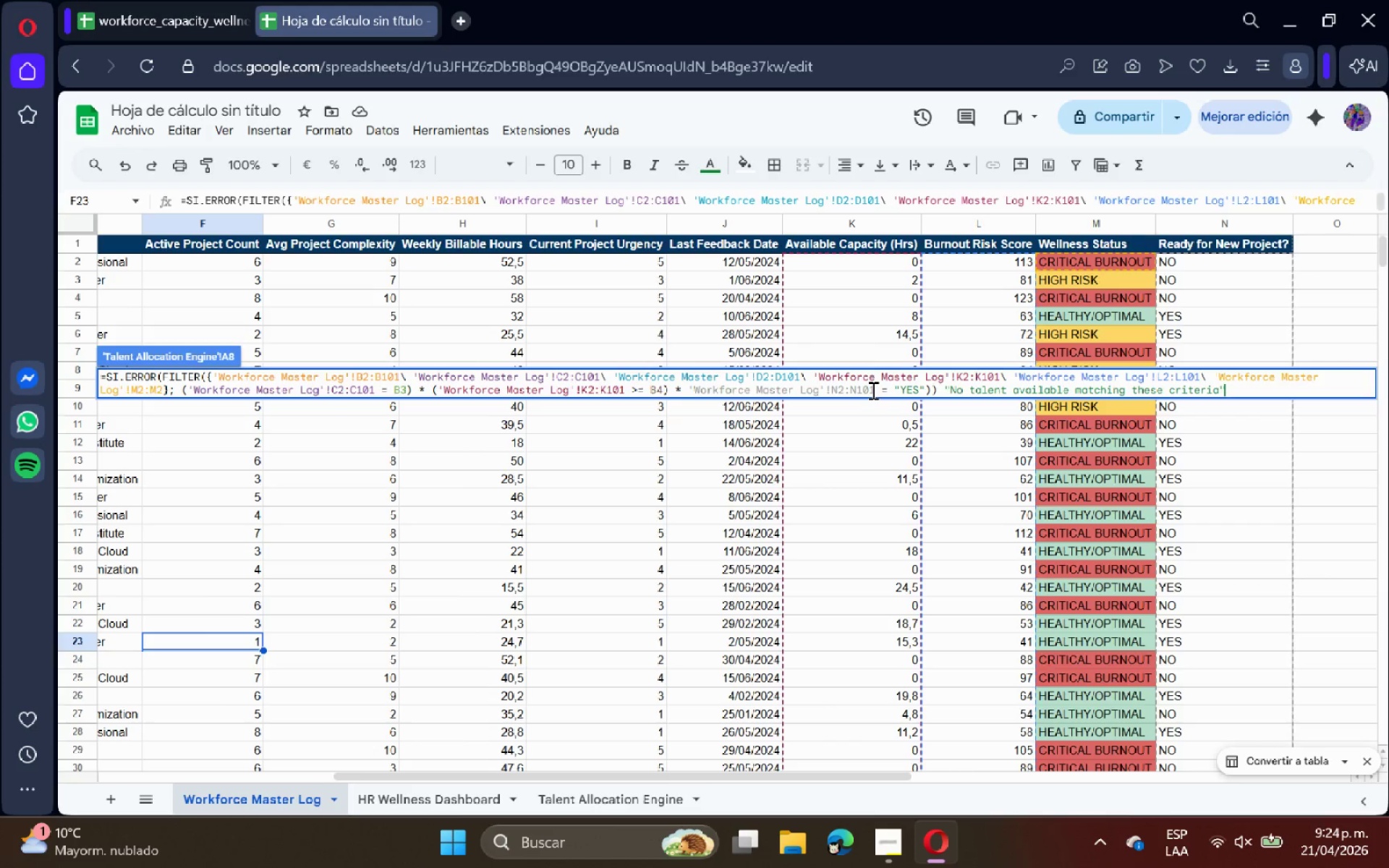 
wait(5.48)
 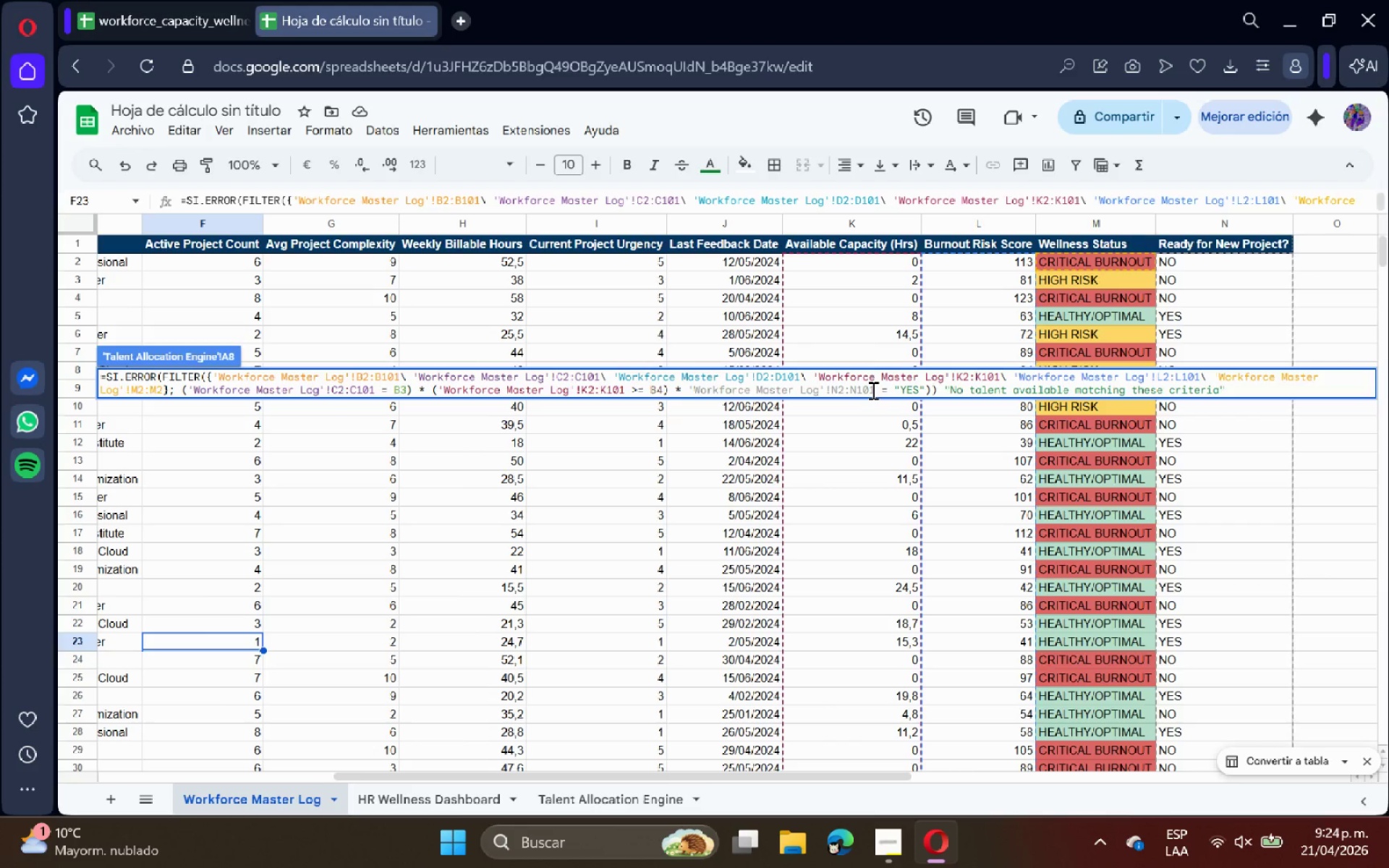 
left_click([938, 384])
 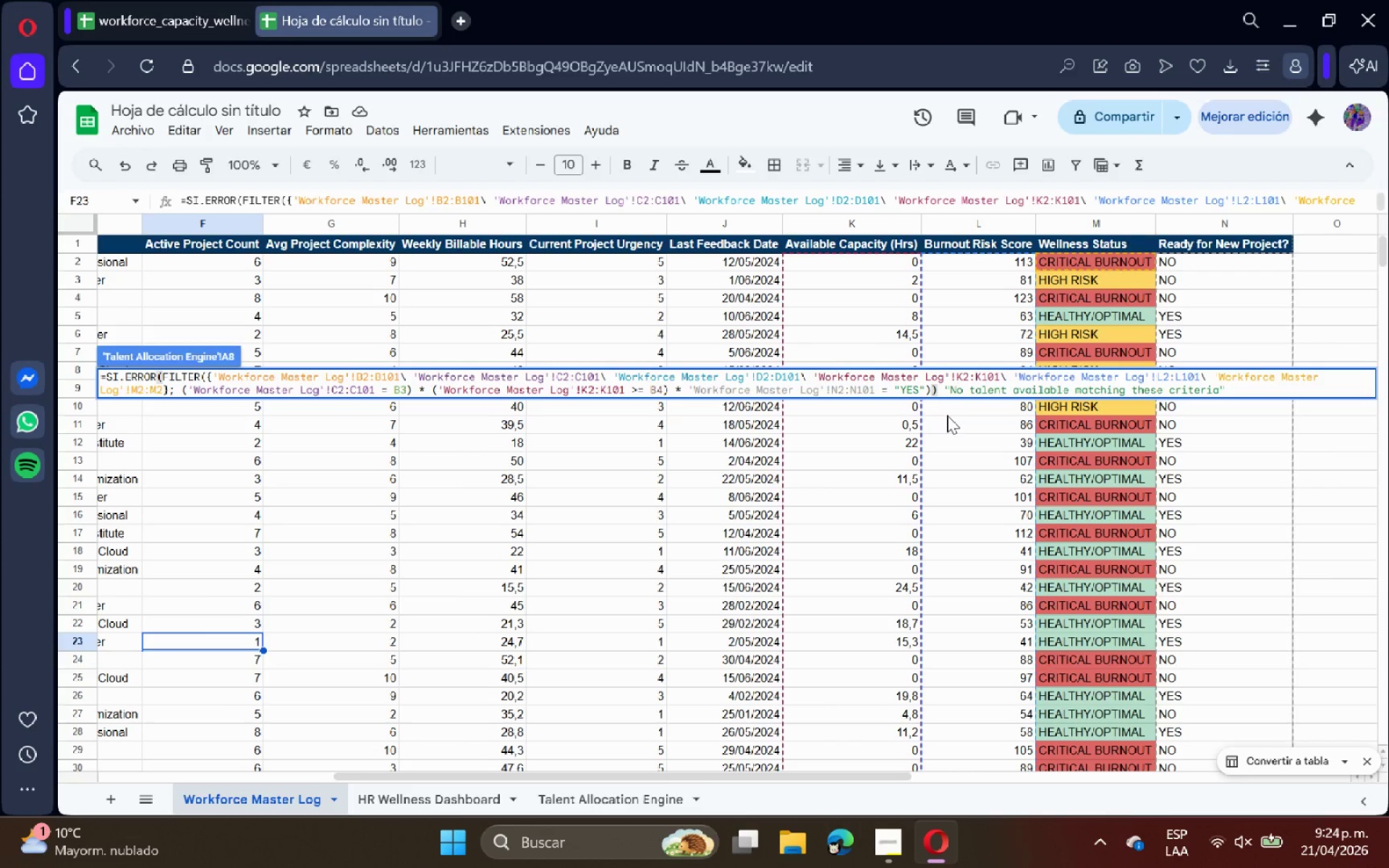 
key(Shift+Comma)
 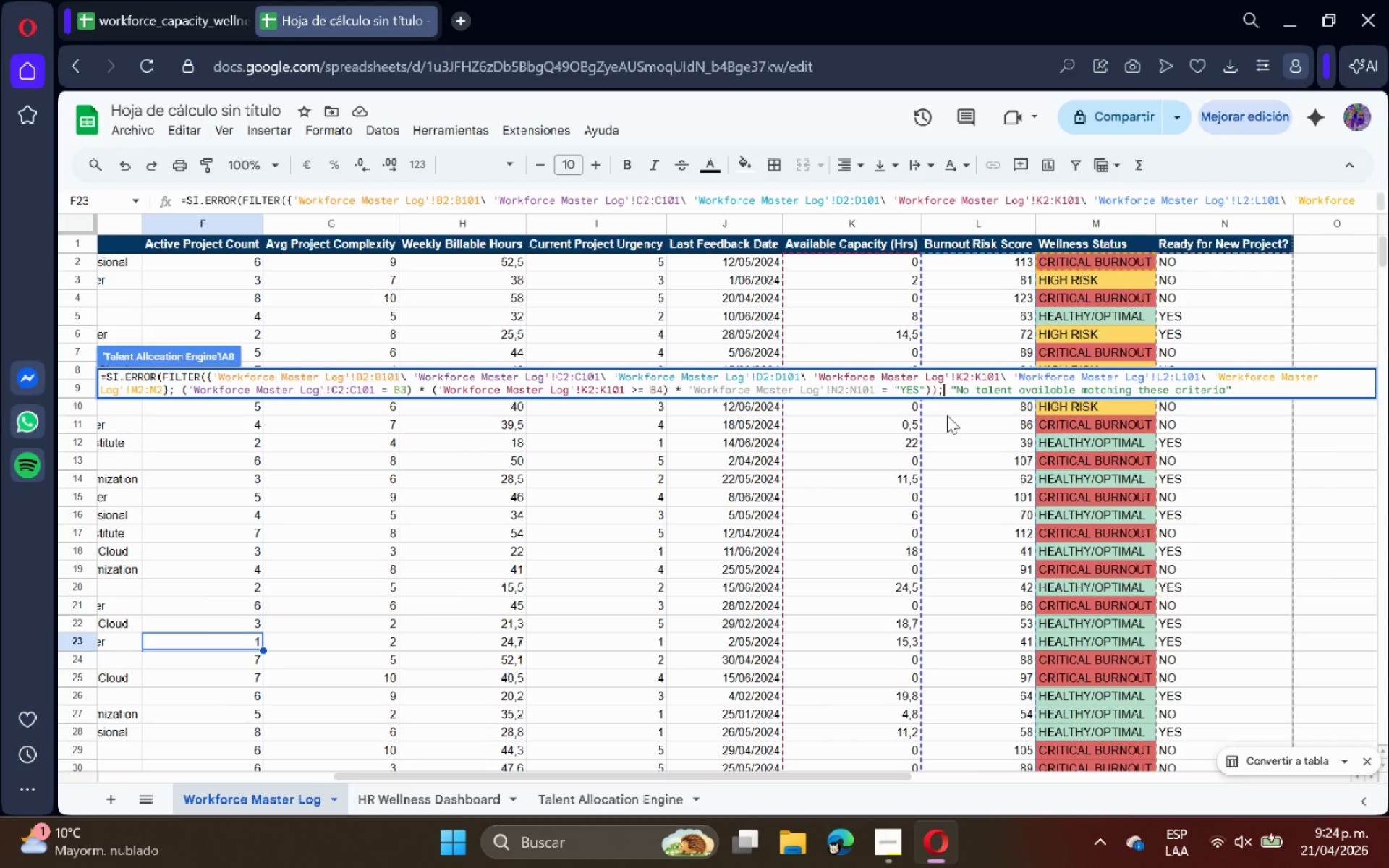 
hold_key(key=ArrowRight, duration=1.5)
 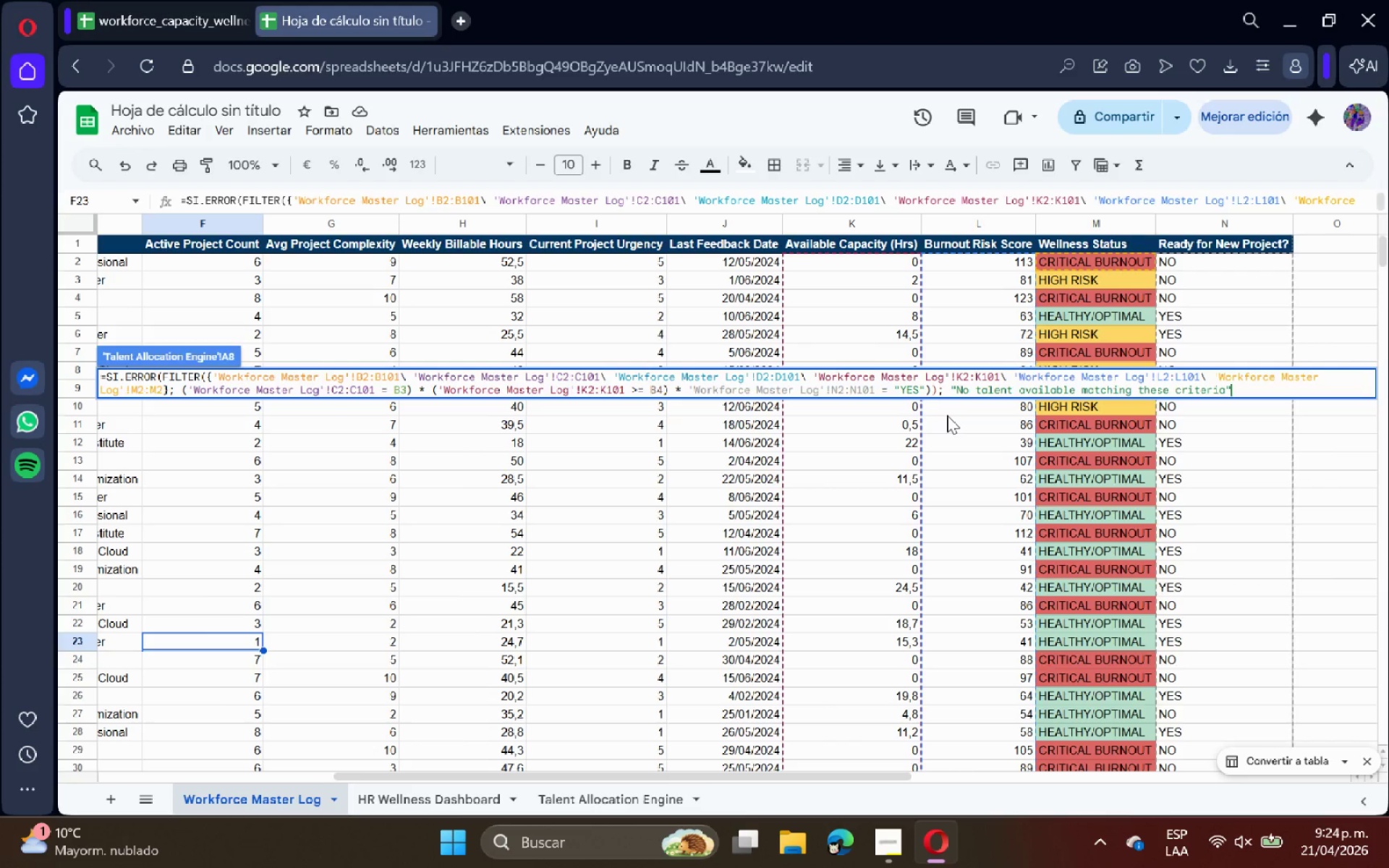 
hold_key(key=ArrowRight, duration=0.5)
 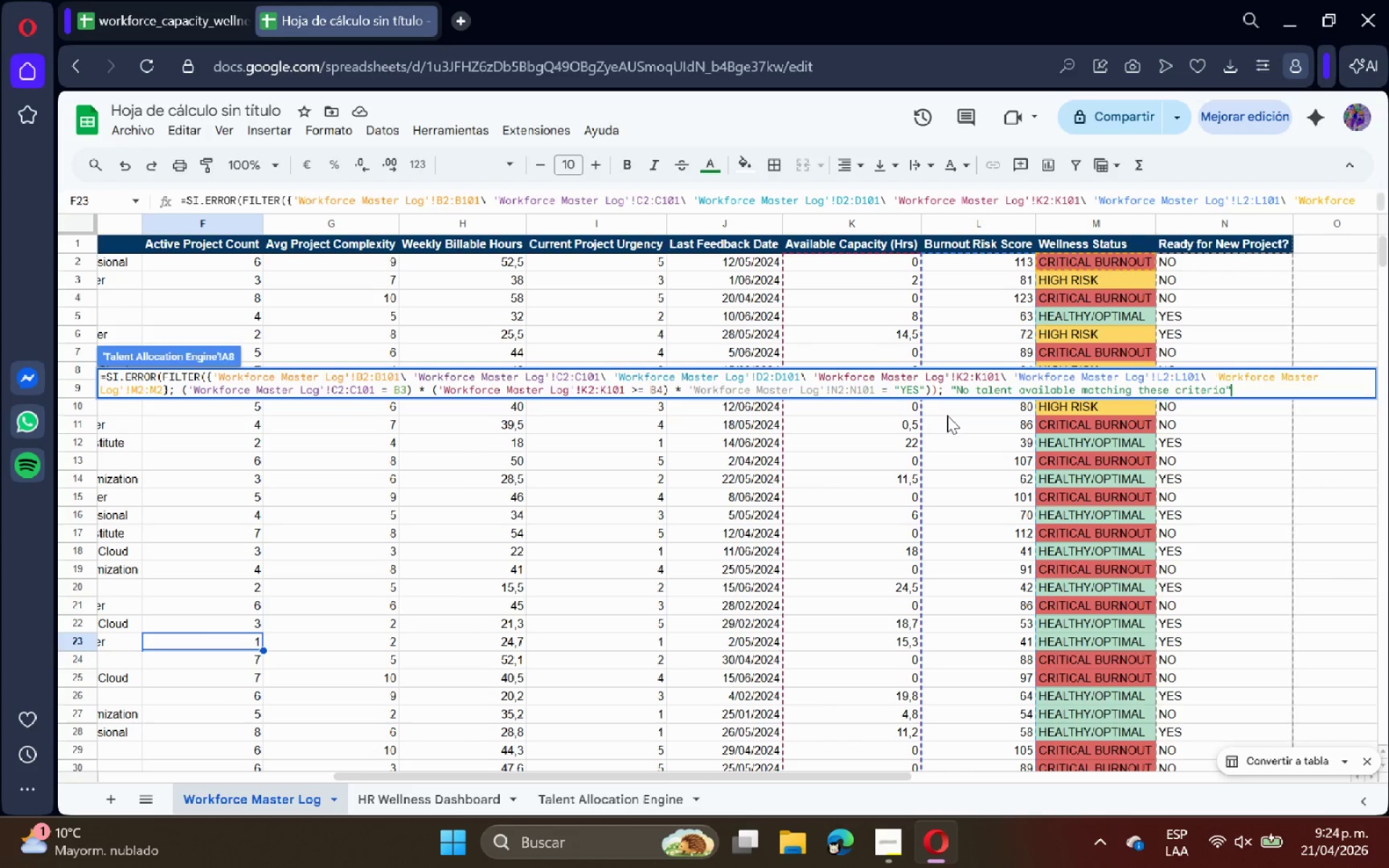 
key(Shift+9)
 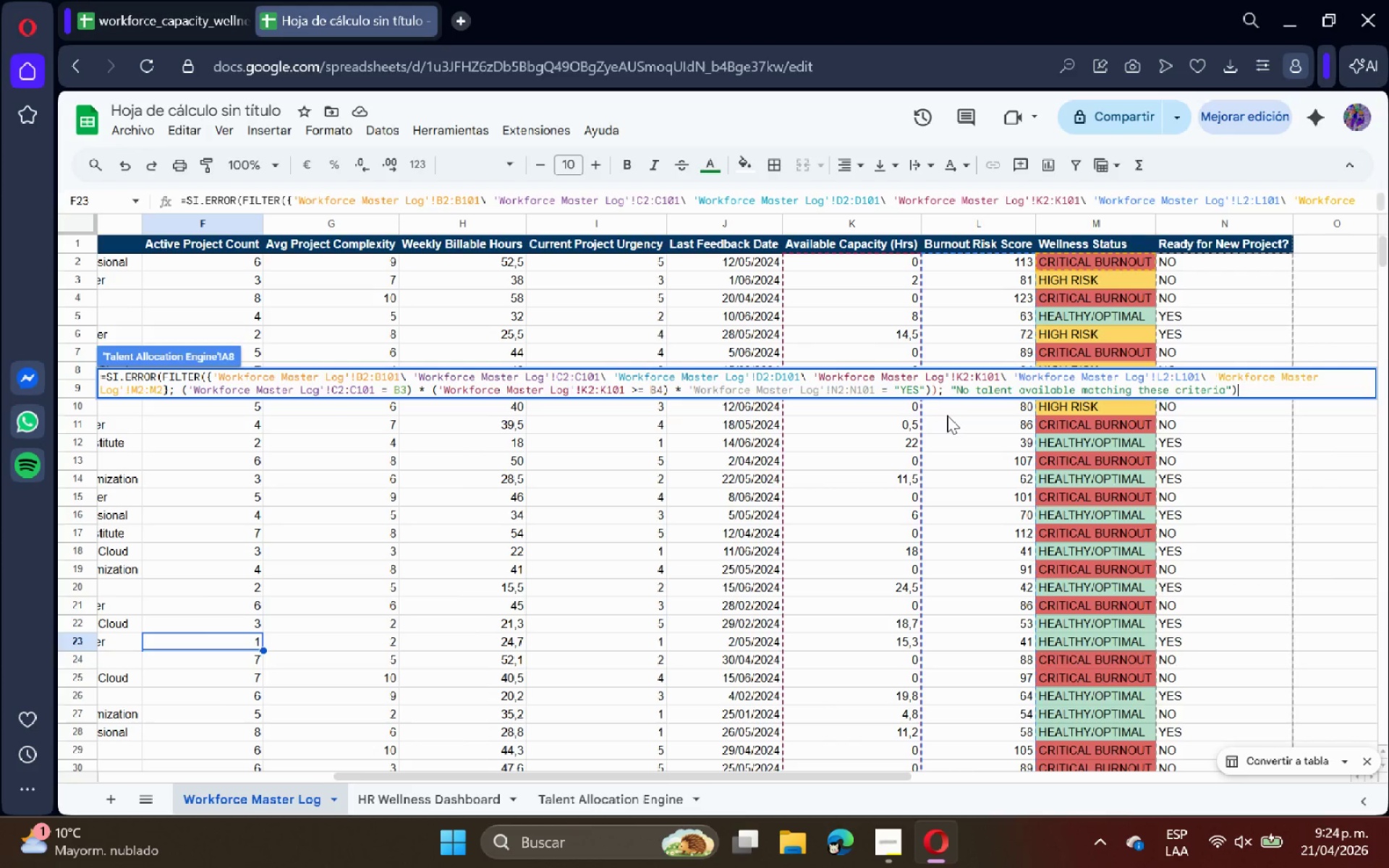 
key(Backspace)
 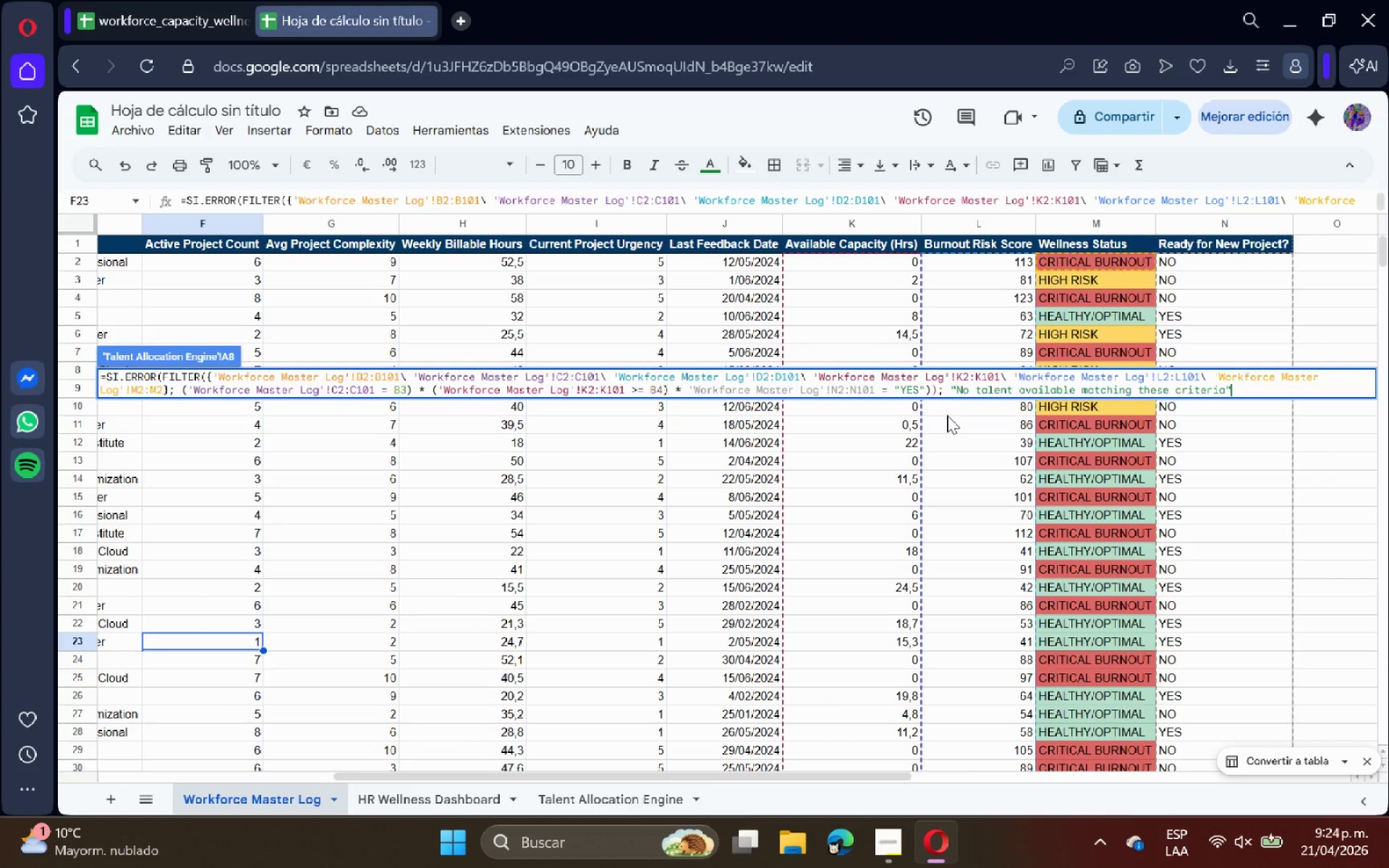 
hold_key(key=ArrowLeft, duration=1.47)
 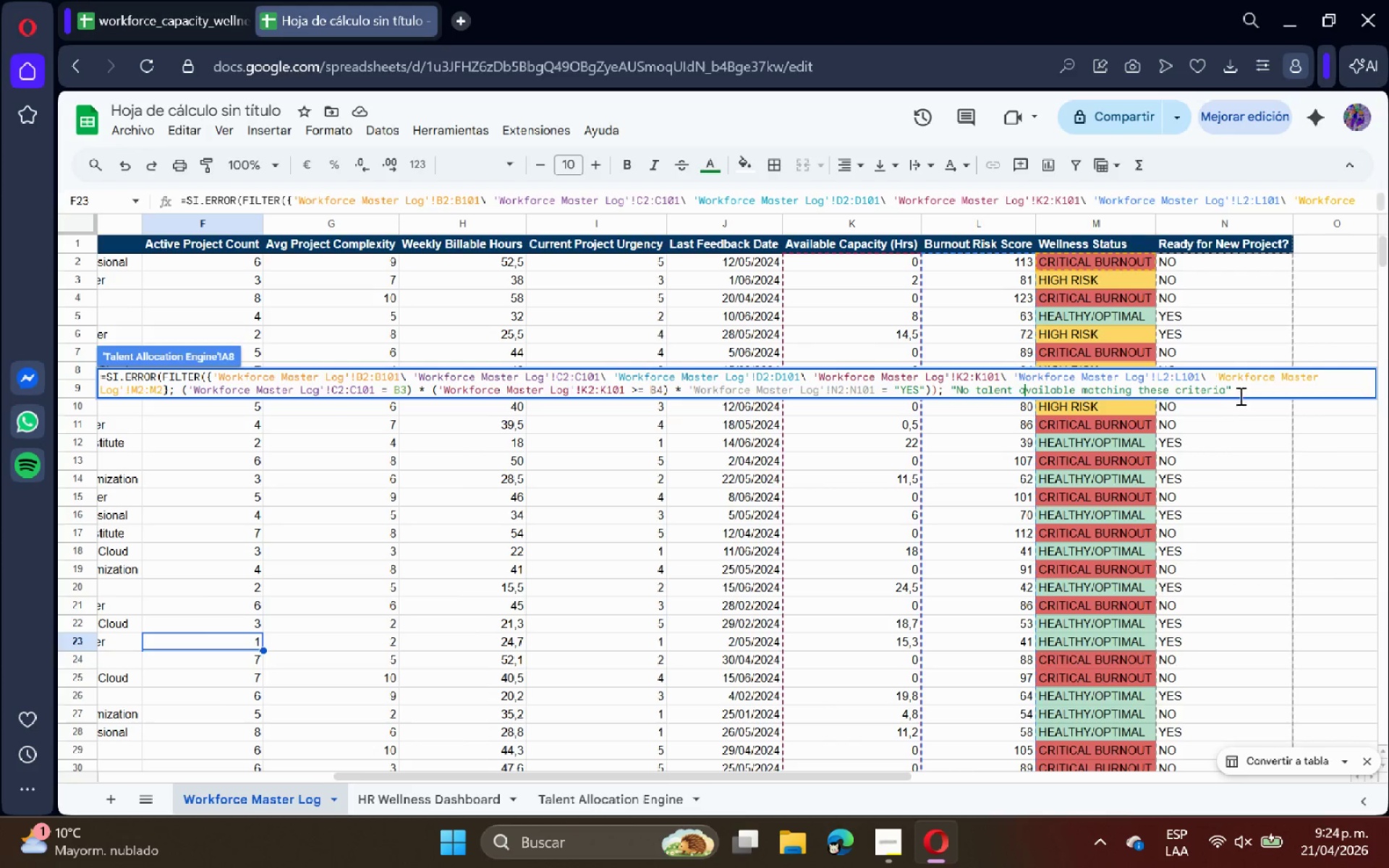 
left_click([1246, 391])
 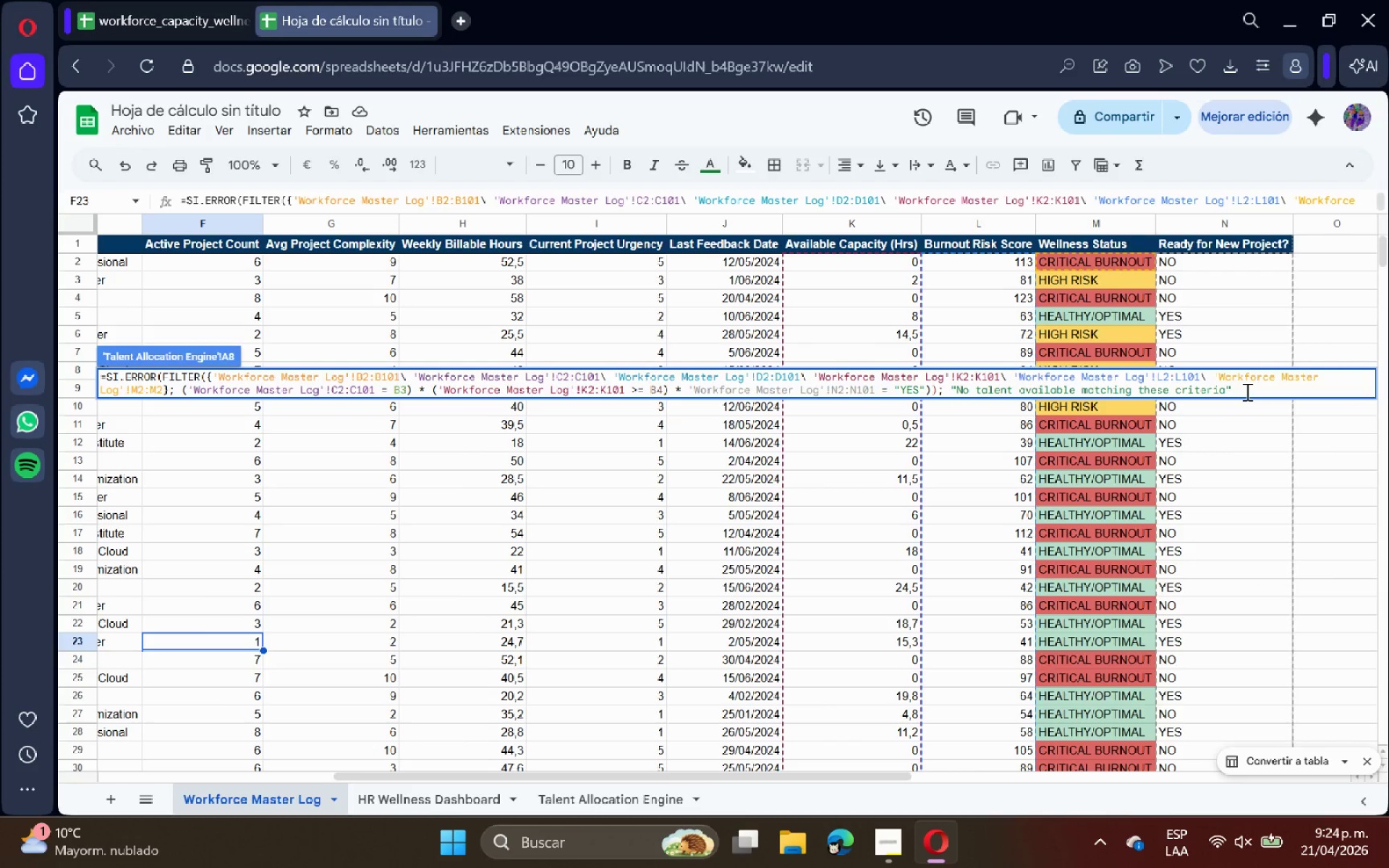 
key(Shift+9)
 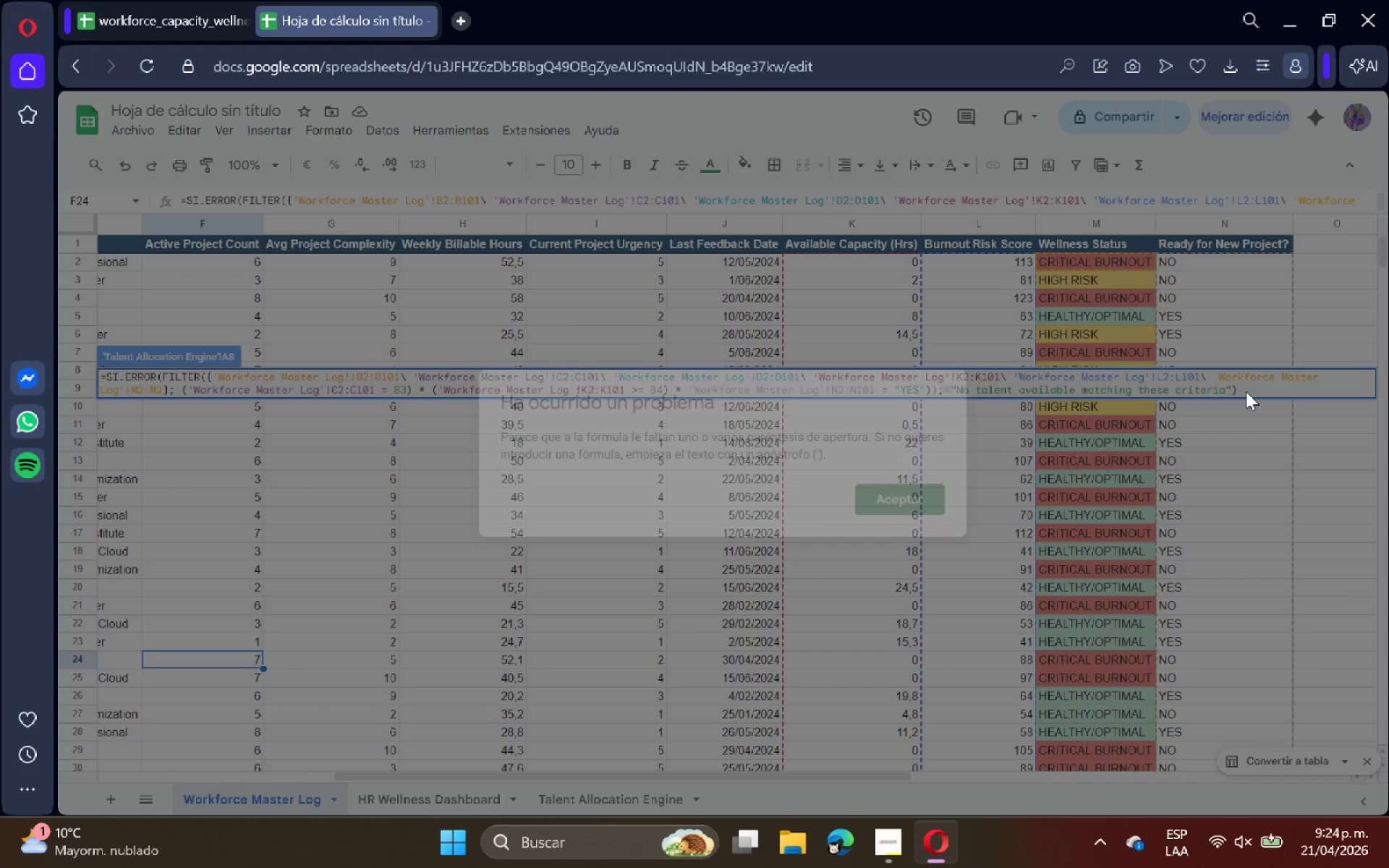 
key(Enter)
 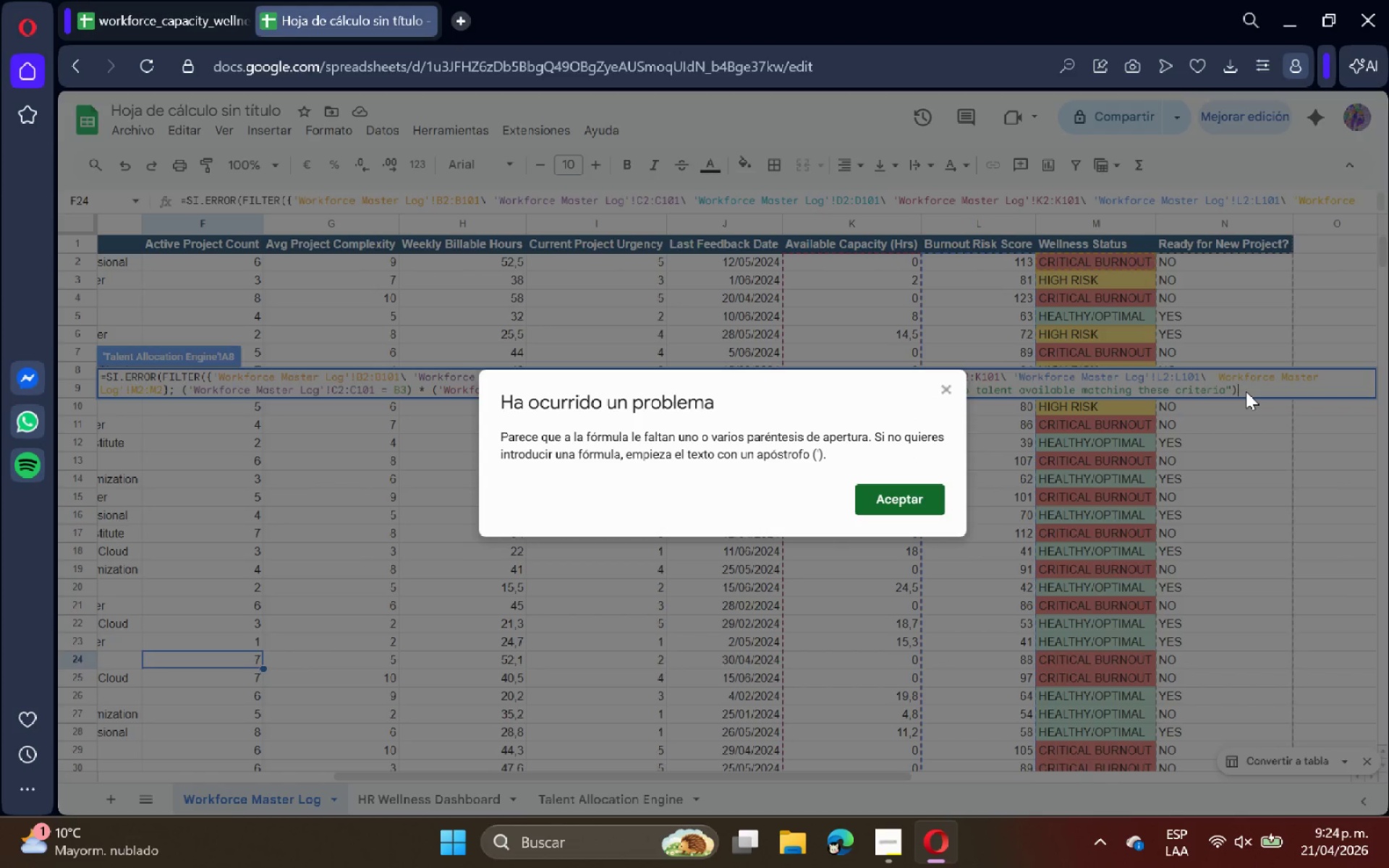 
key(Enter)
 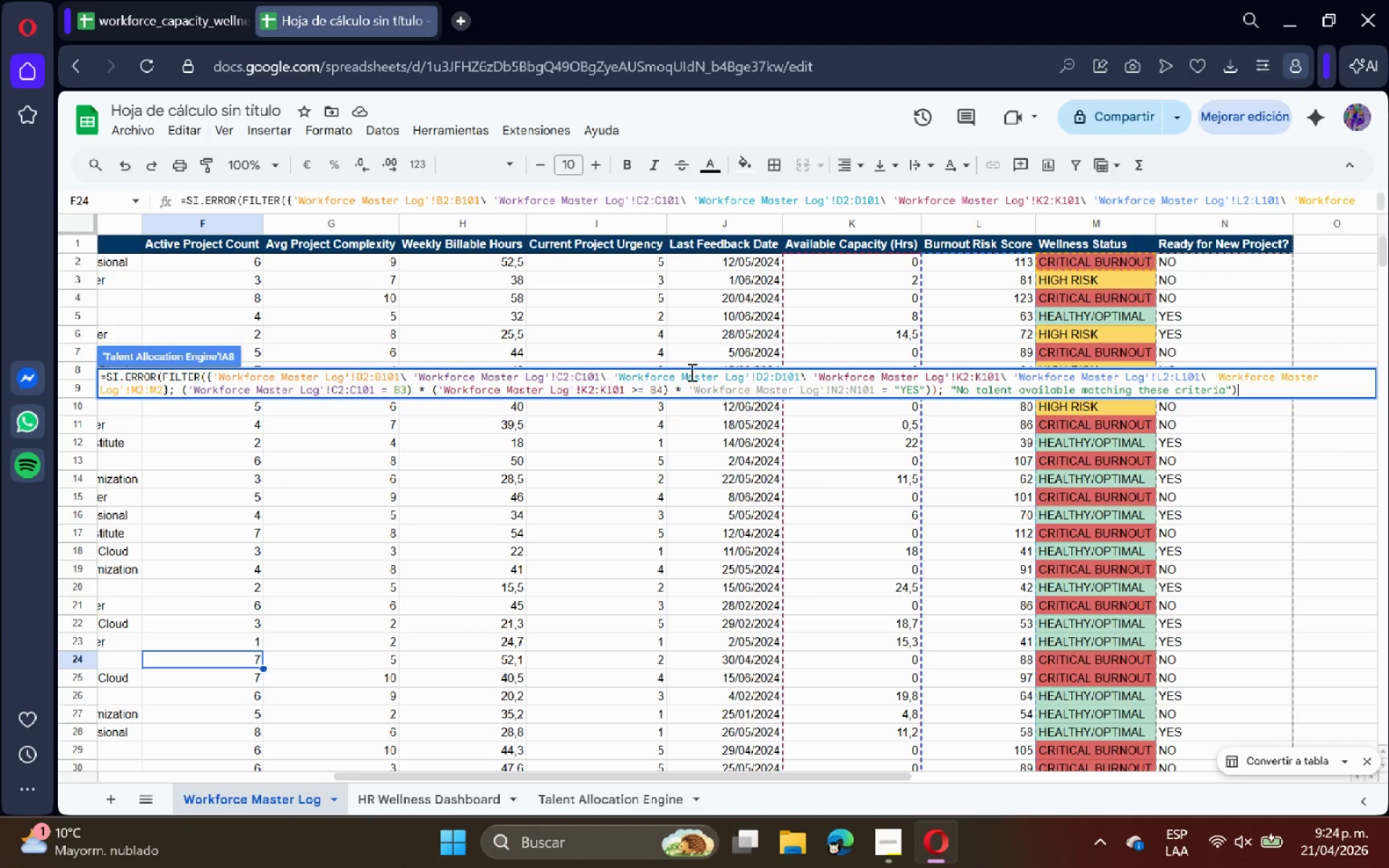 
left_click([250, 375])
 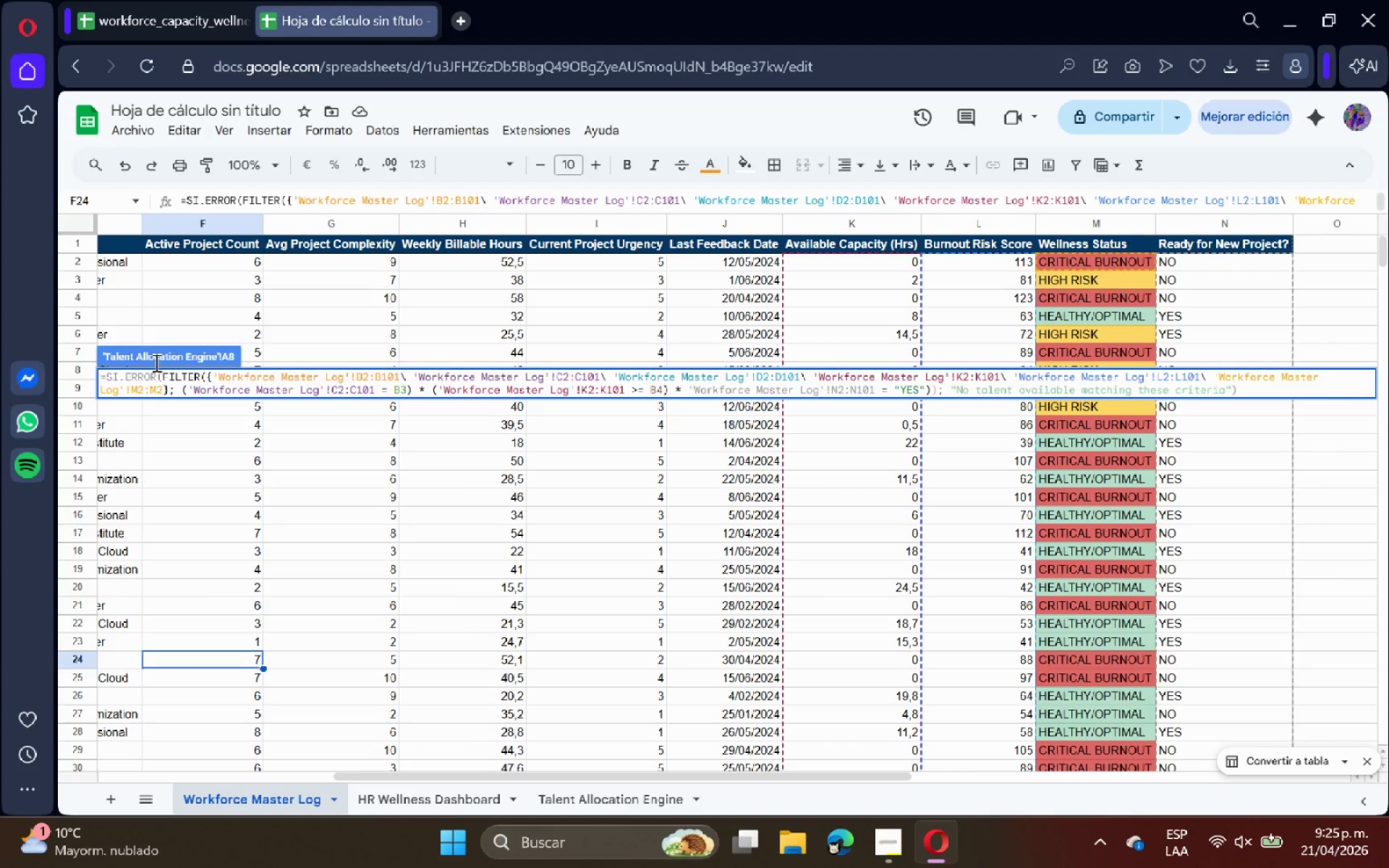 
left_click([137, 370])
 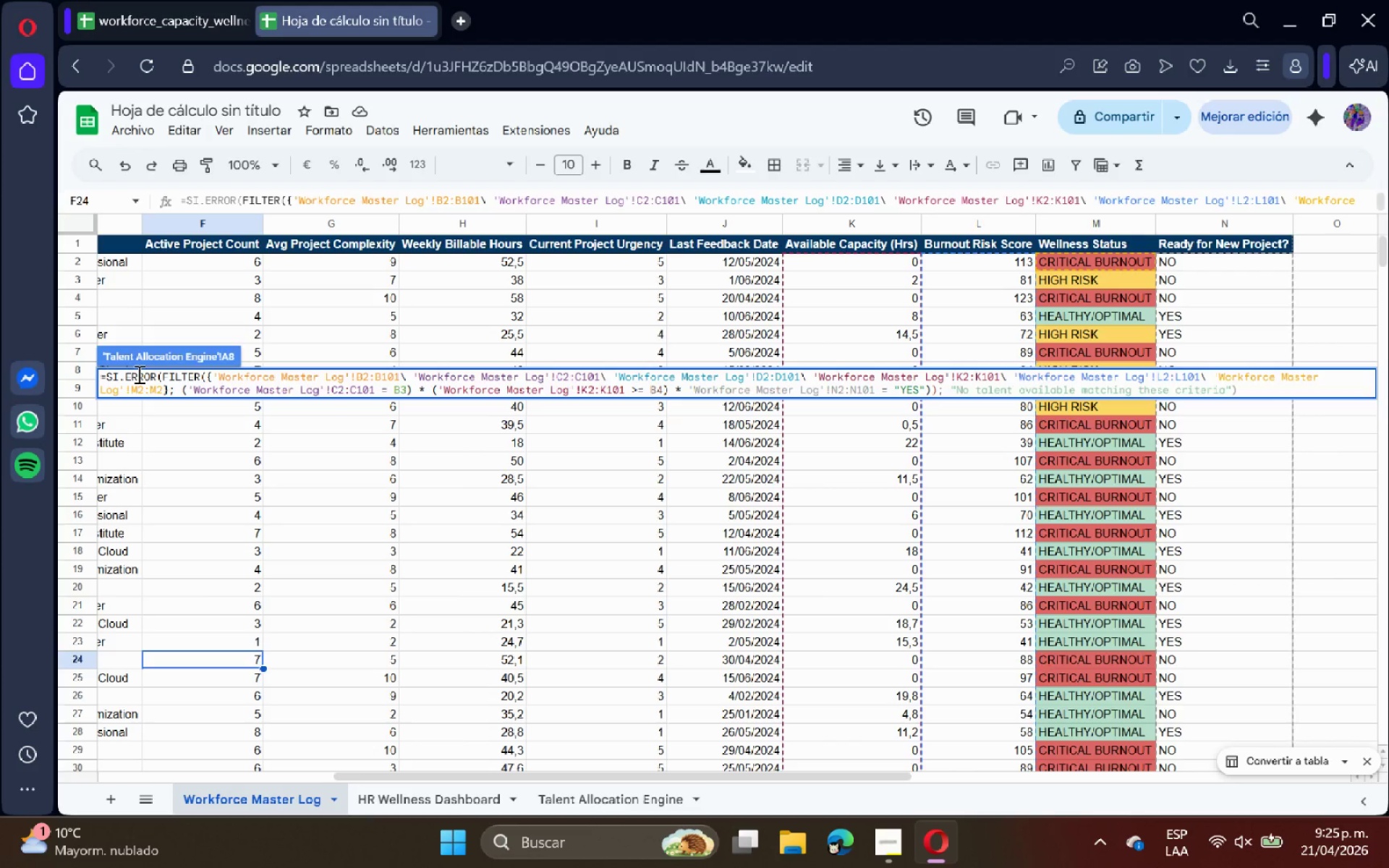 
key(ArrowRight)
 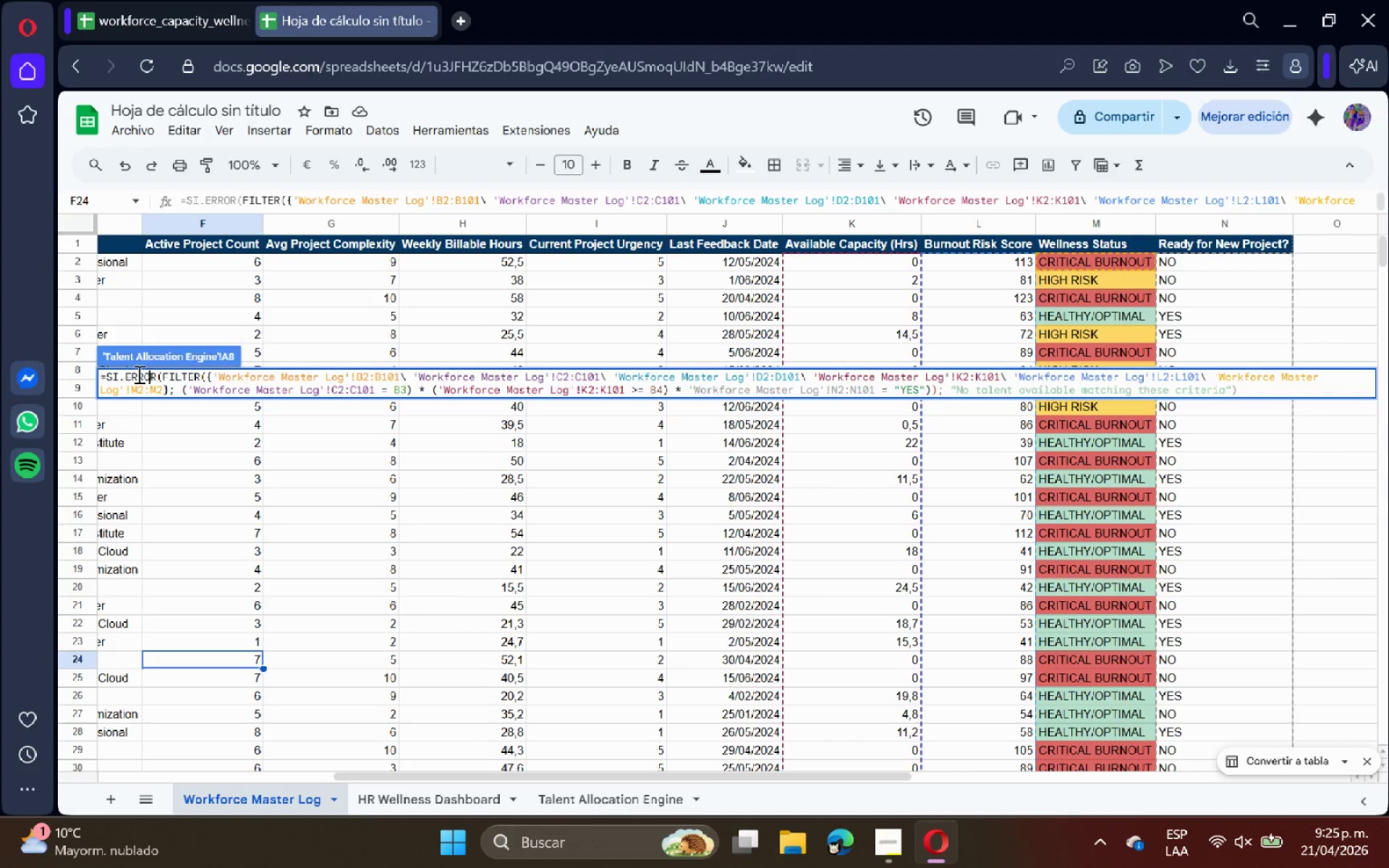 
key(ArrowRight)
 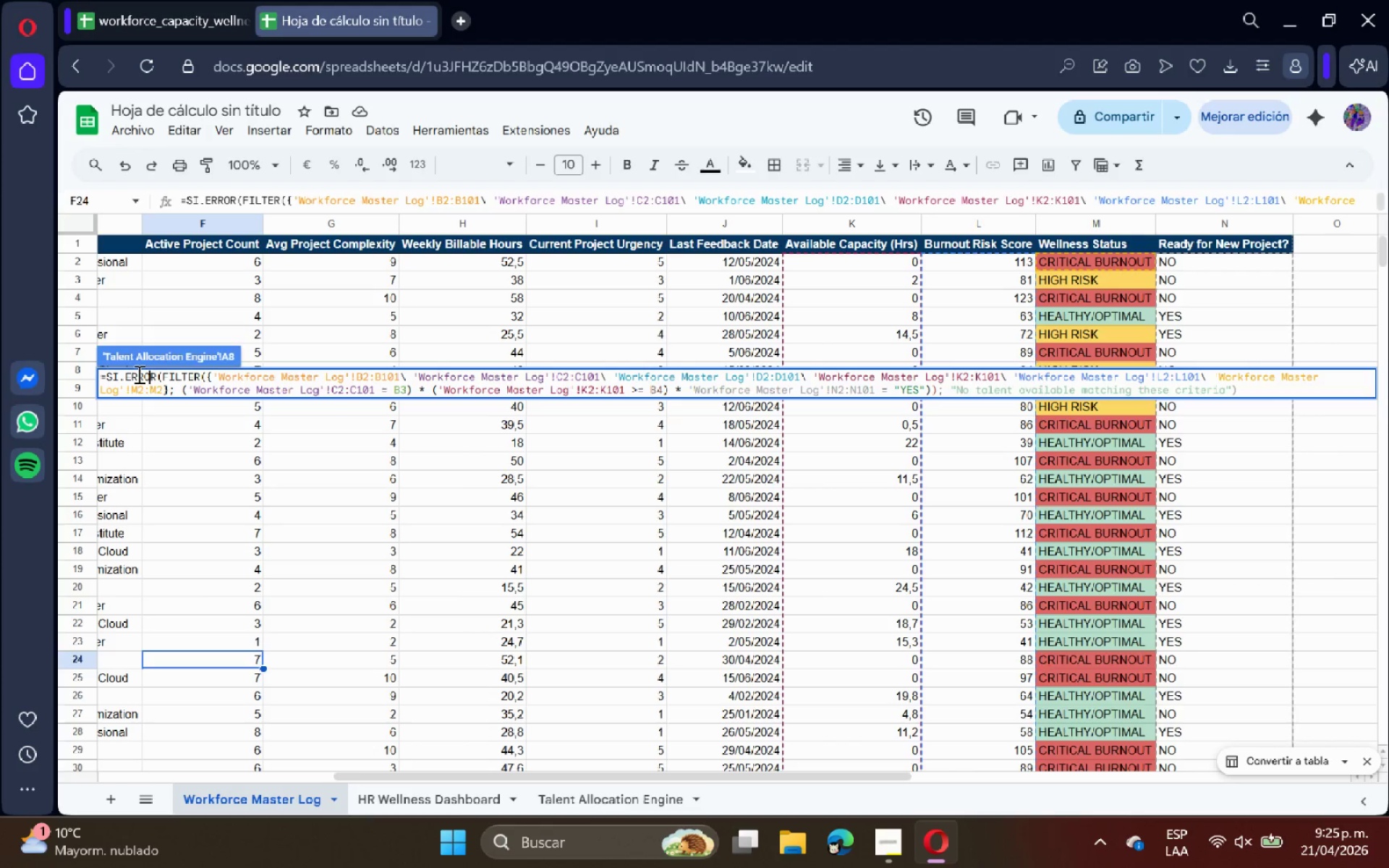 
key(ArrowRight)
 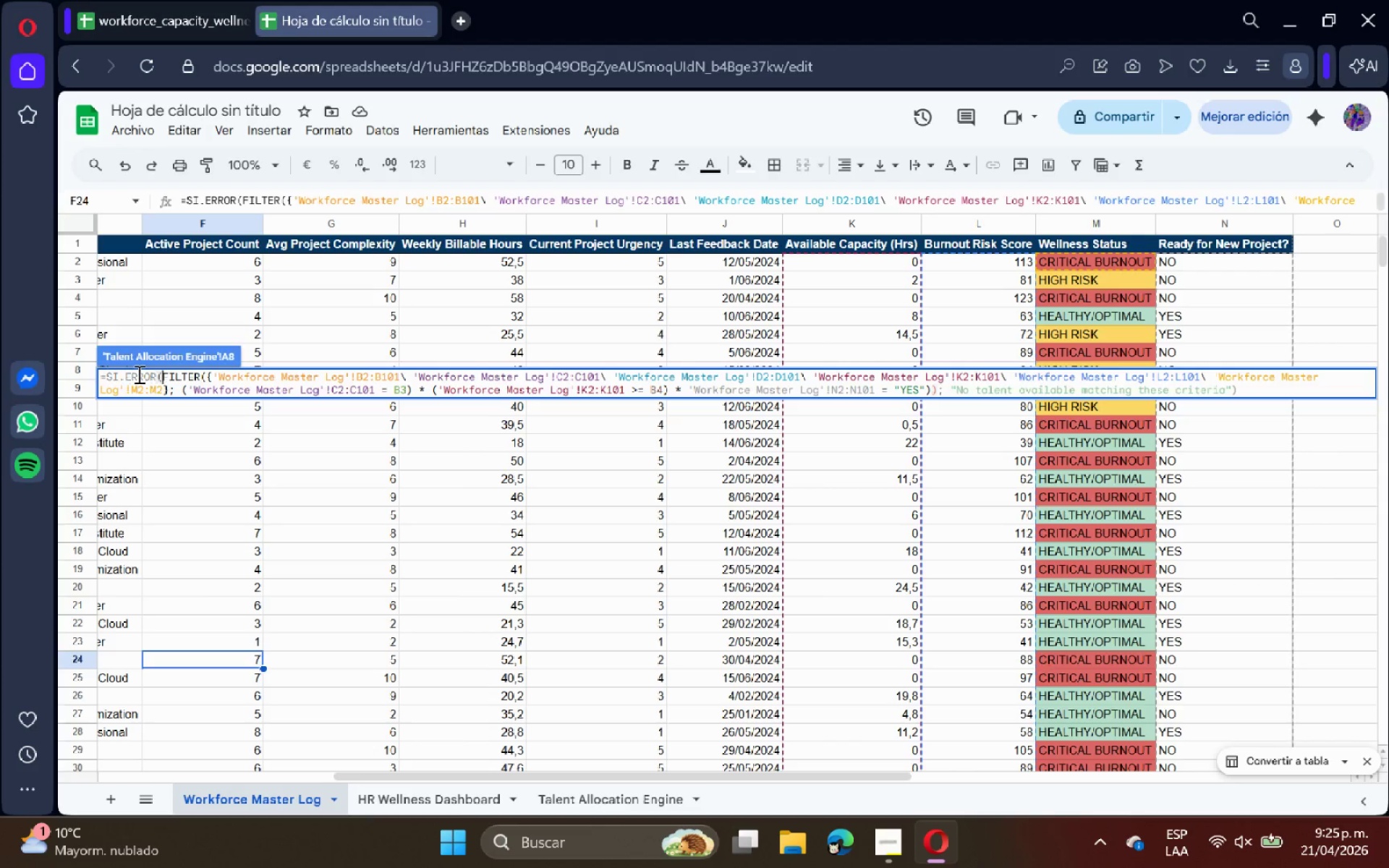 
key(ArrowRight)
 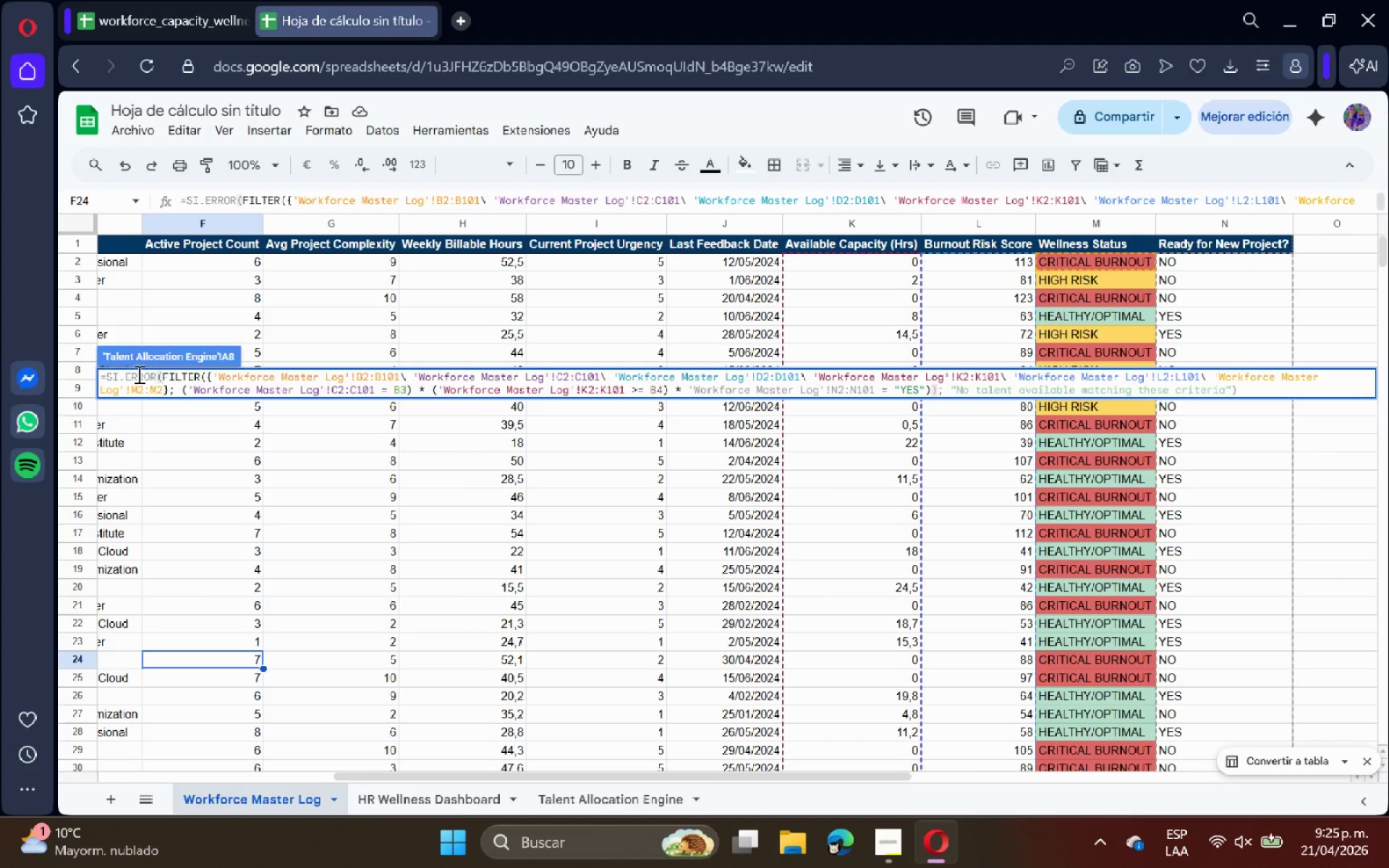 
key(ArrowRight)
 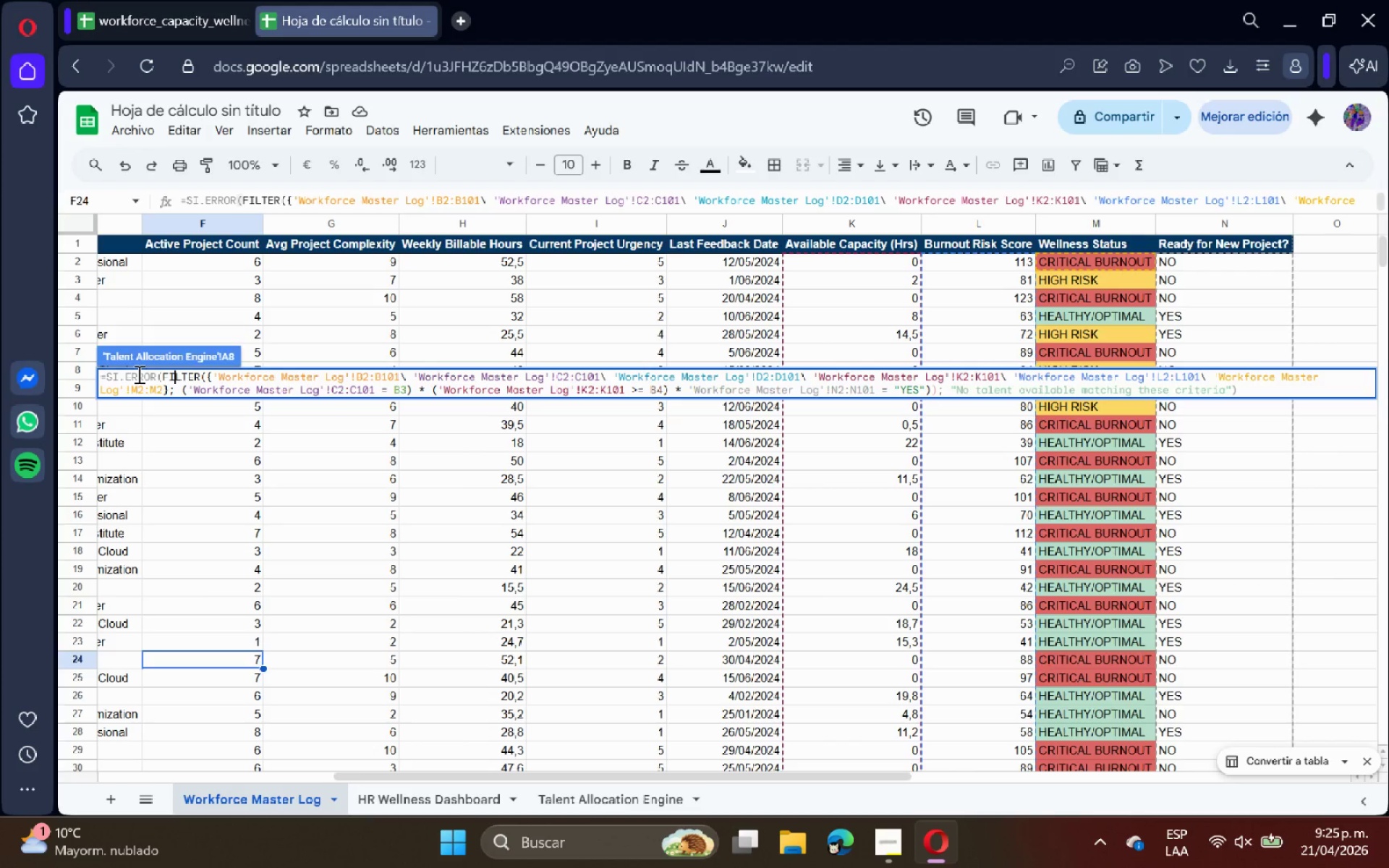 
key(ArrowRight)
 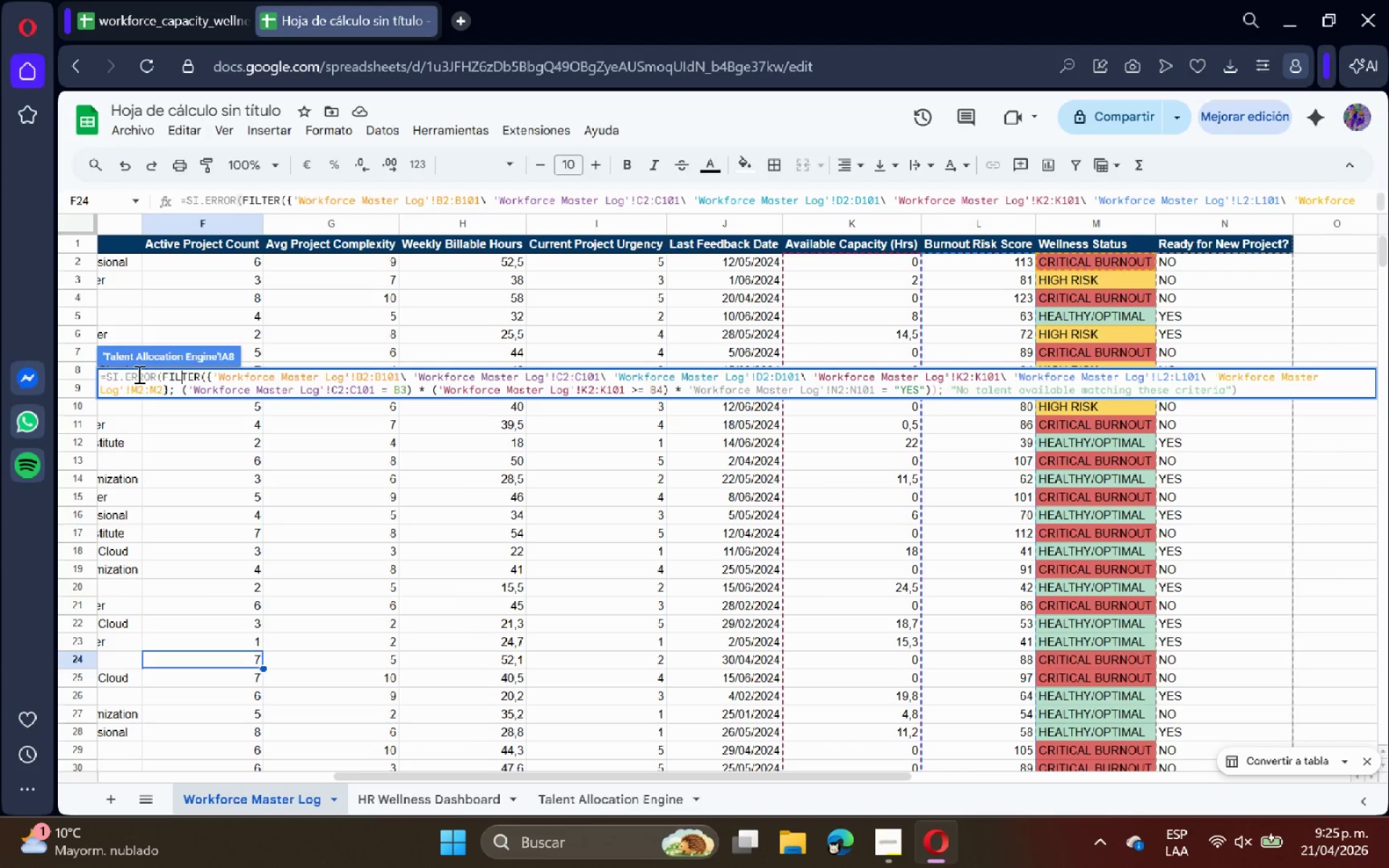 
key(ArrowRight)
 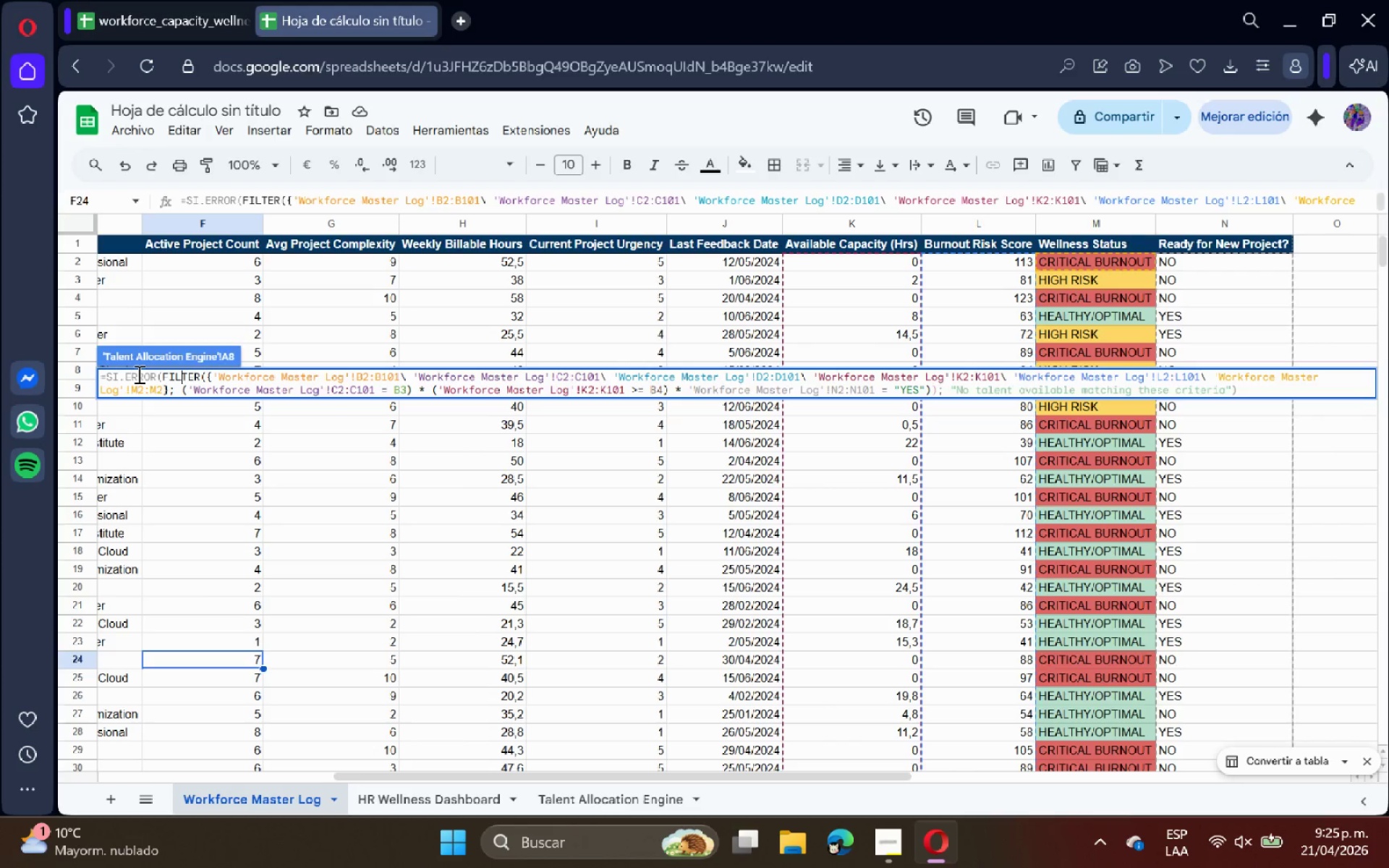 
hold_key(key=ArrowRight, duration=1.52)
 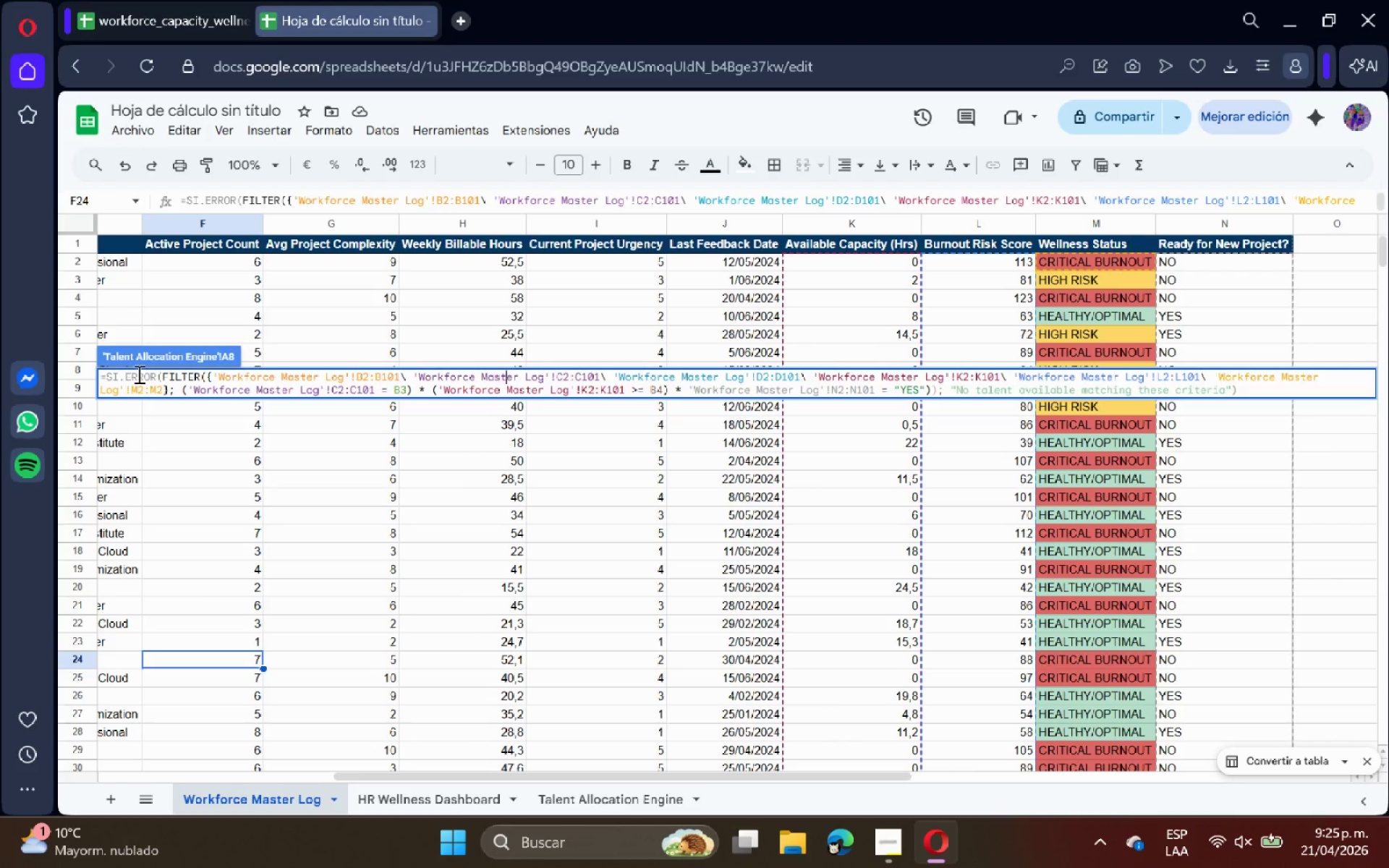 
hold_key(key=ArrowRight, duration=0.59)
 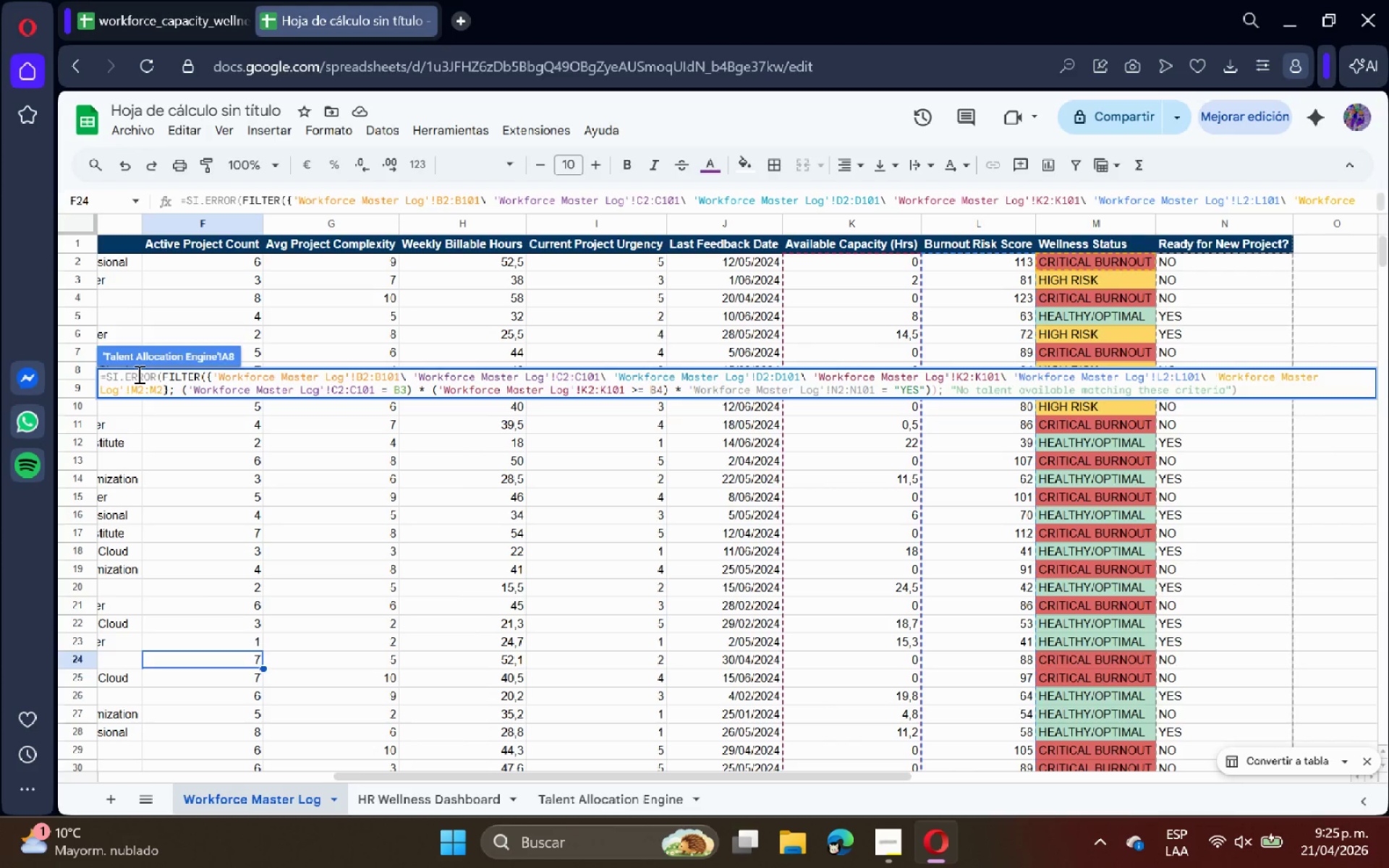 
hold_key(key=ArrowRight, duration=0.83)
 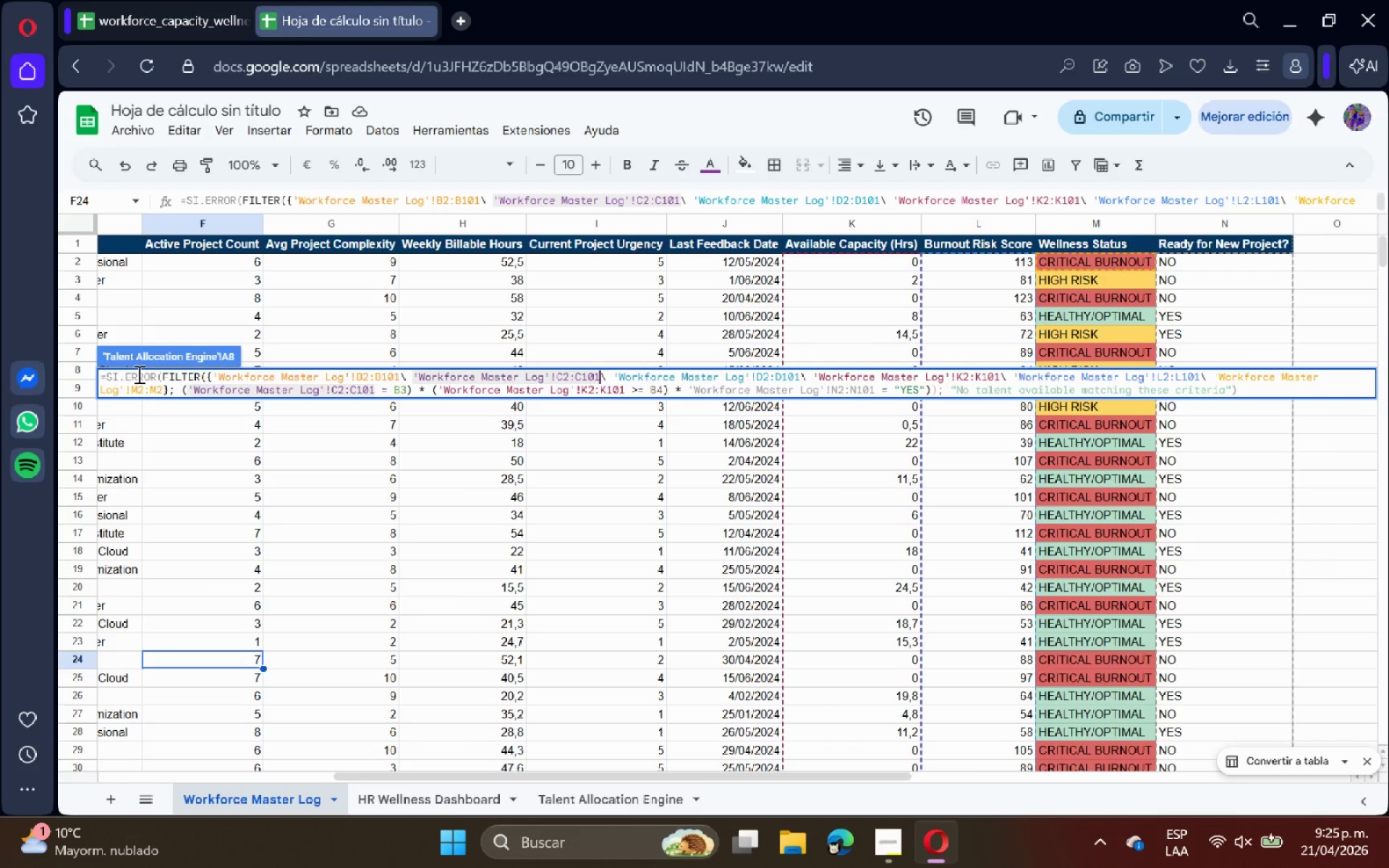 
hold_key(key=ArrowRight, duration=0.91)
 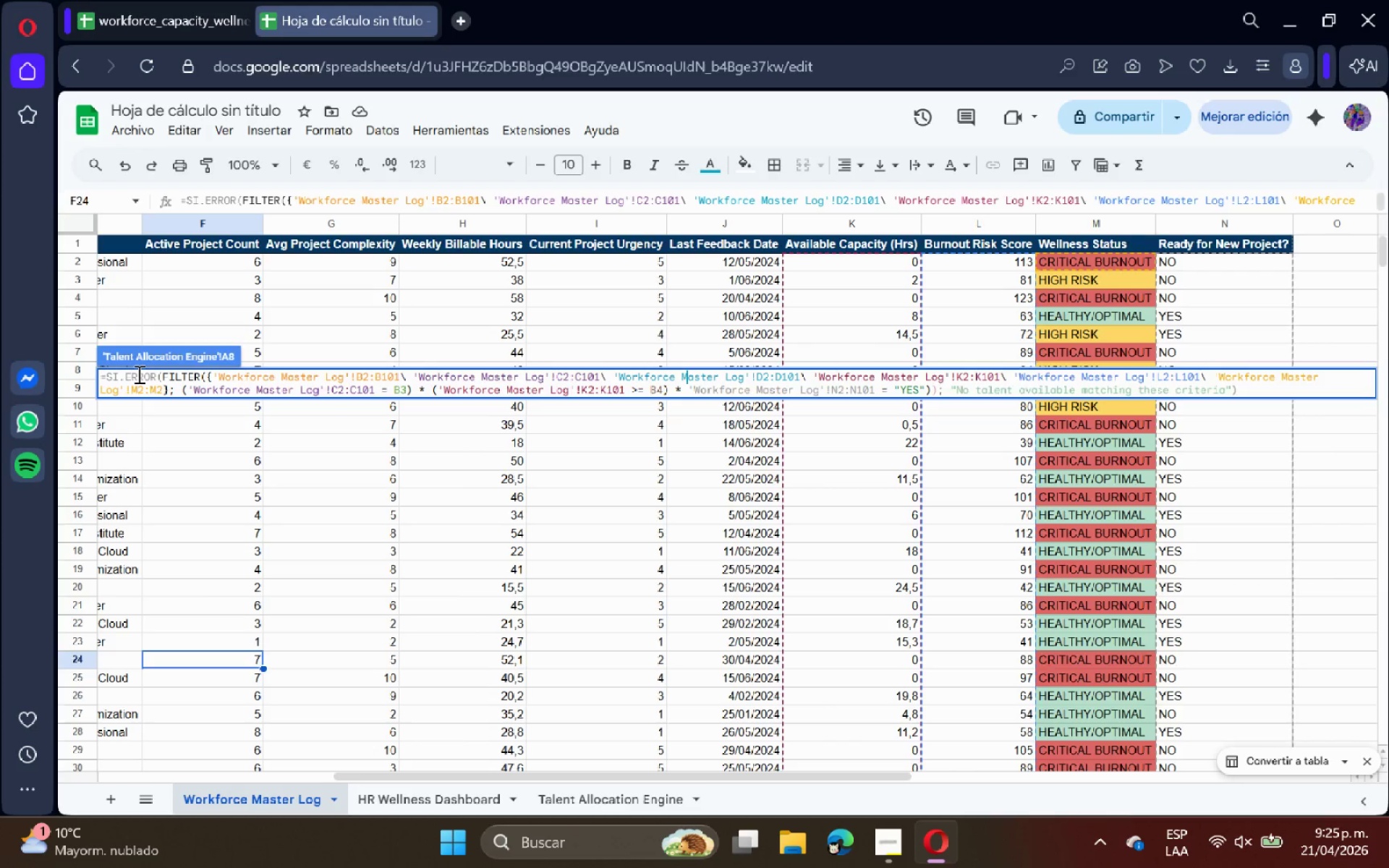 
hold_key(key=ArrowRight, duration=1.38)
 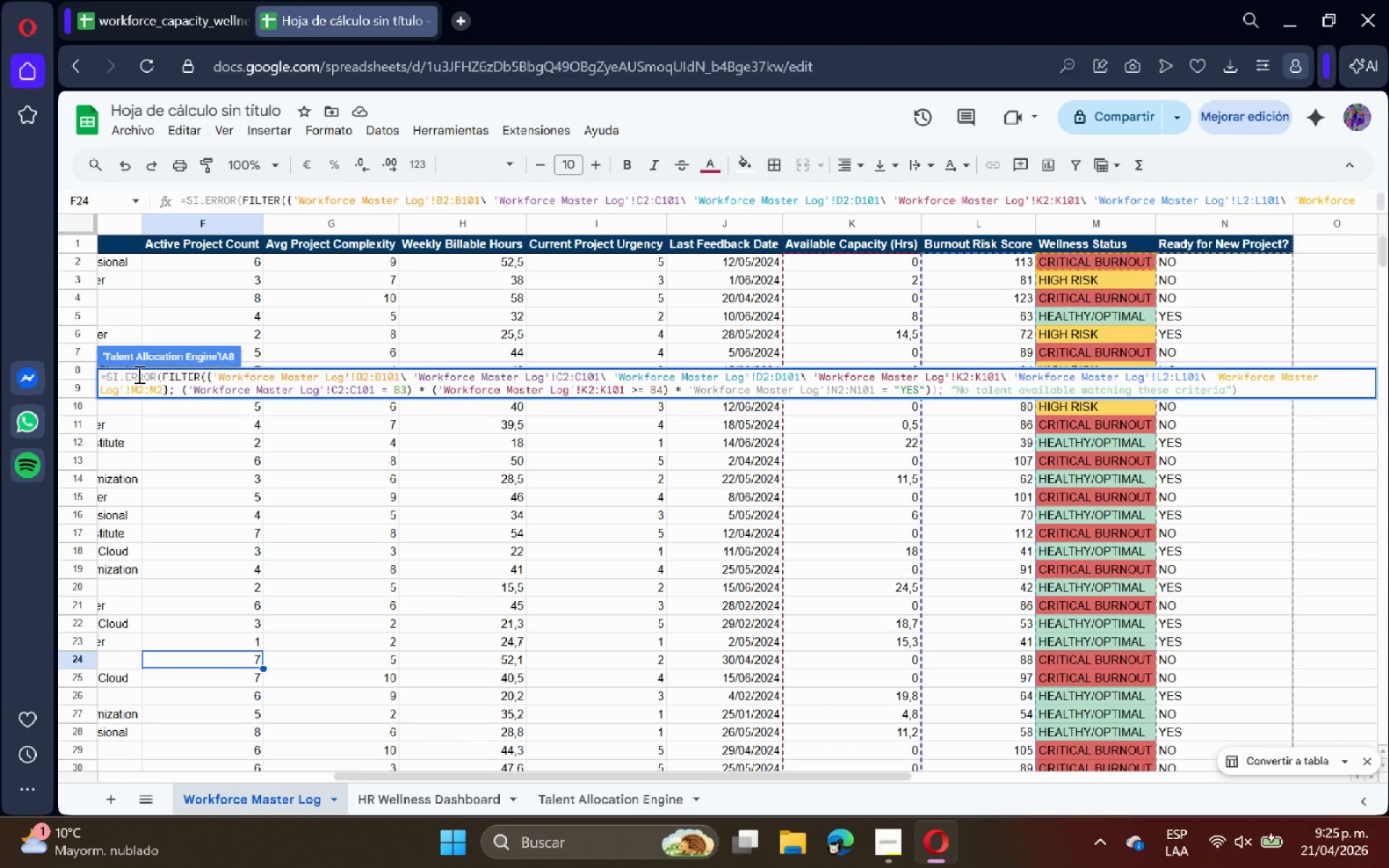 
hold_key(key=ArrowRight, duration=1.14)
 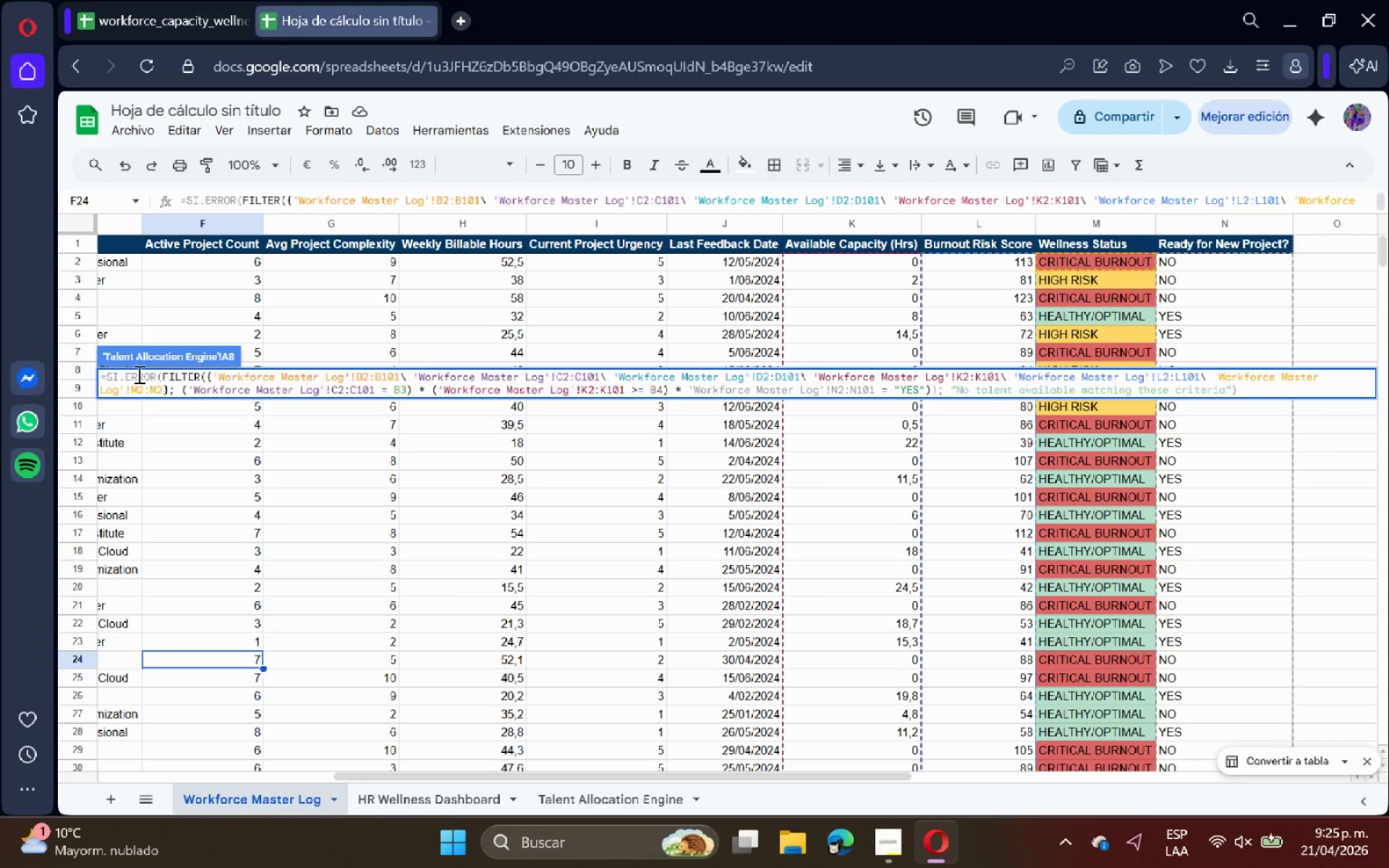 
wait(5.05)
 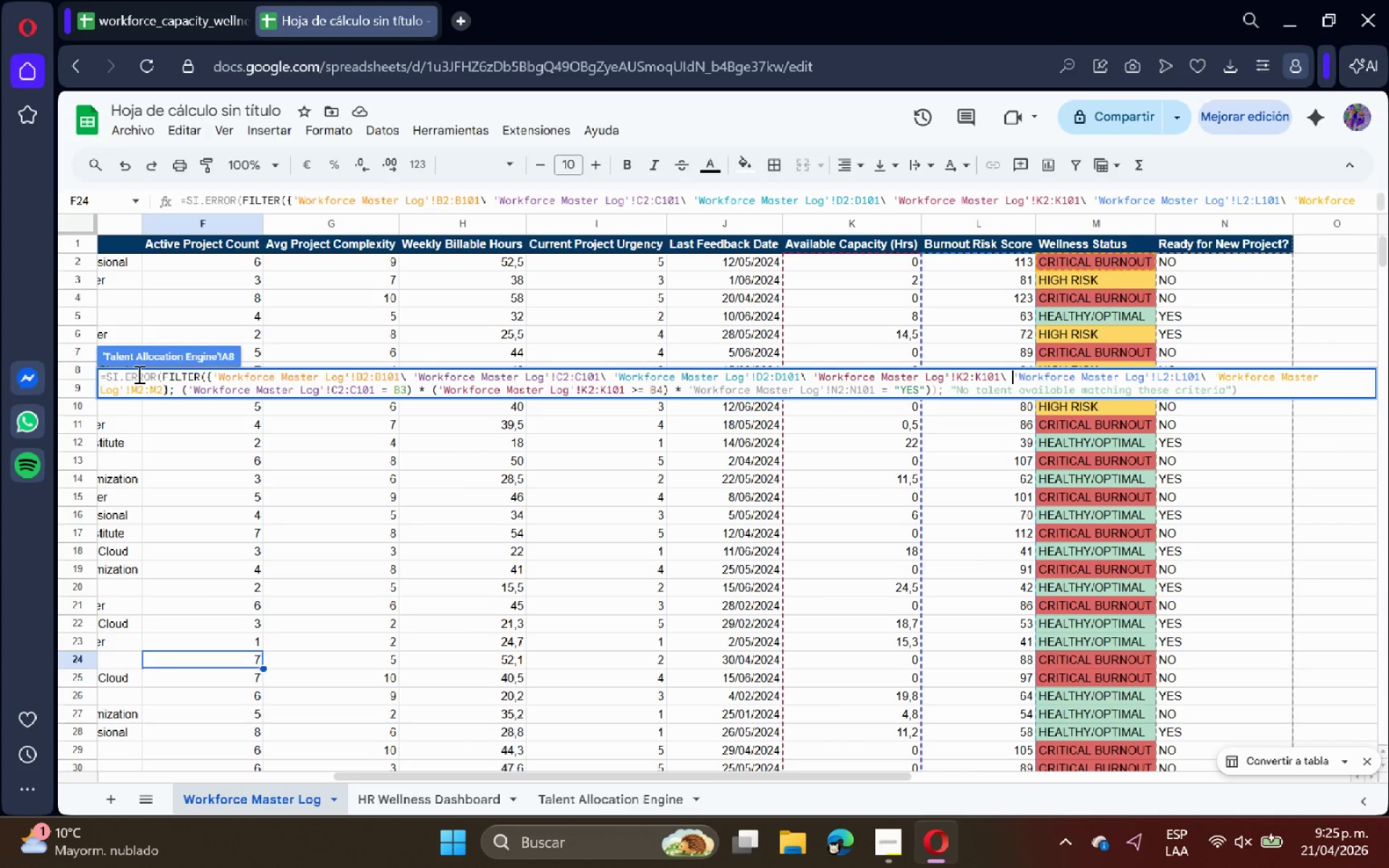 
hold_key(key=ArrowRight, duration=0.44)
 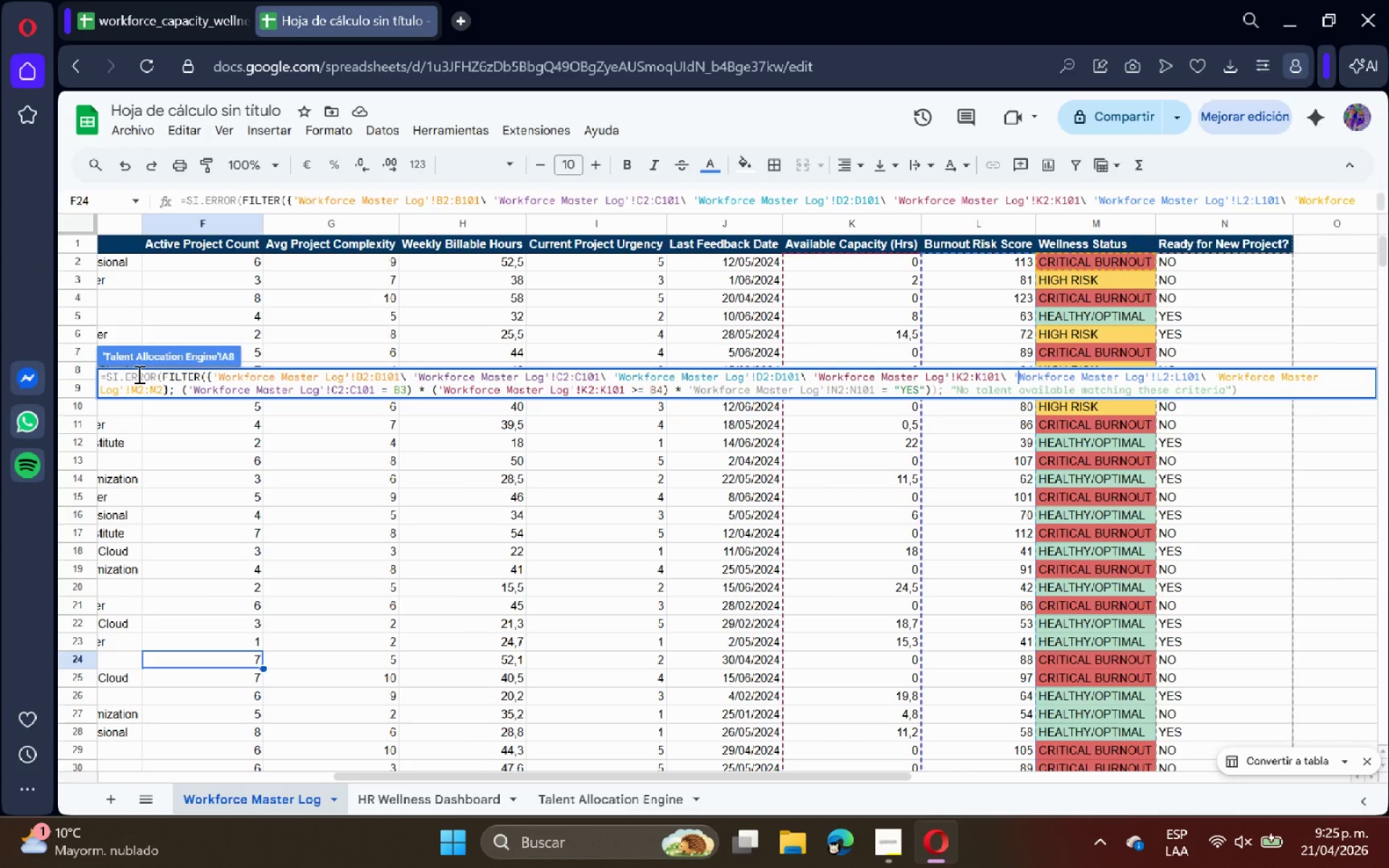 
hold_key(key=ArrowRight, duration=0.81)
 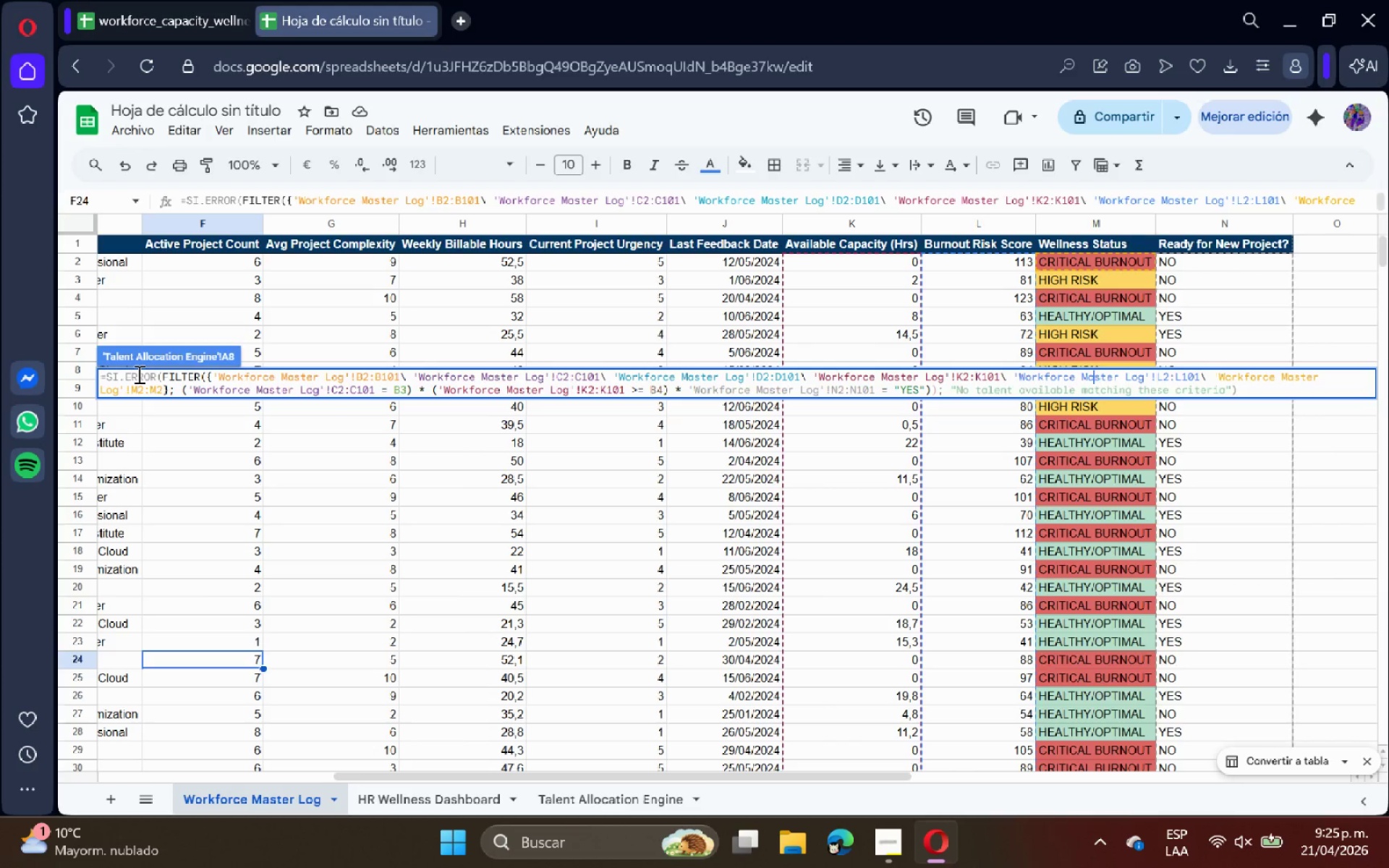 
hold_key(key=ArrowRight, duration=1.12)
 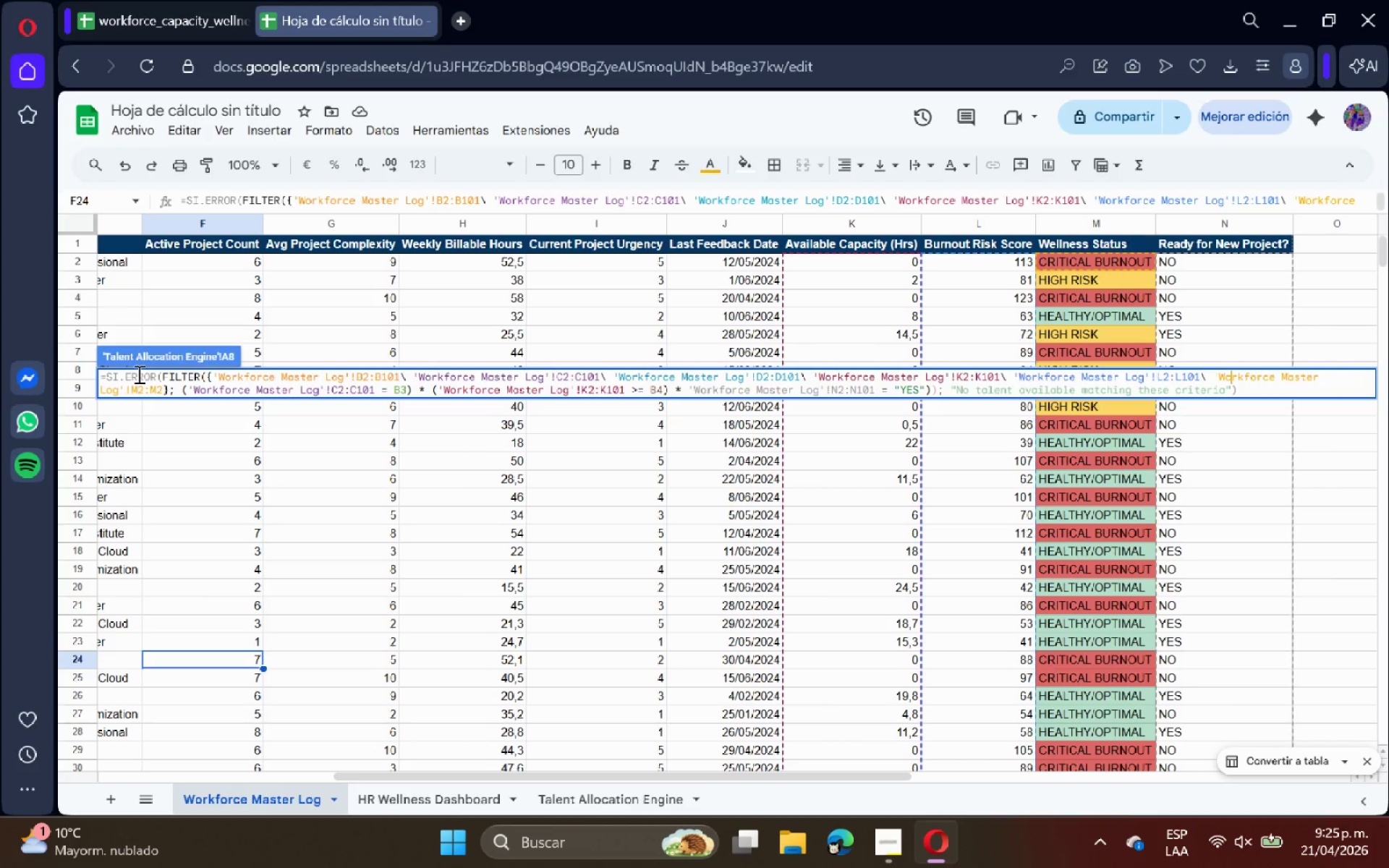 
hold_key(key=ArrowRight, duration=0.39)
 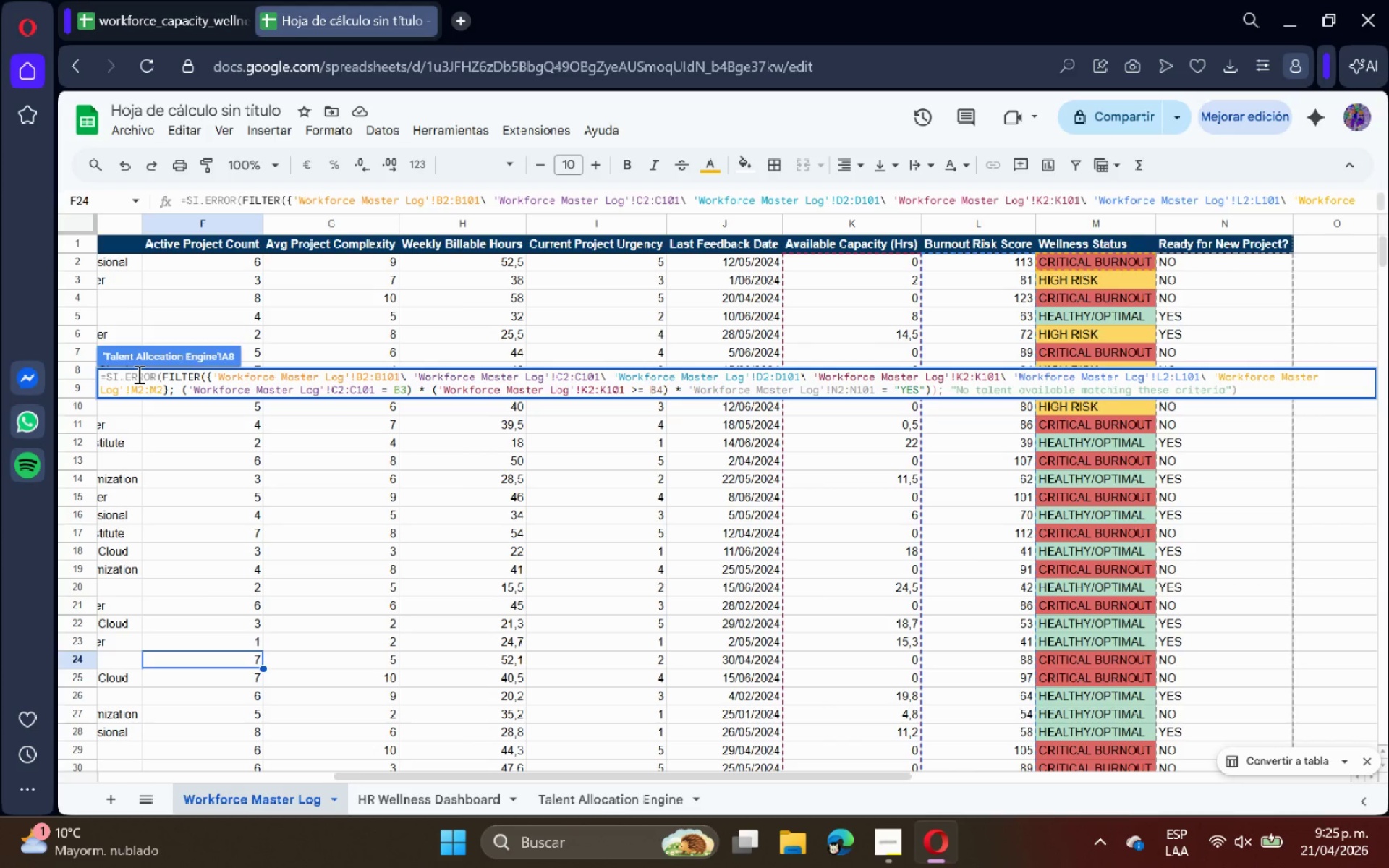 
hold_key(key=ArrowRight, duration=0.75)
 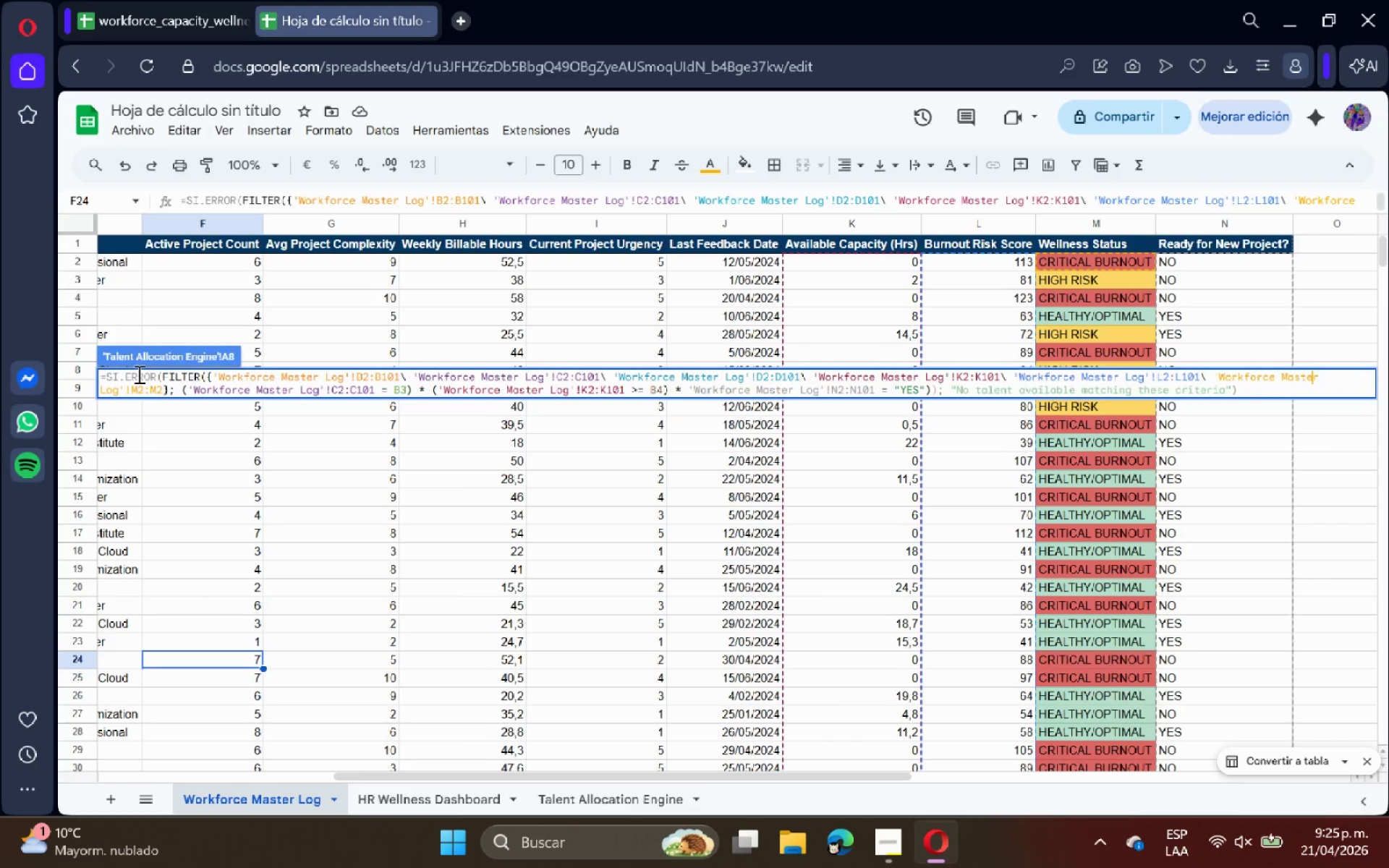 
hold_key(key=ArrowRight, duration=0.33)
 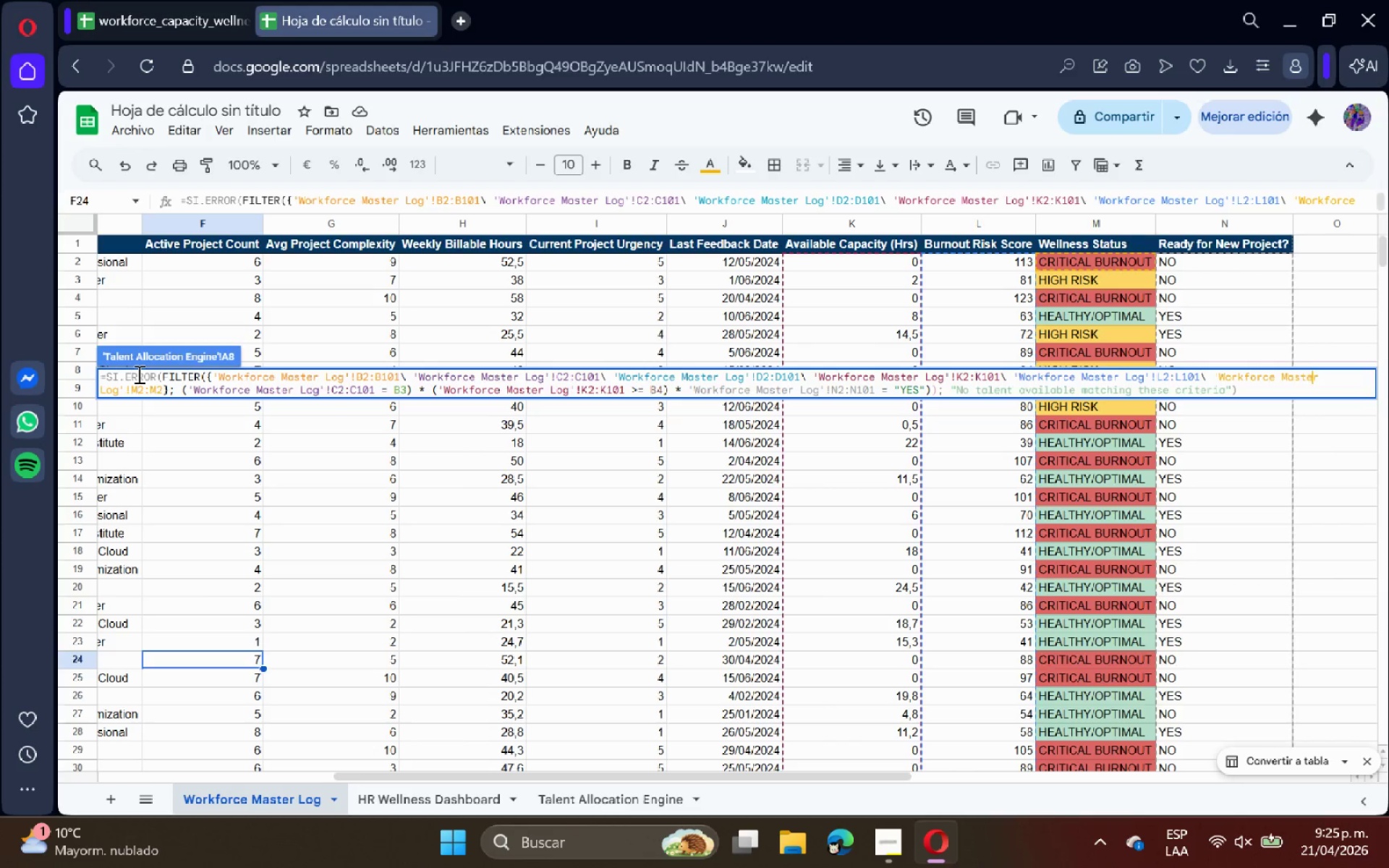 
key(ArrowRight)
 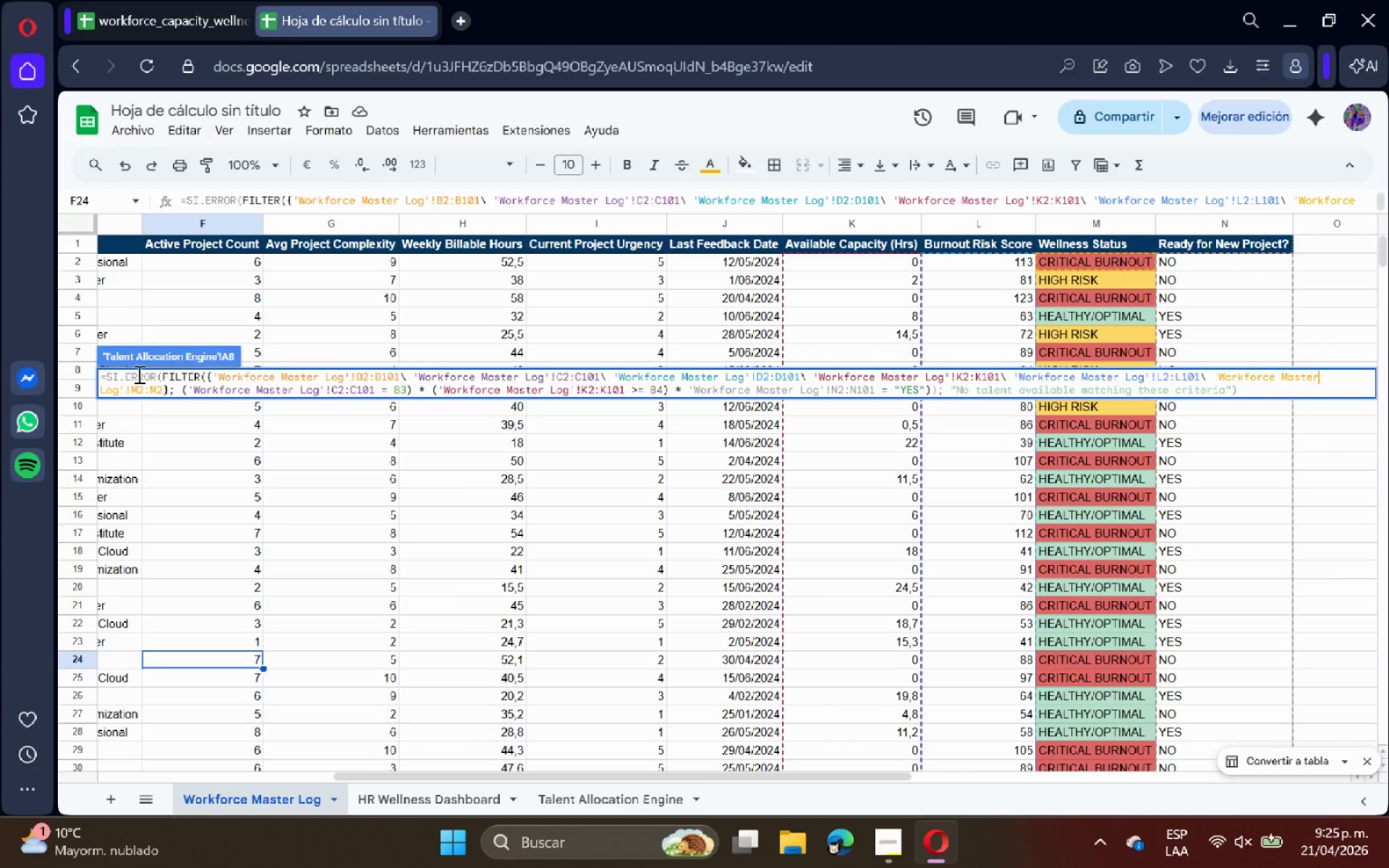 
key(ArrowRight)
 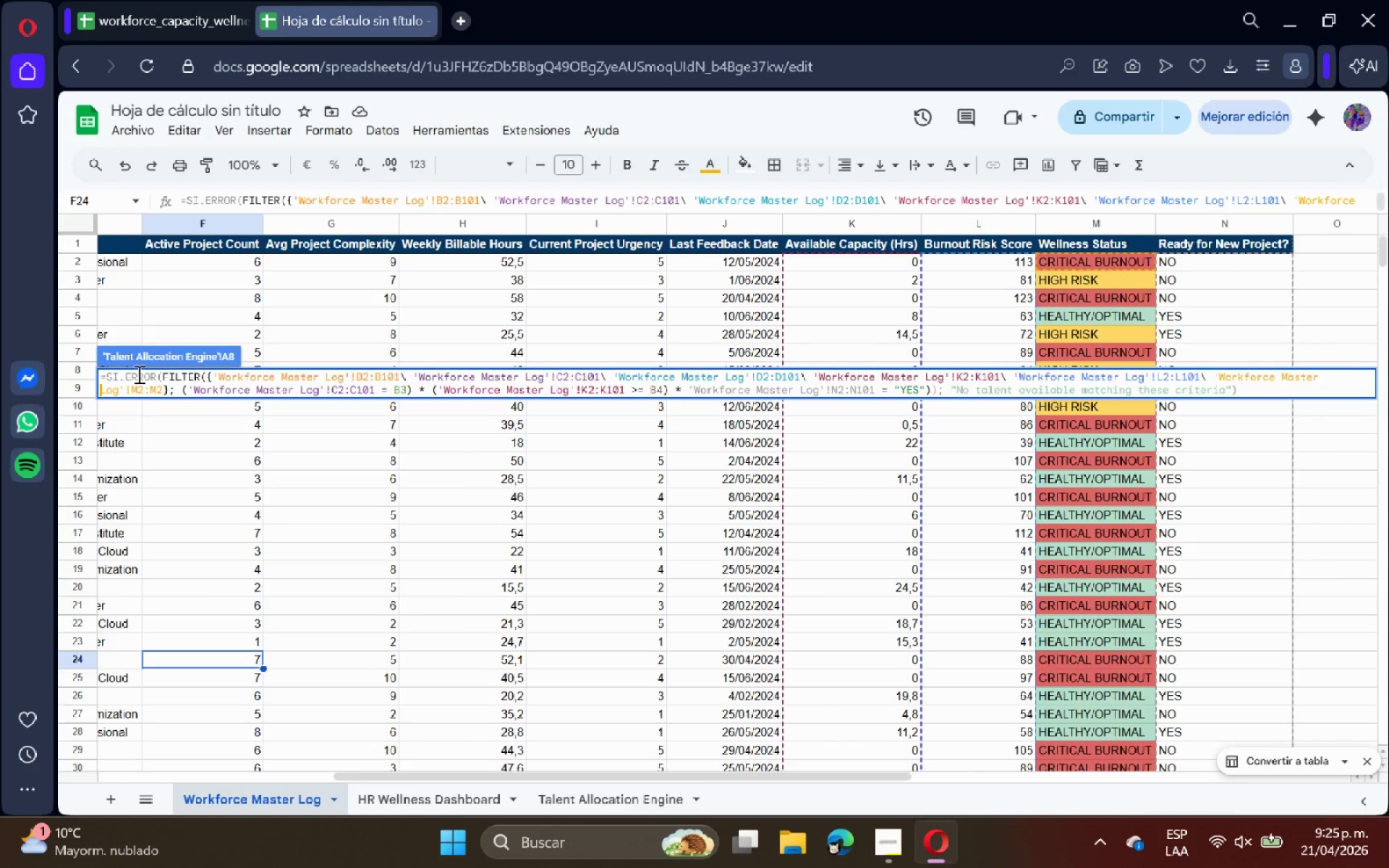 
key(ArrowRight)
 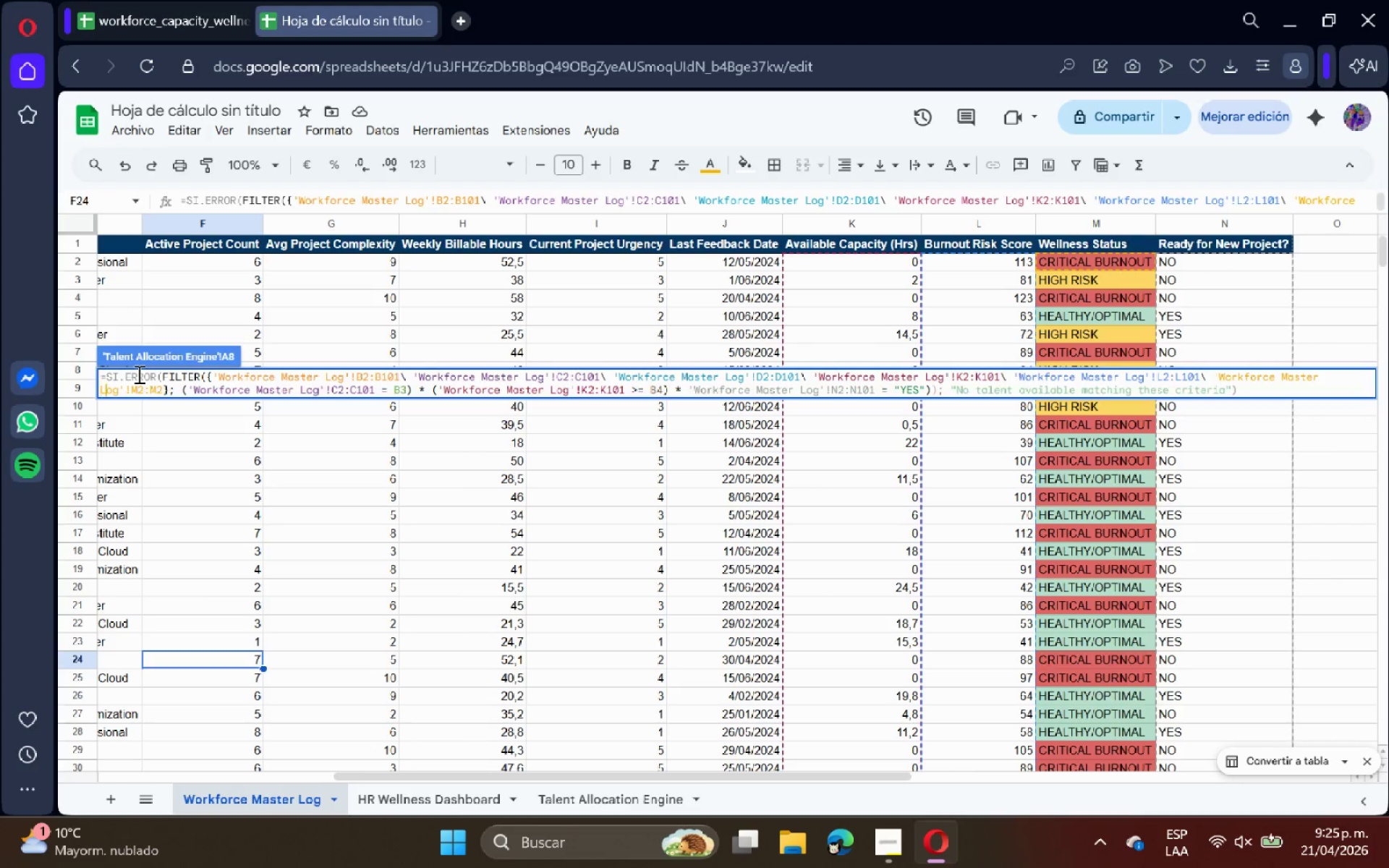 
key(ArrowRight)
 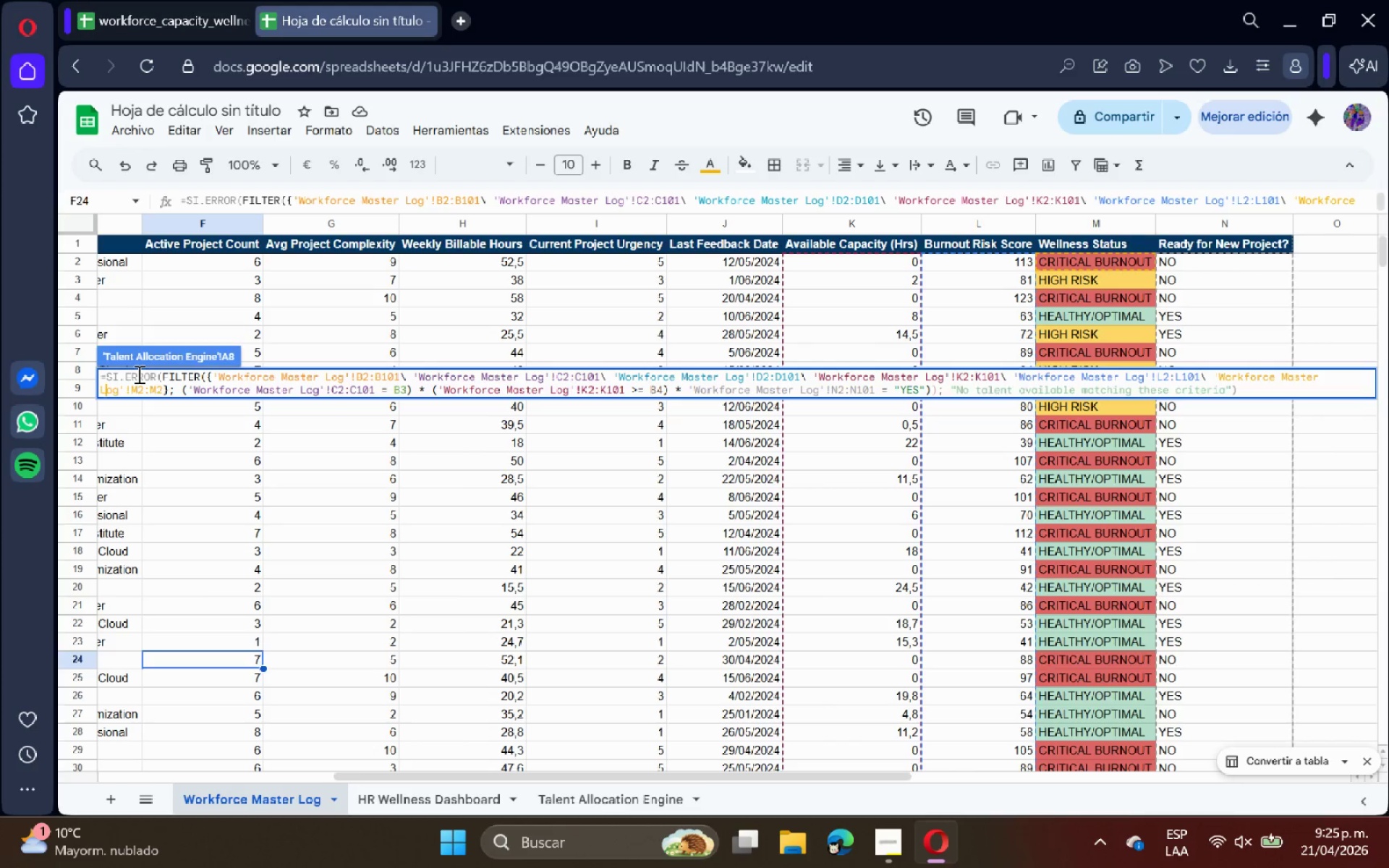 
key(ArrowRight)
 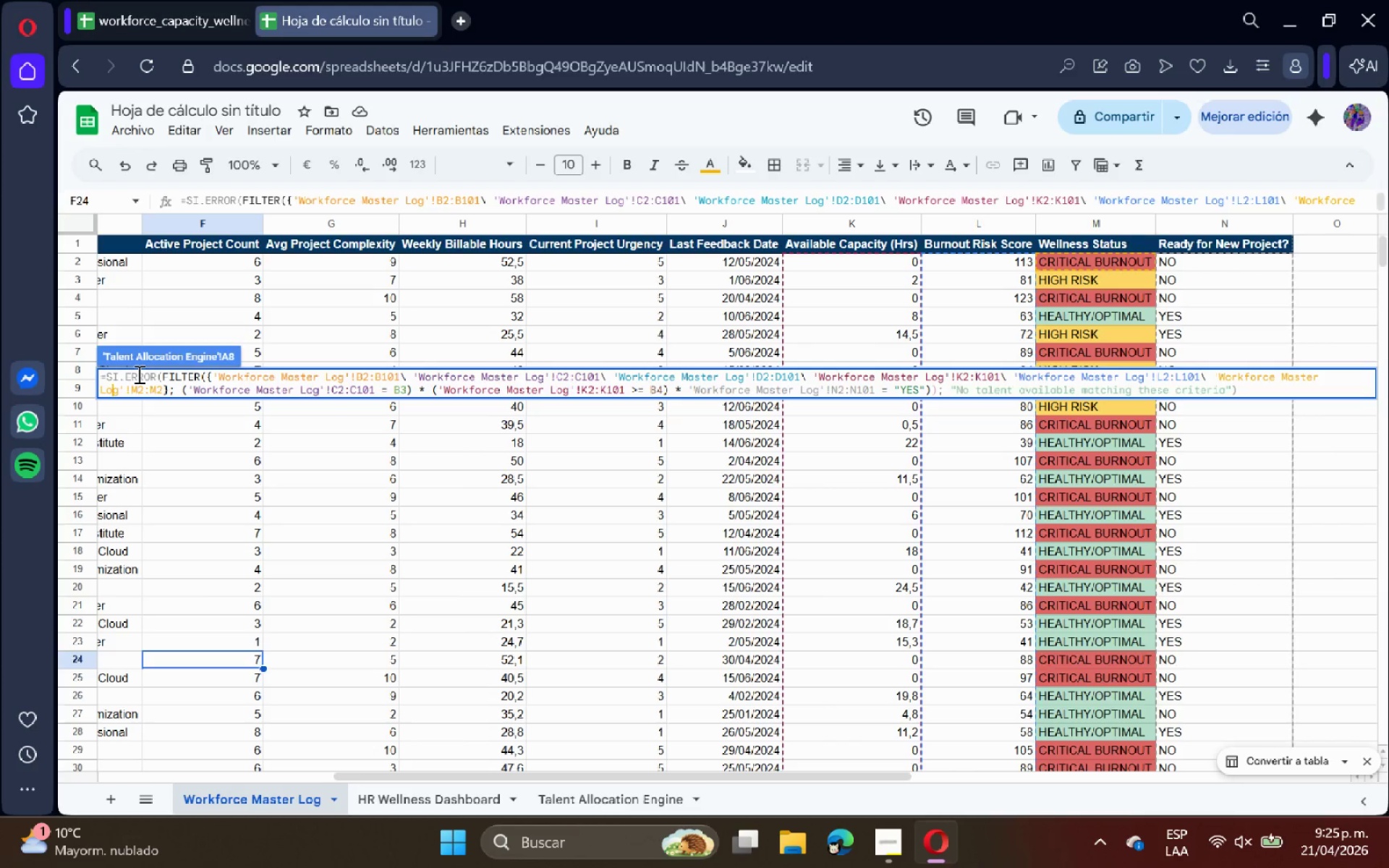 
key(ArrowRight)
 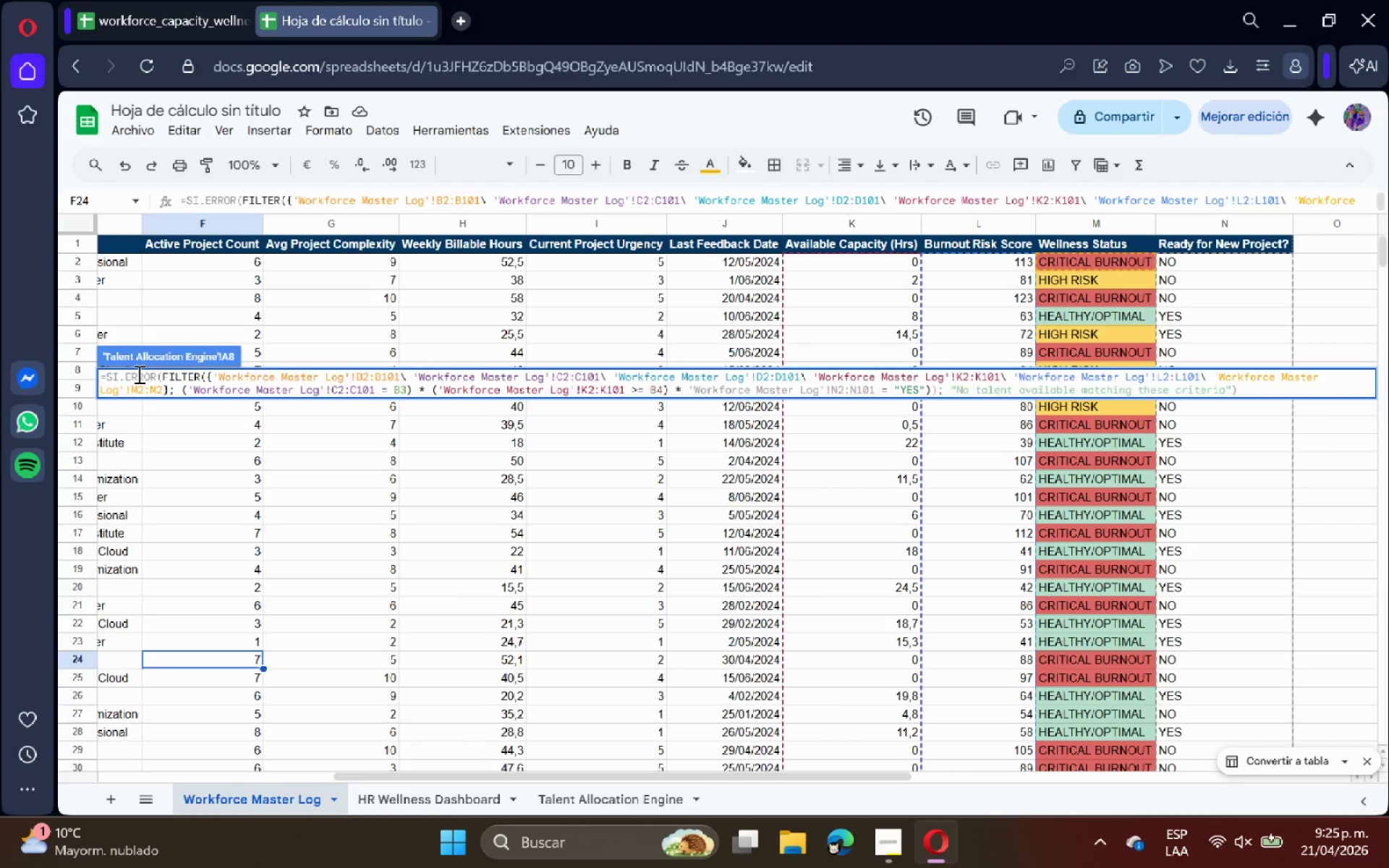 
key(ArrowRight)
 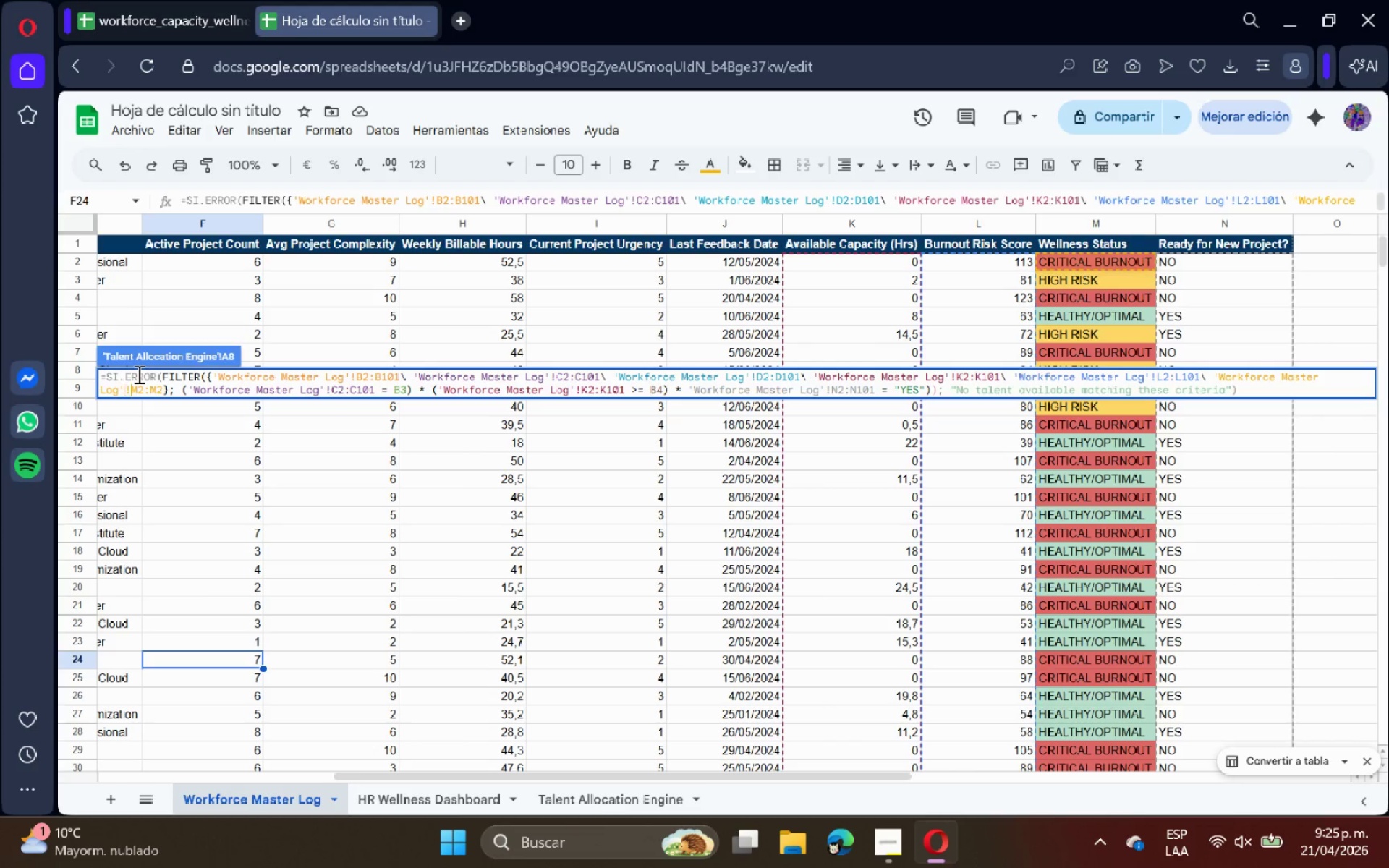 
hold_key(key=ArrowRight, duration=1.23)
 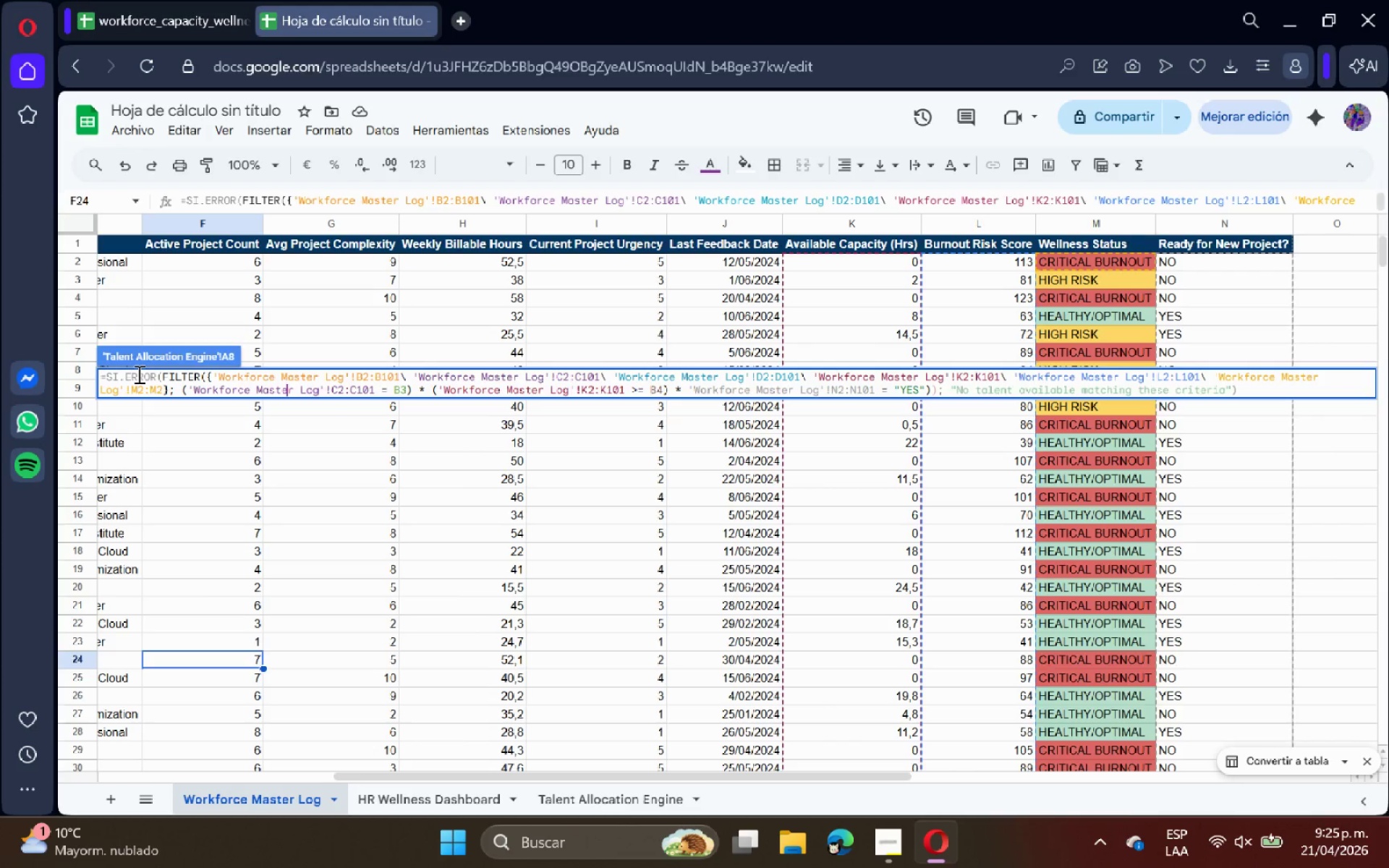 
wait(8.24)
 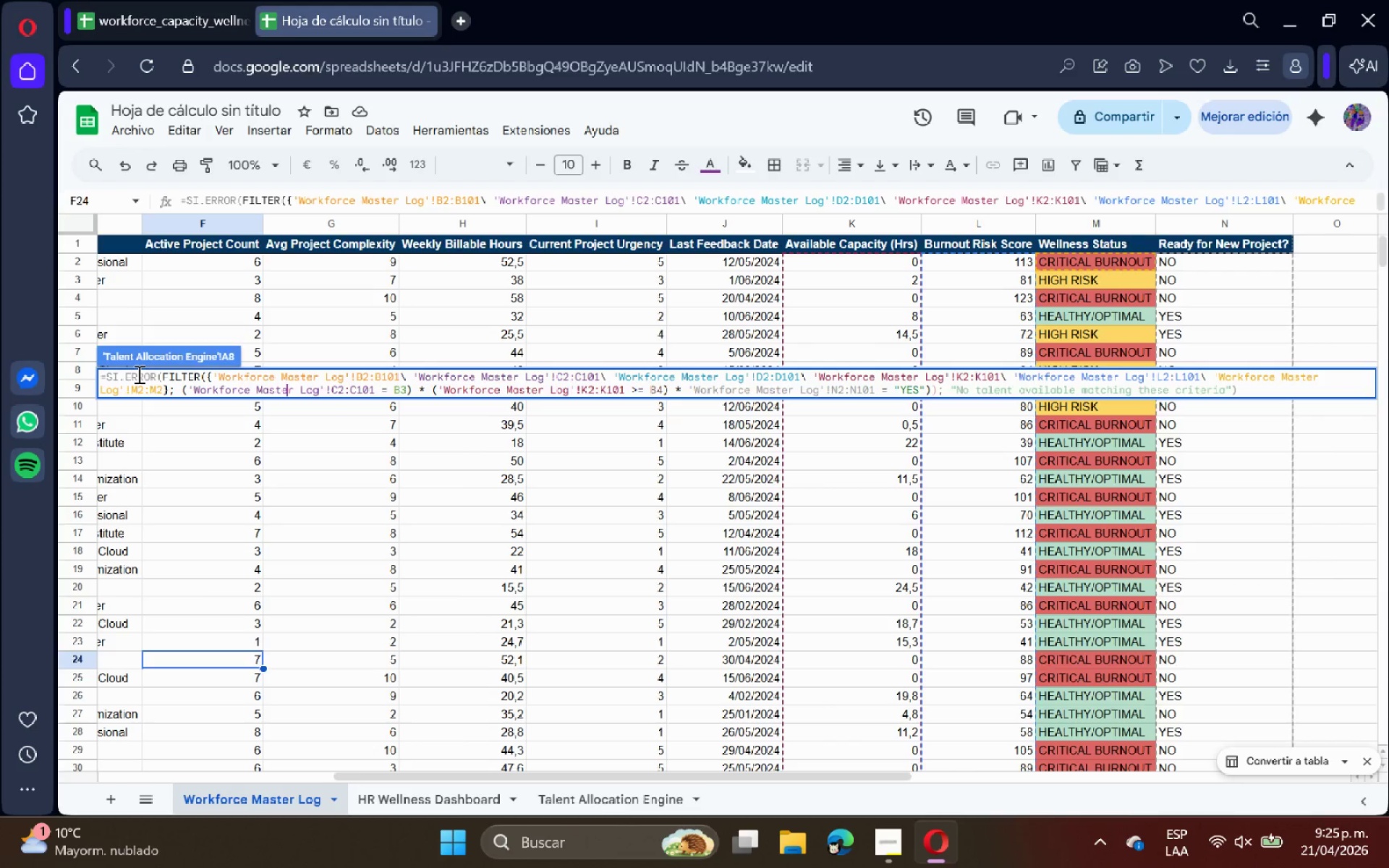 
hold_key(key=ArrowRight, duration=1.45)
 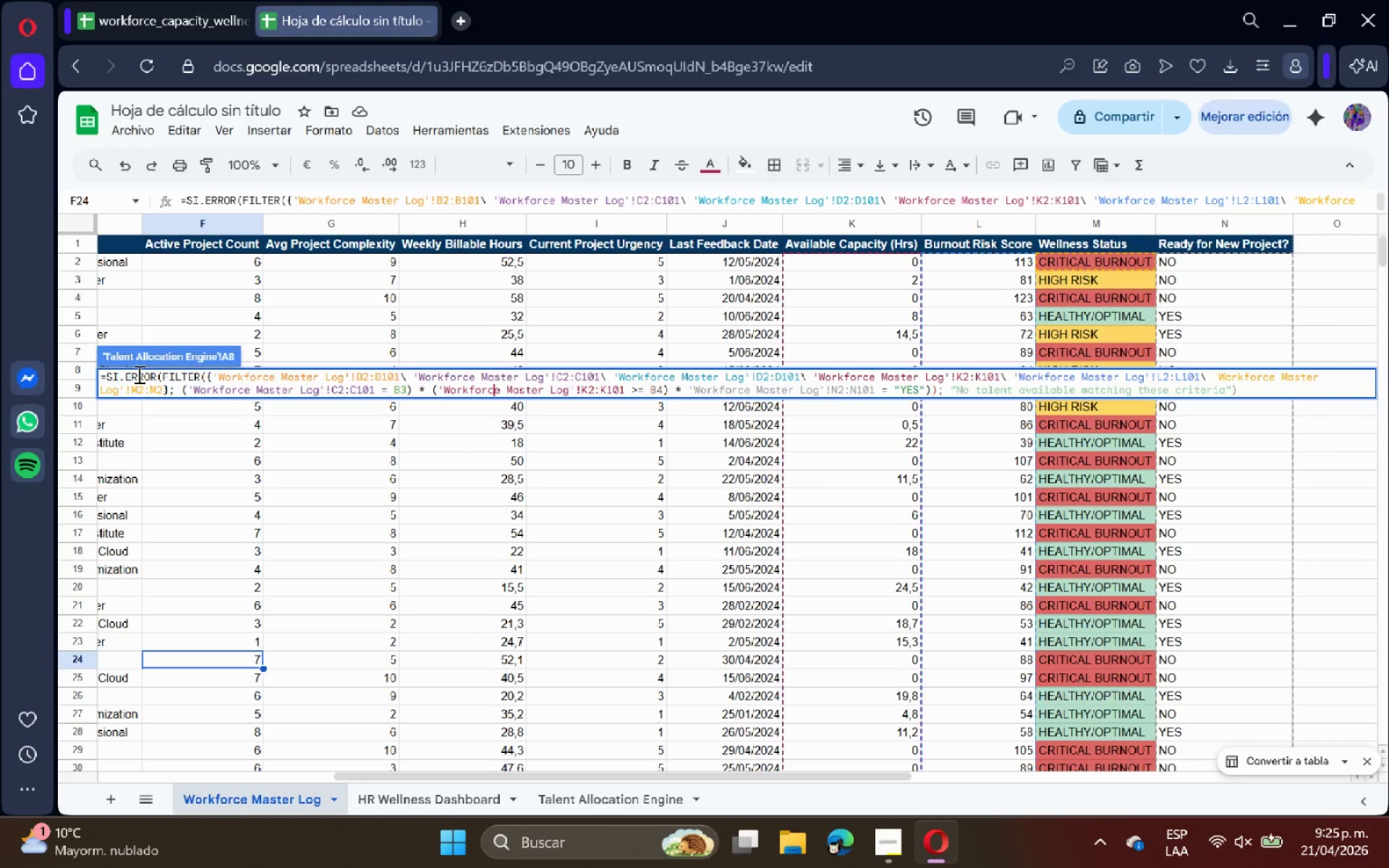 
hold_key(key=ArrowRight, duration=1.38)
 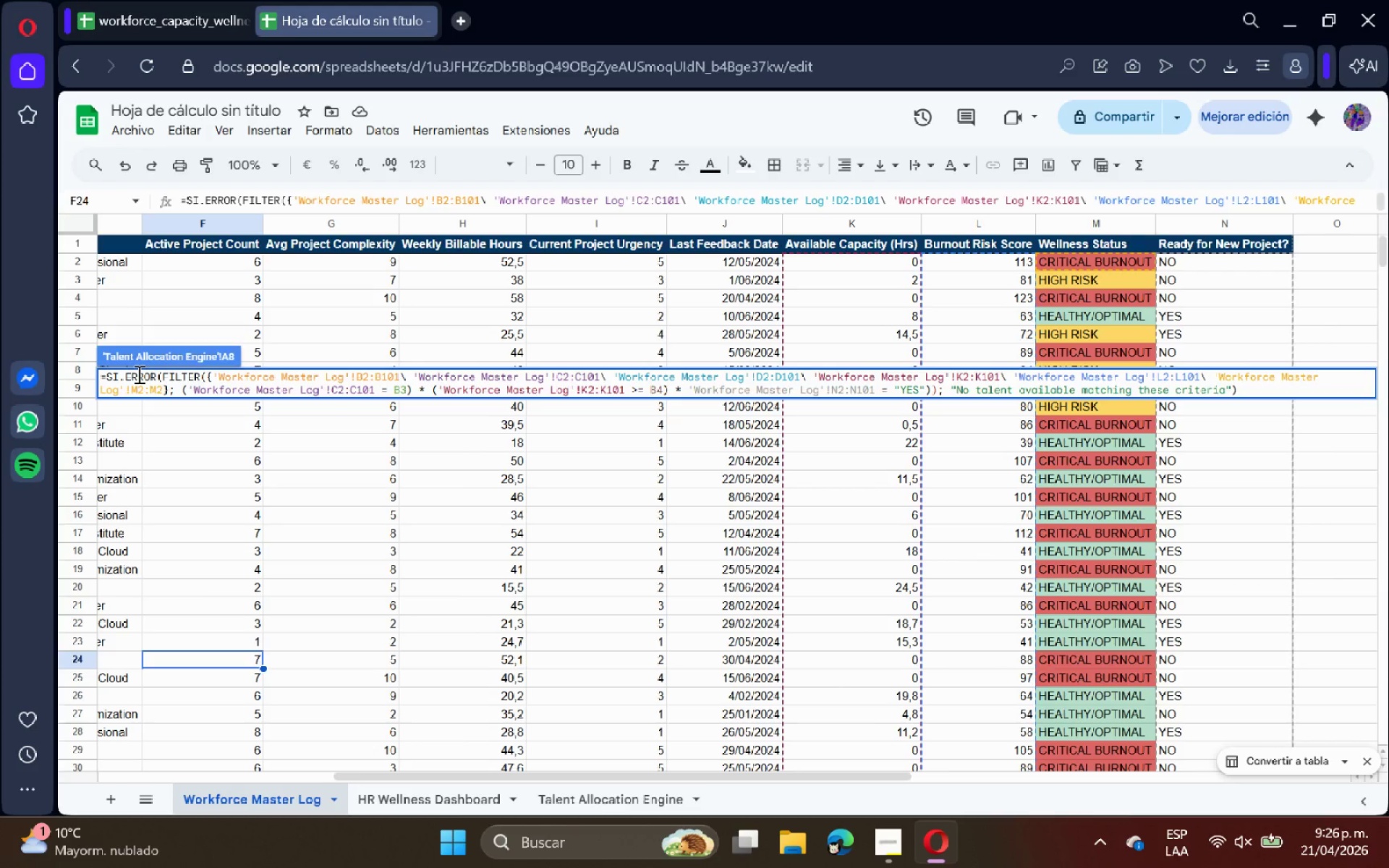 
key(ArrowRight)
 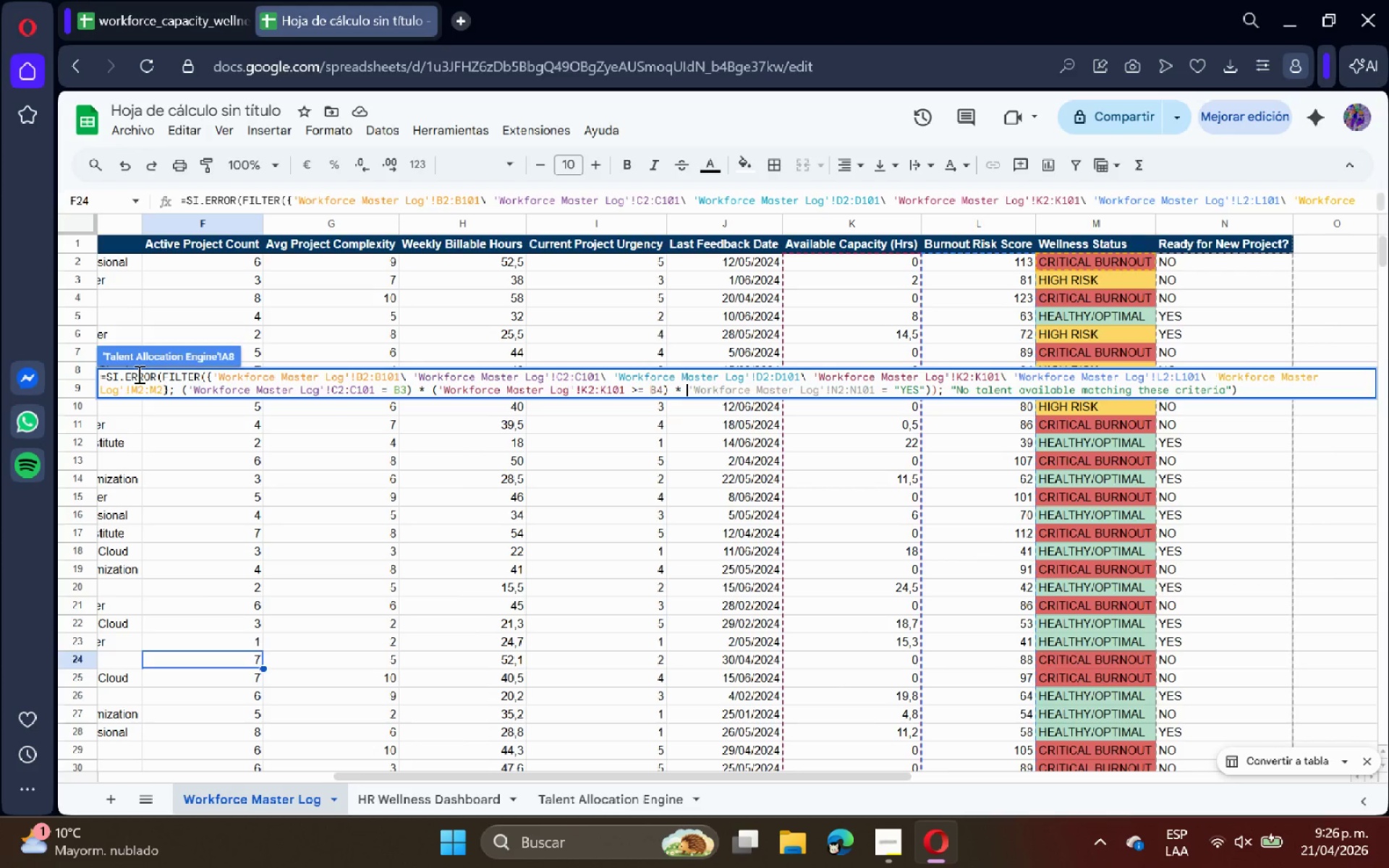 
key(Shift+8)
 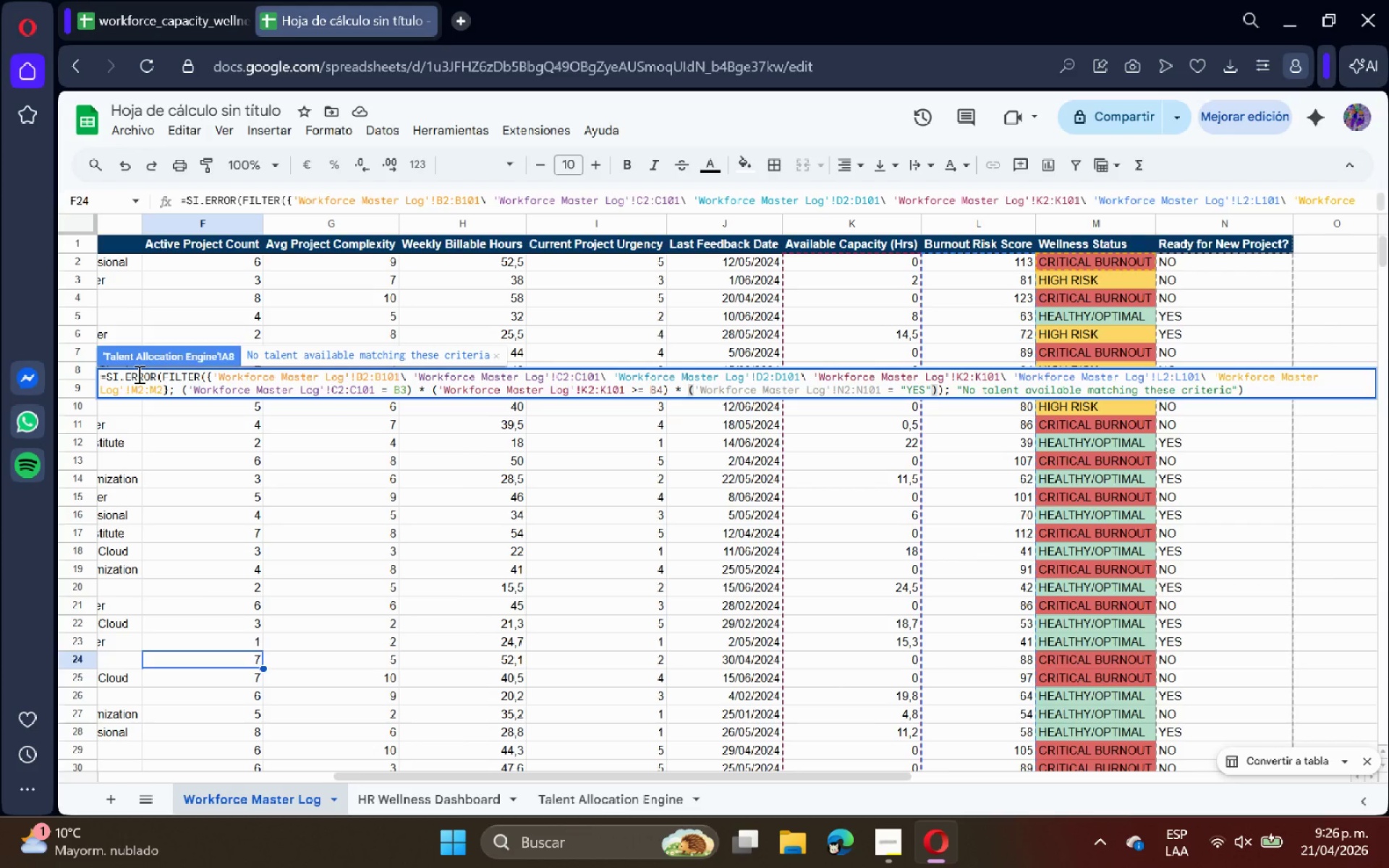 
hold_key(key=ArrowRight, duration=1.5)
 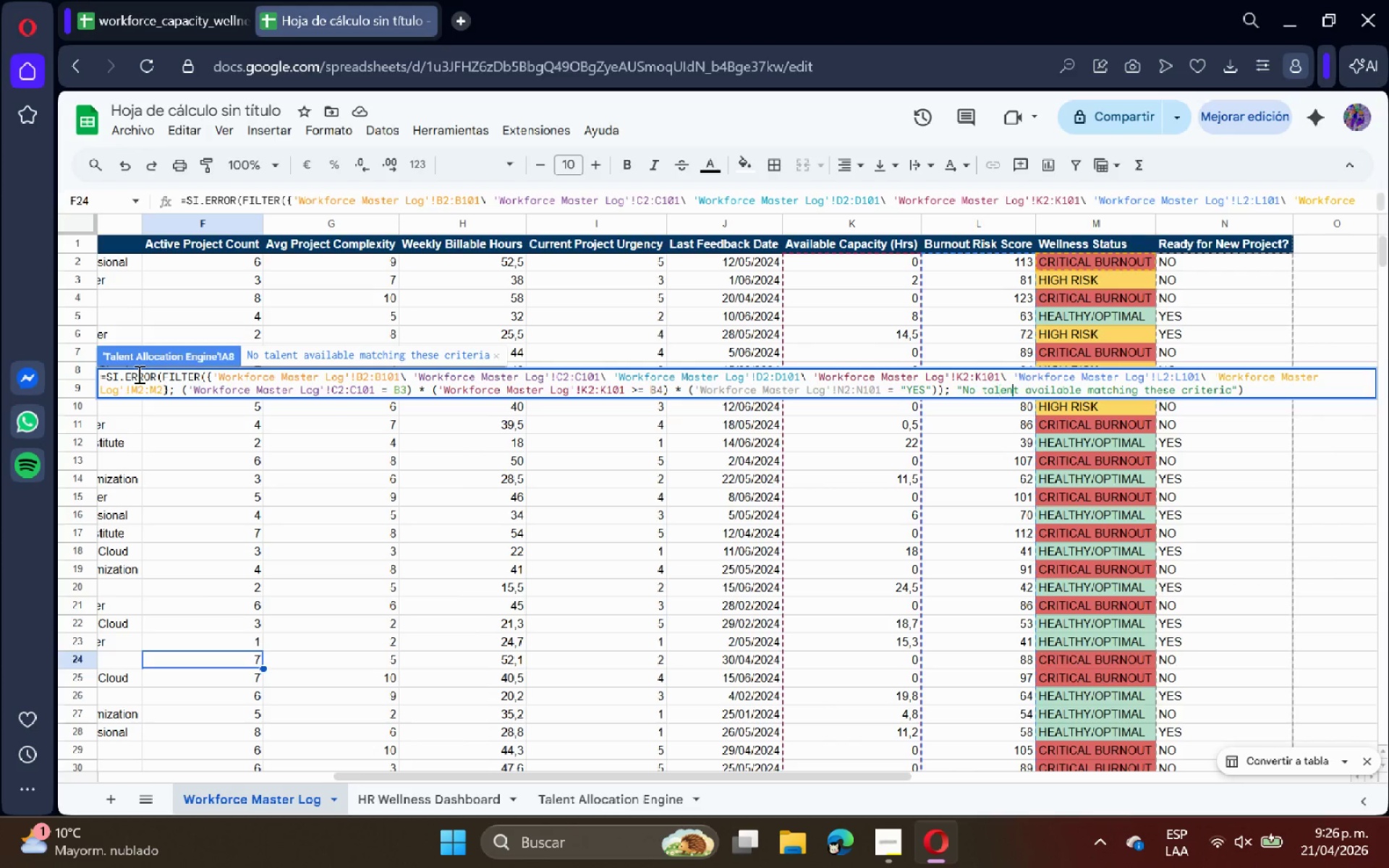 
hold_key(key=ArrowRight, duration=1.51)
 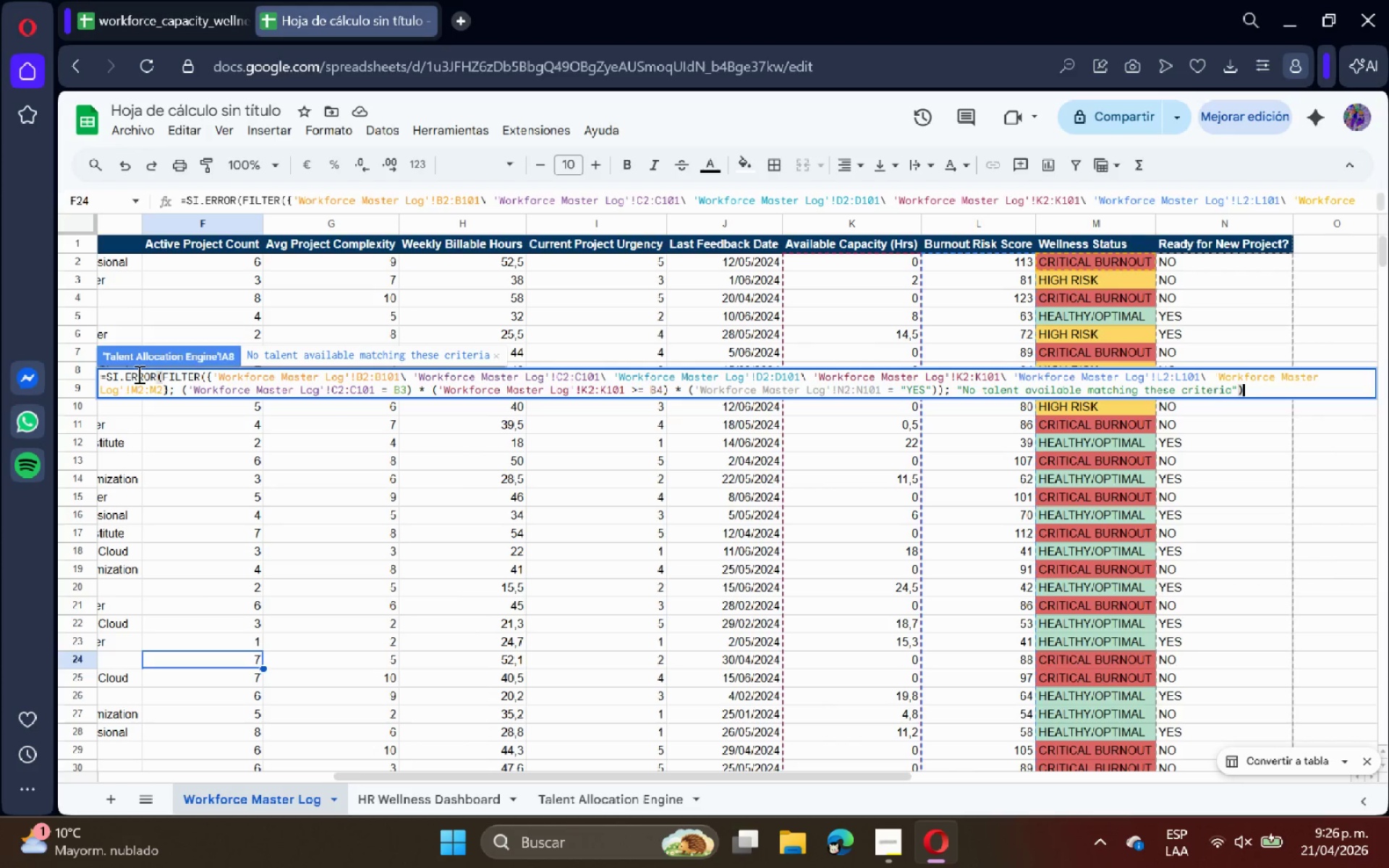 
hold_key(key=ArrowRight, duration=0.58)
 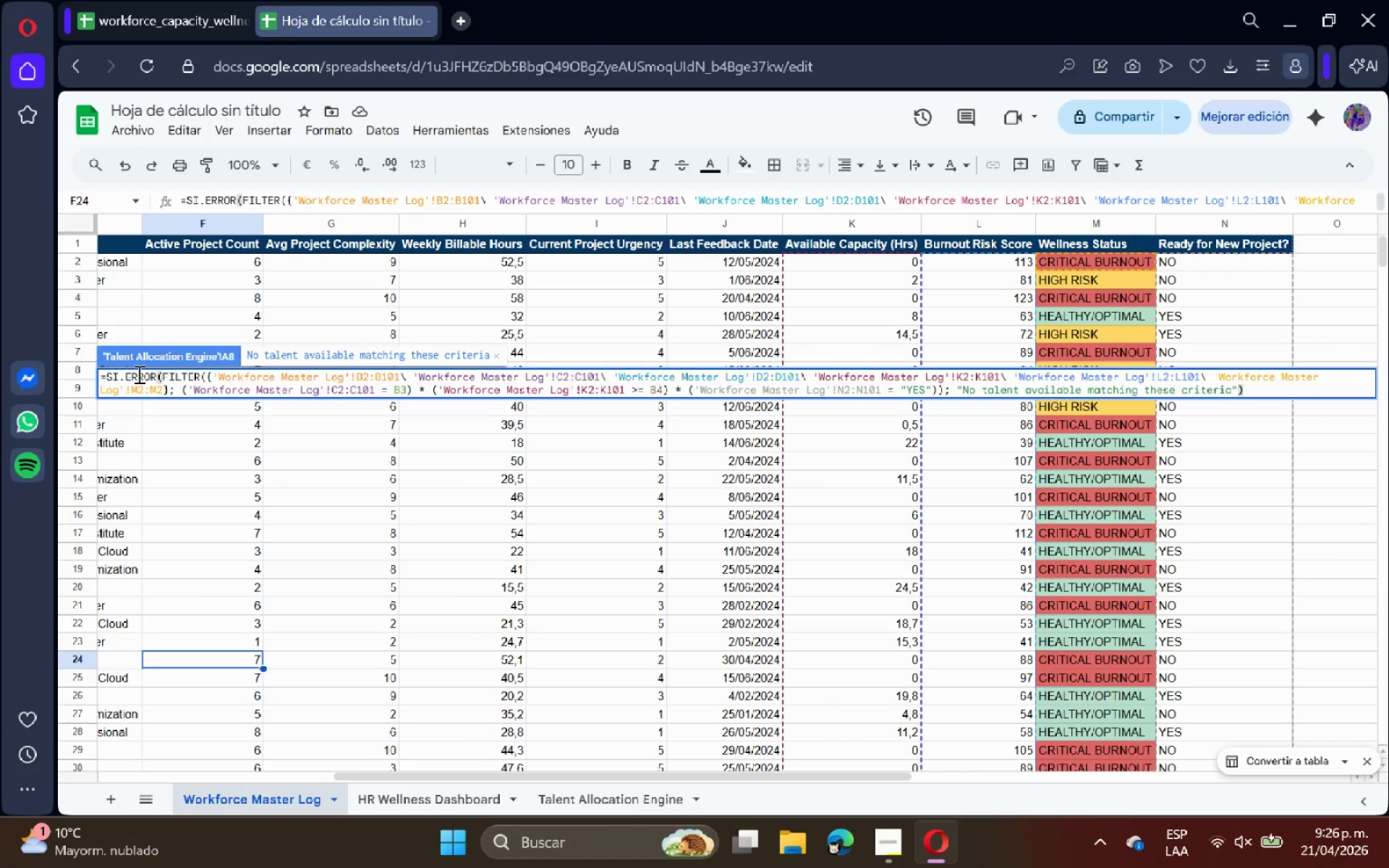 
wait(7.86)
 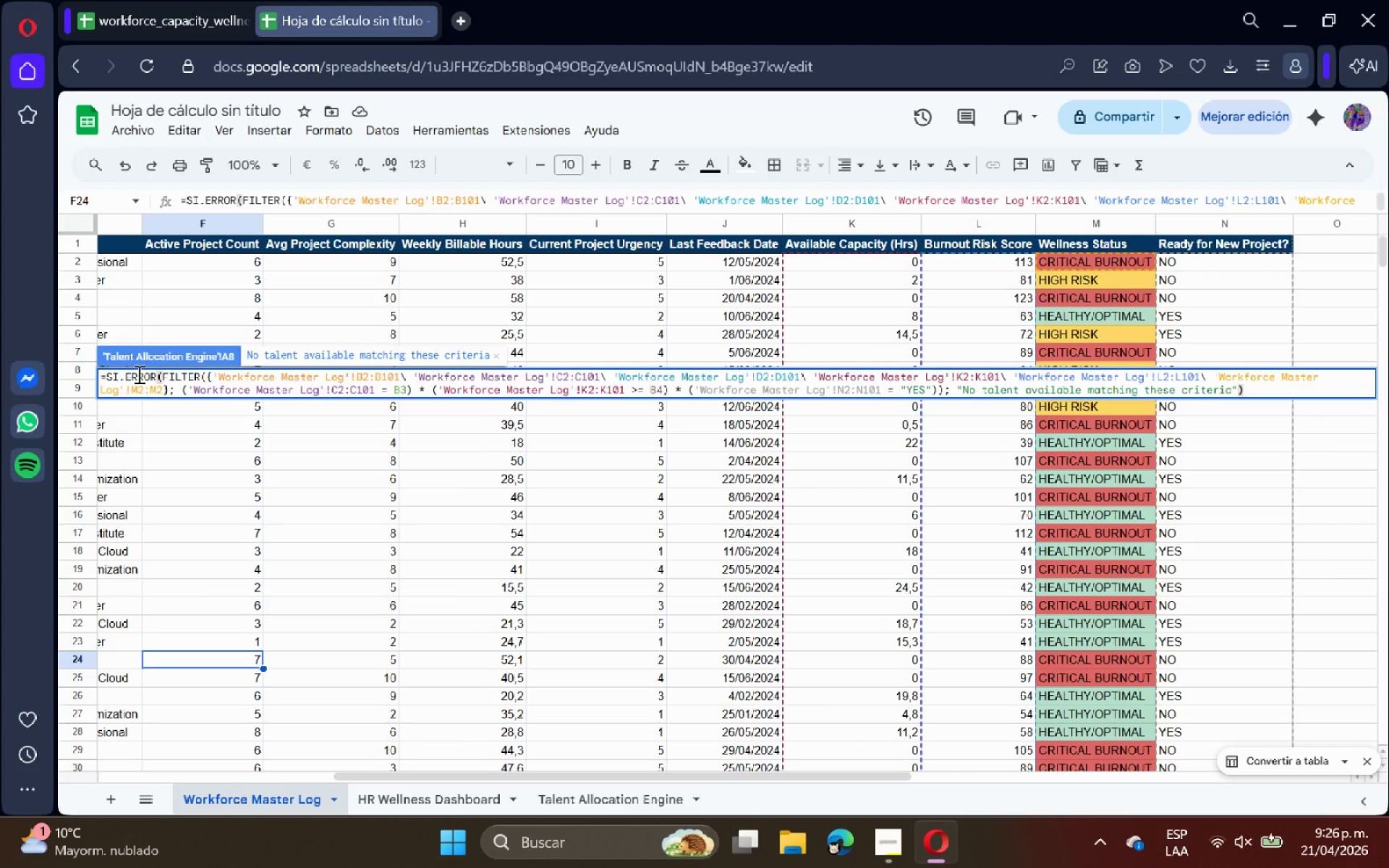 
key(Enter)
 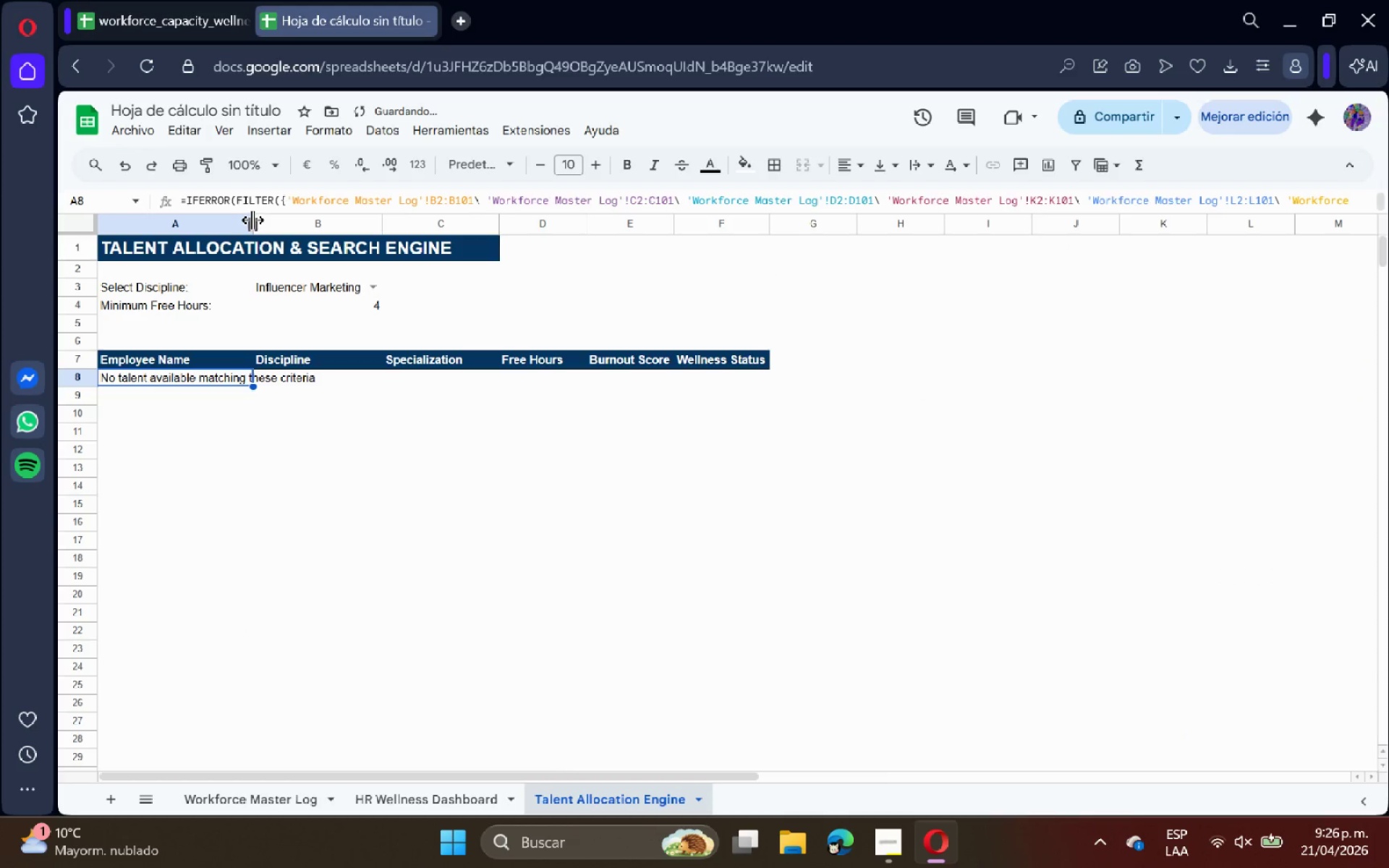 
double_click([252, 222])
 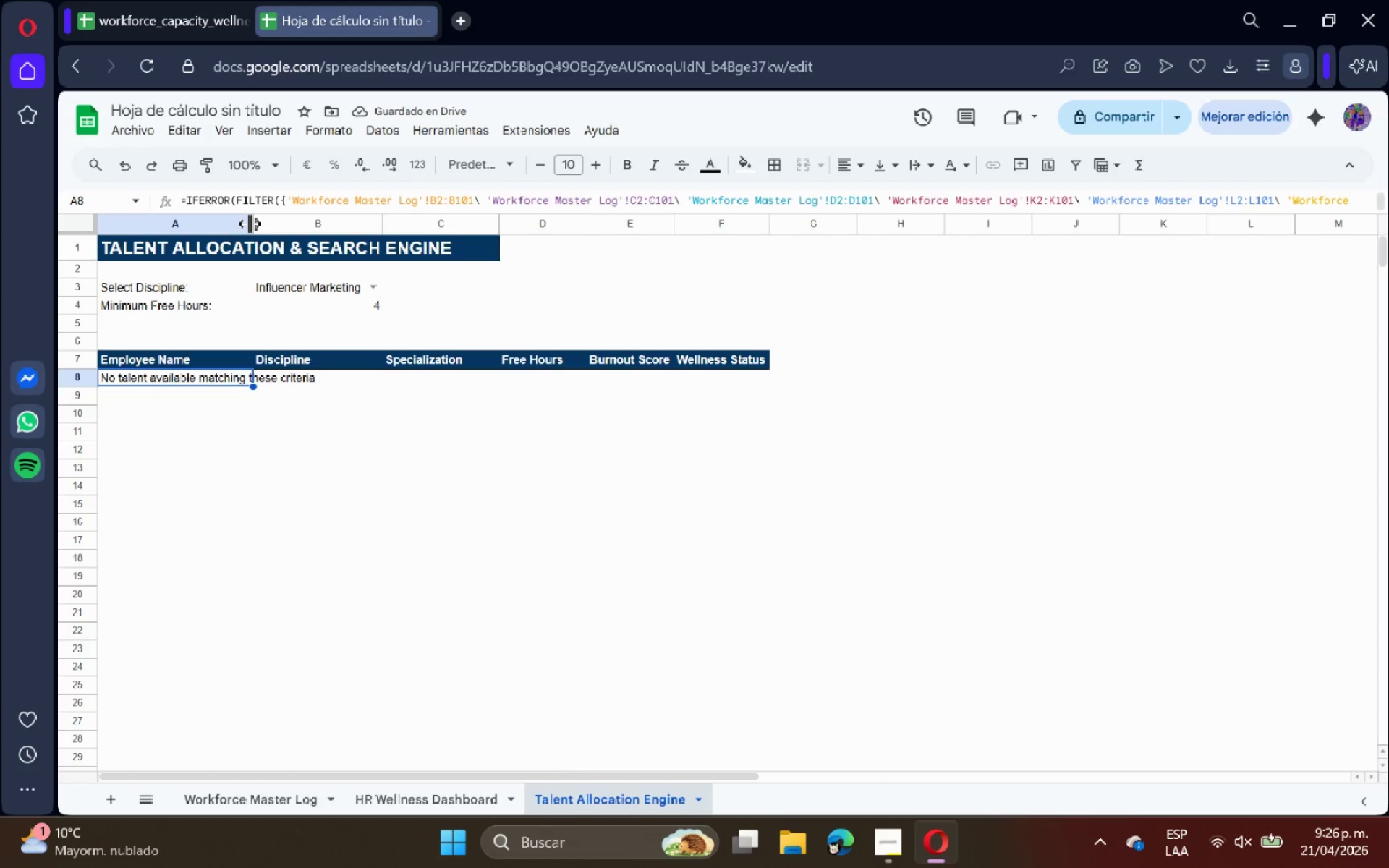 
double_click([250, 223])
 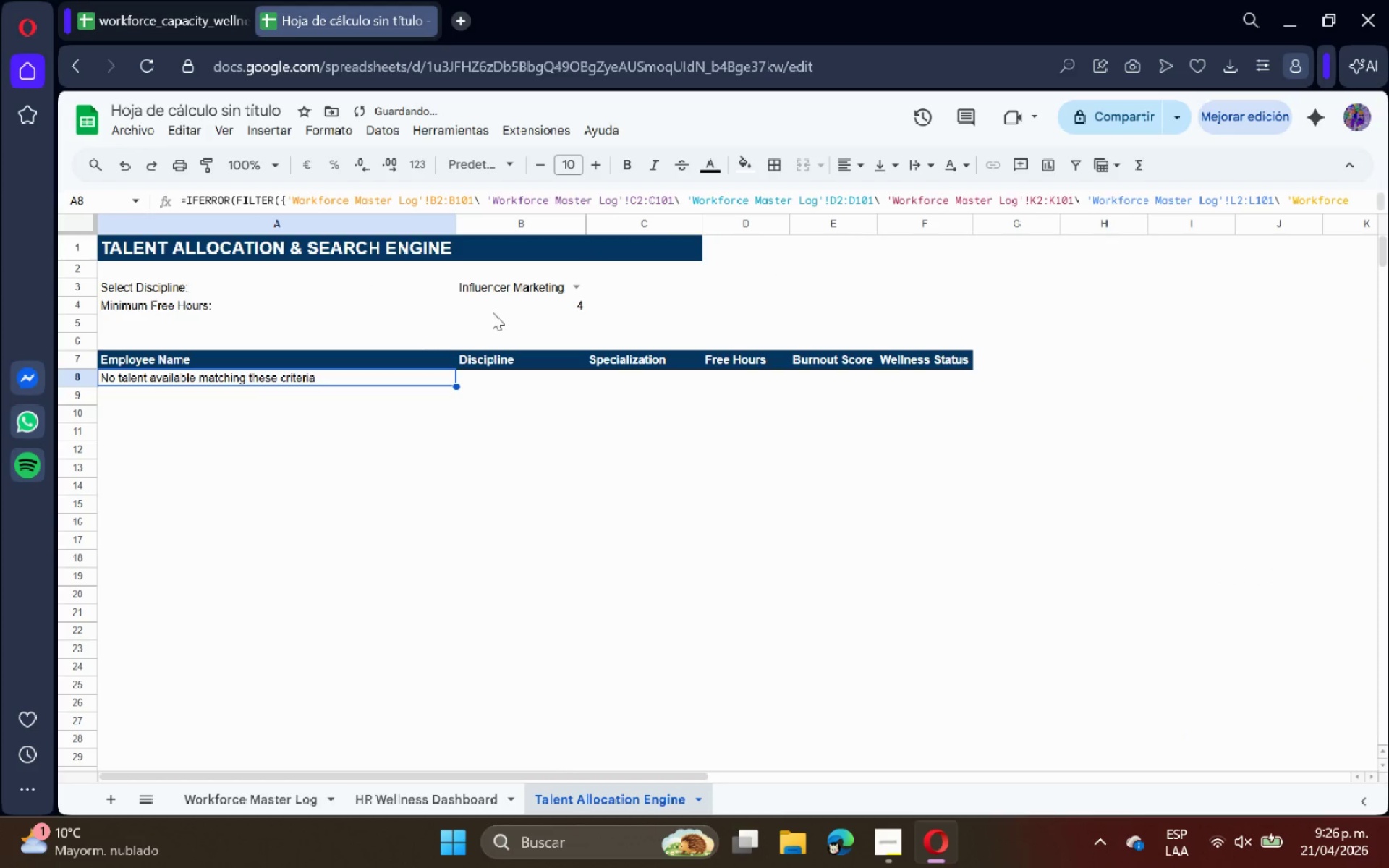 
left_click([527, 305])
 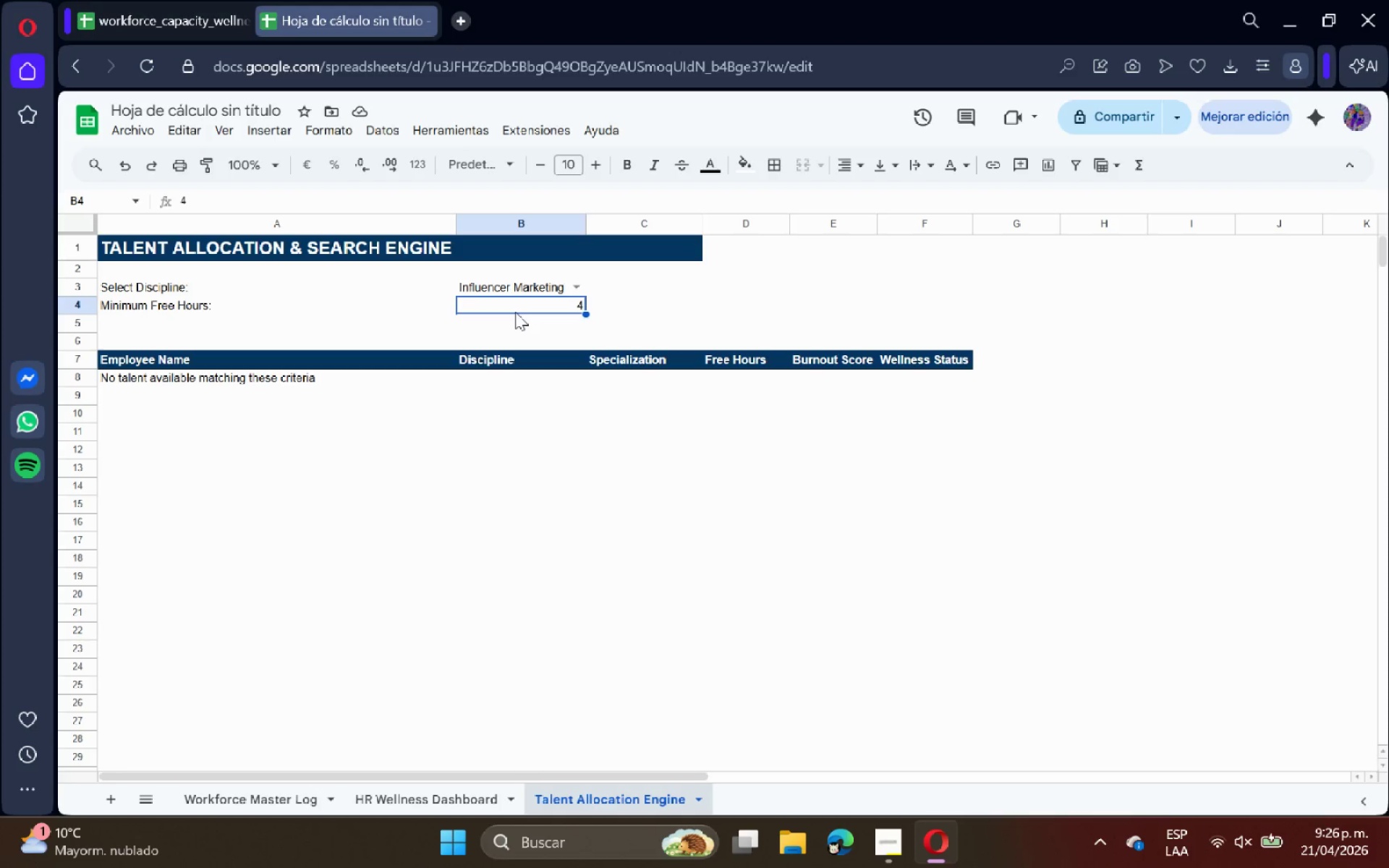 
wait(14.45)
 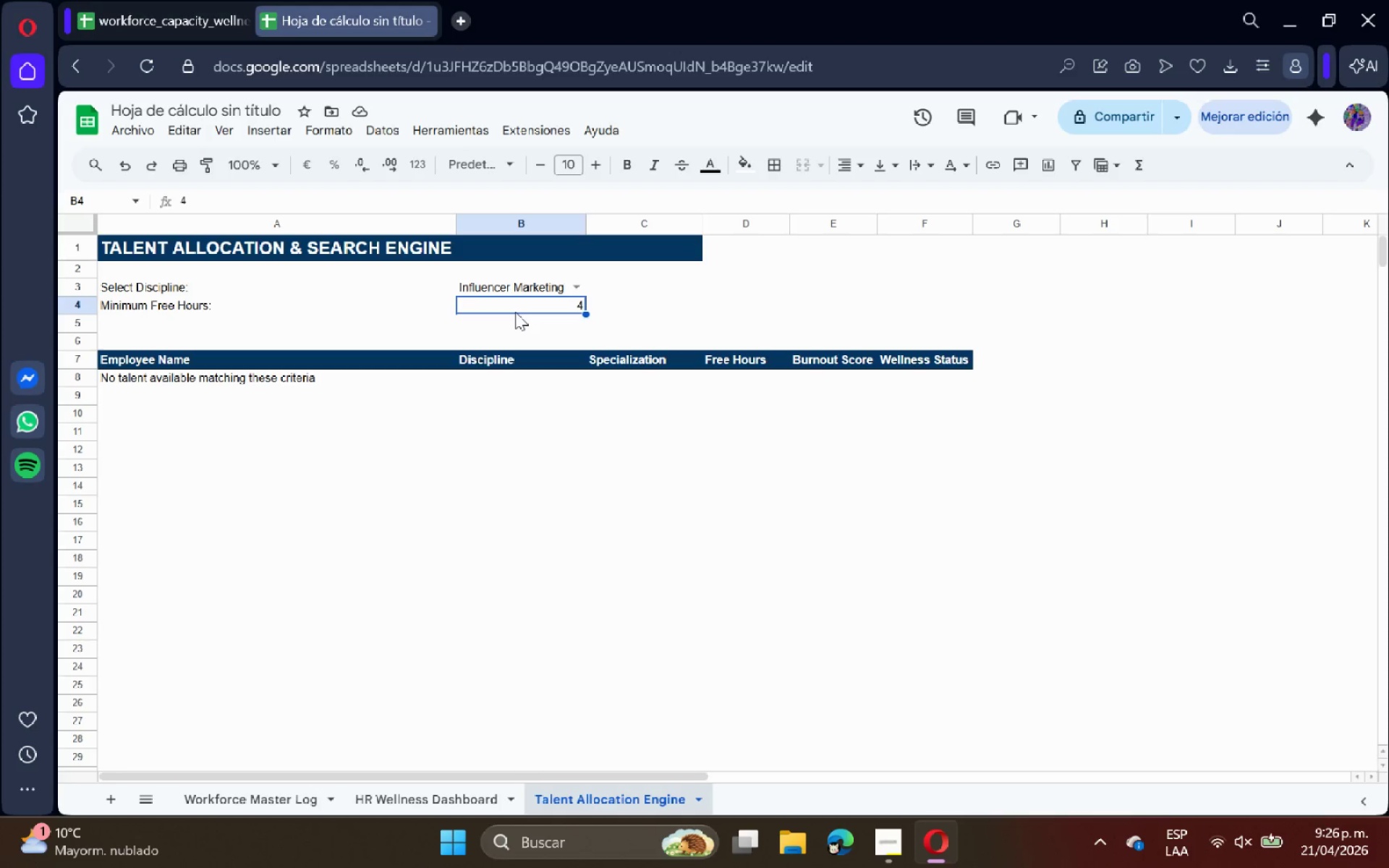 
key(Backspace)
 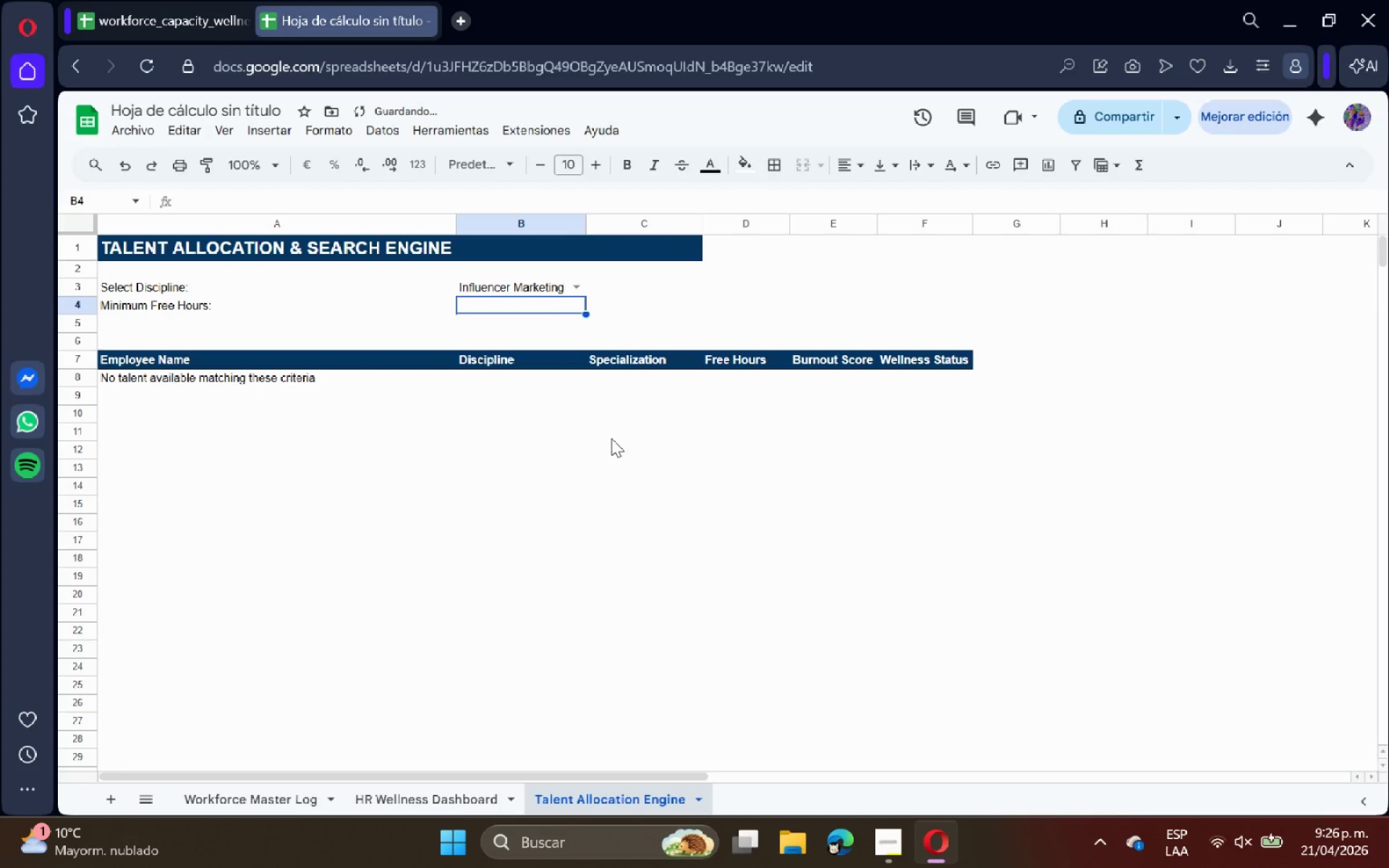 
left_click([613, 443])
 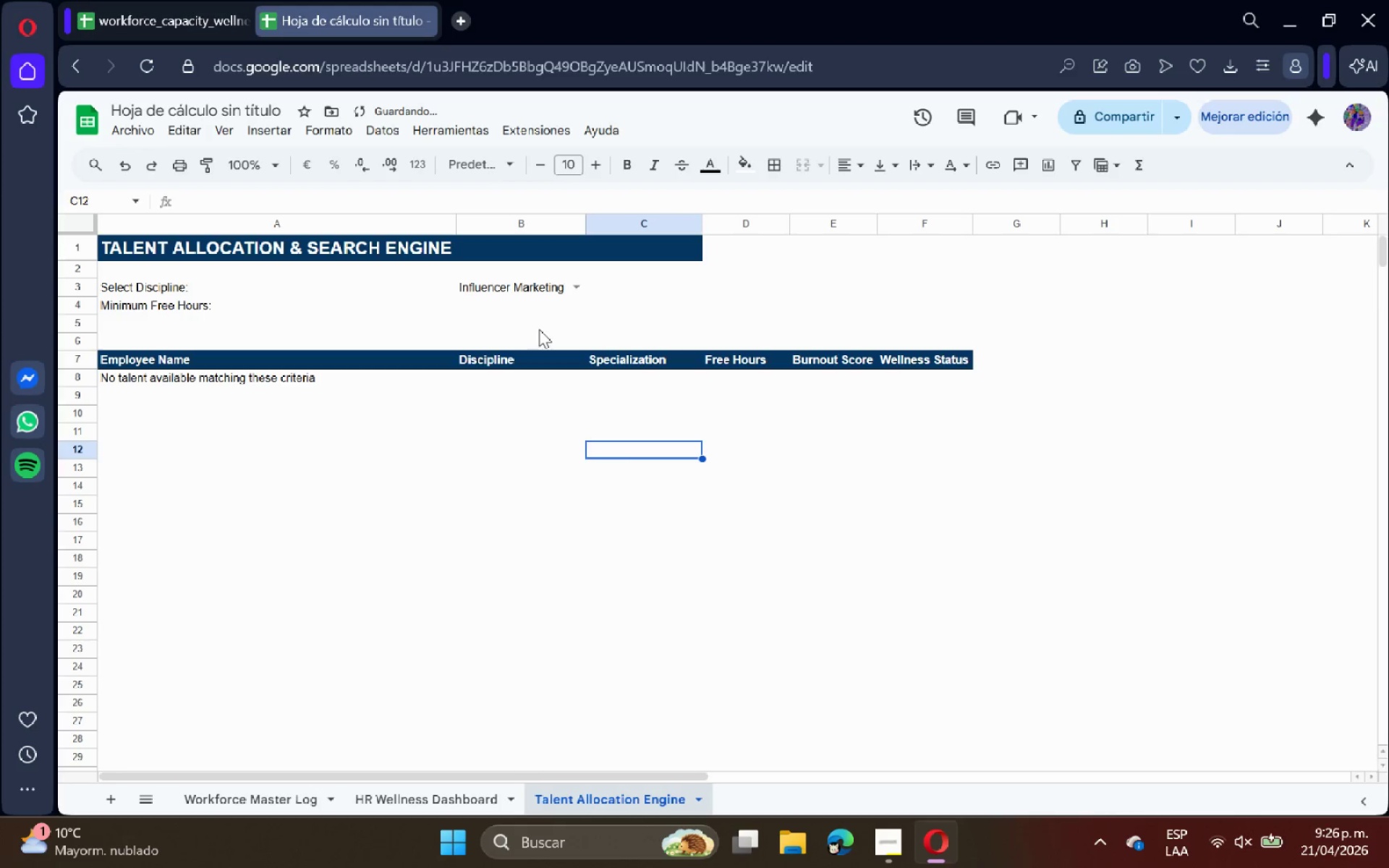 
left_click([543, 308])
 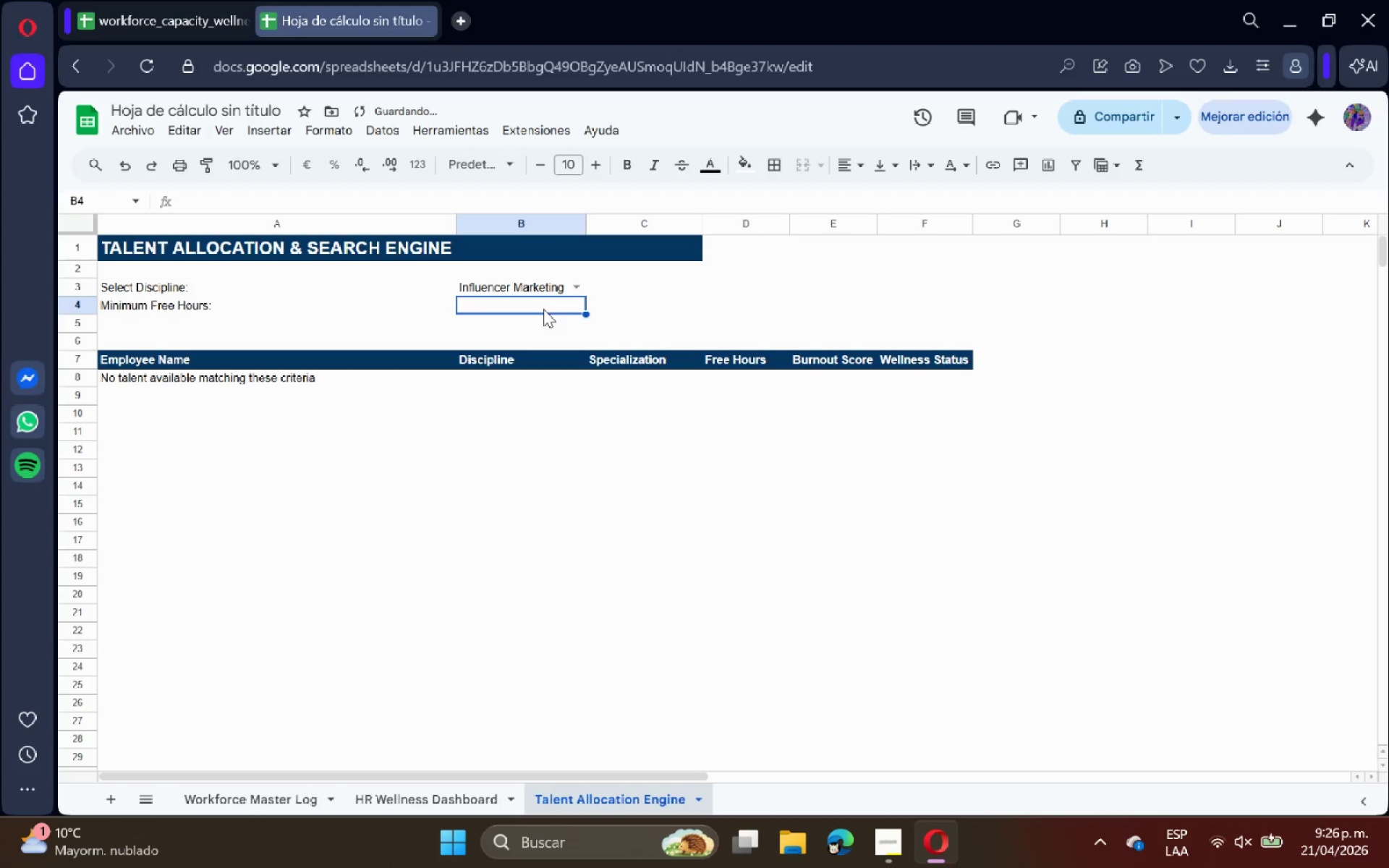 
key(4)
 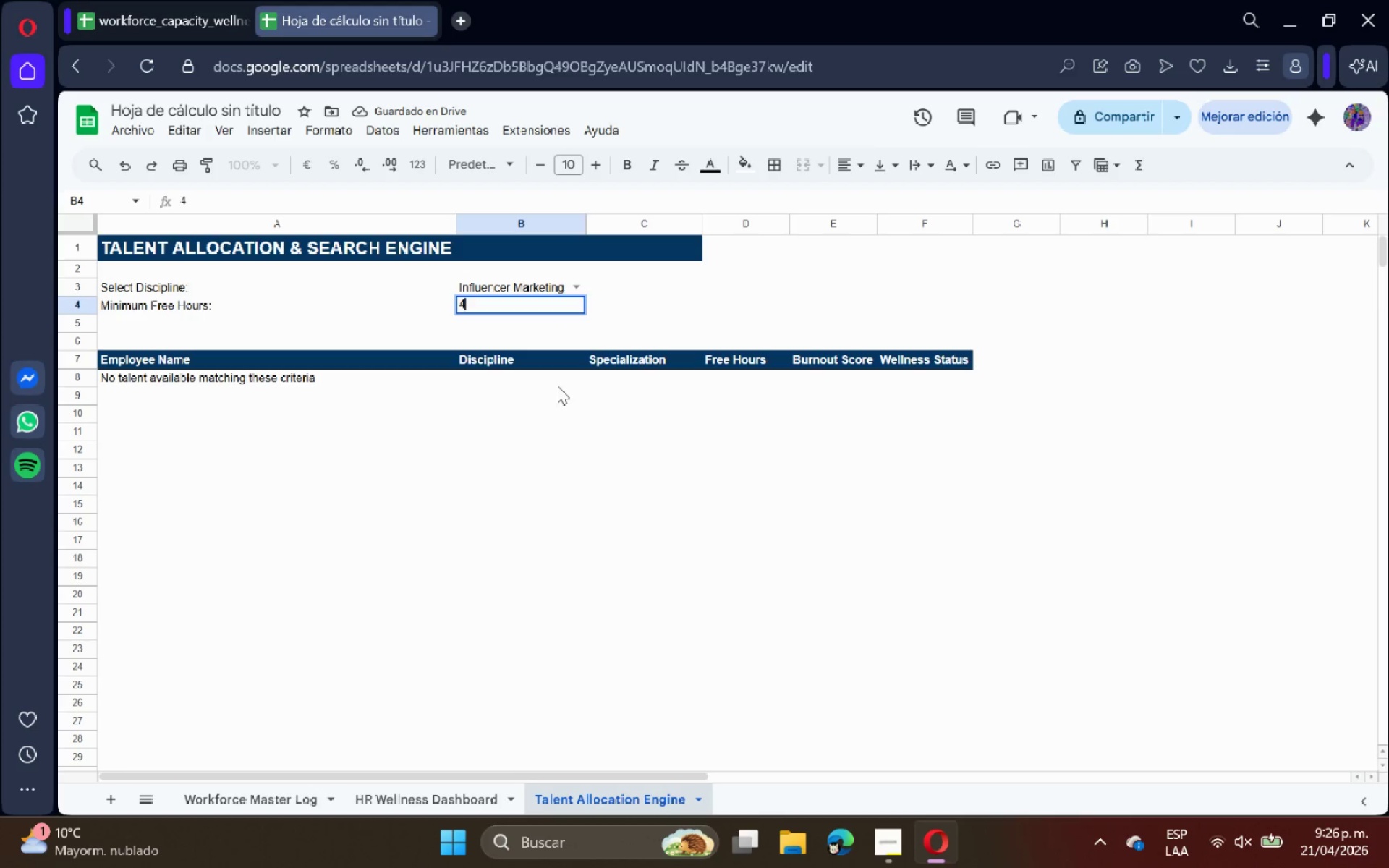 
left_click([557, 386])
 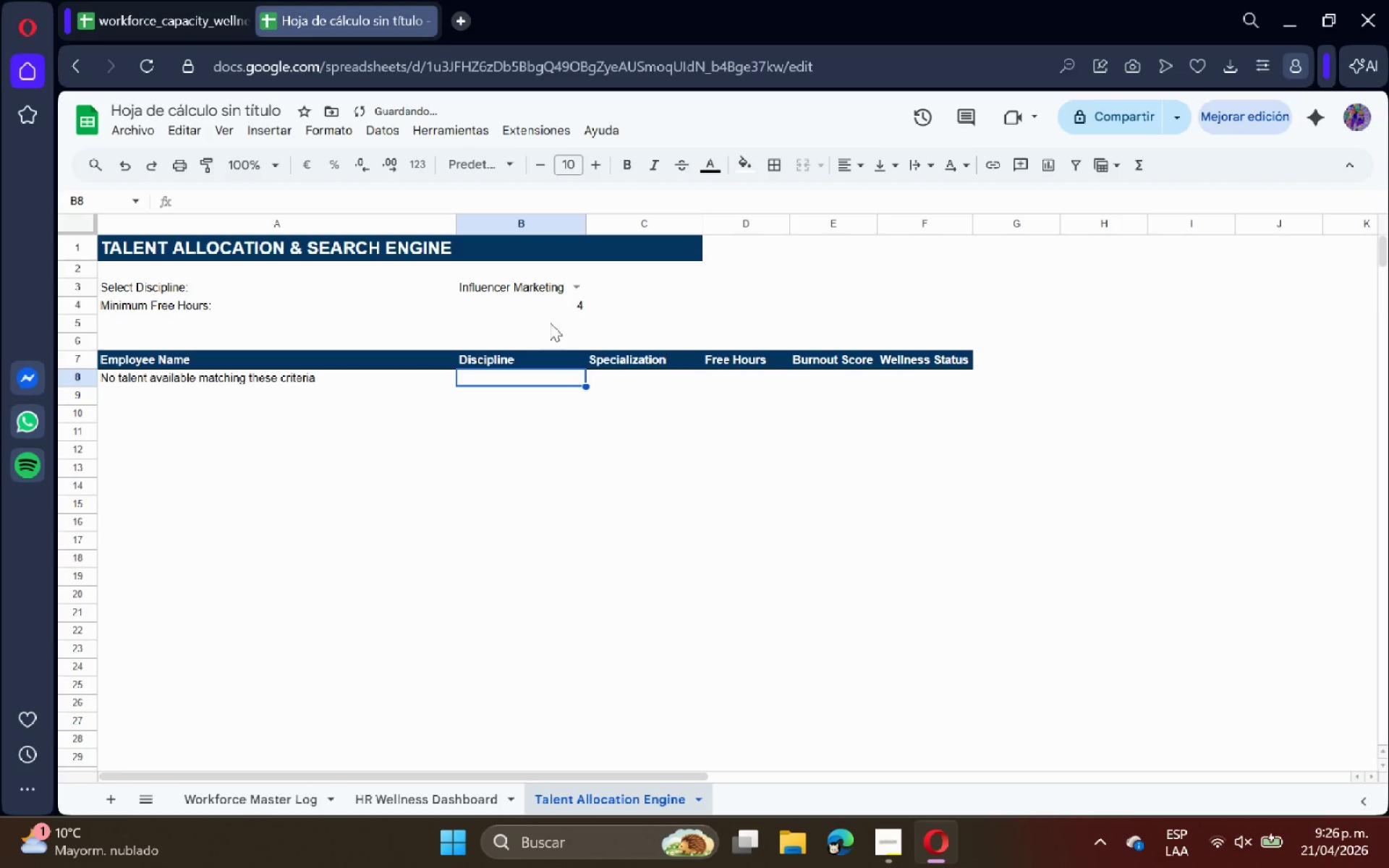 
left_click([556, 309])
 